 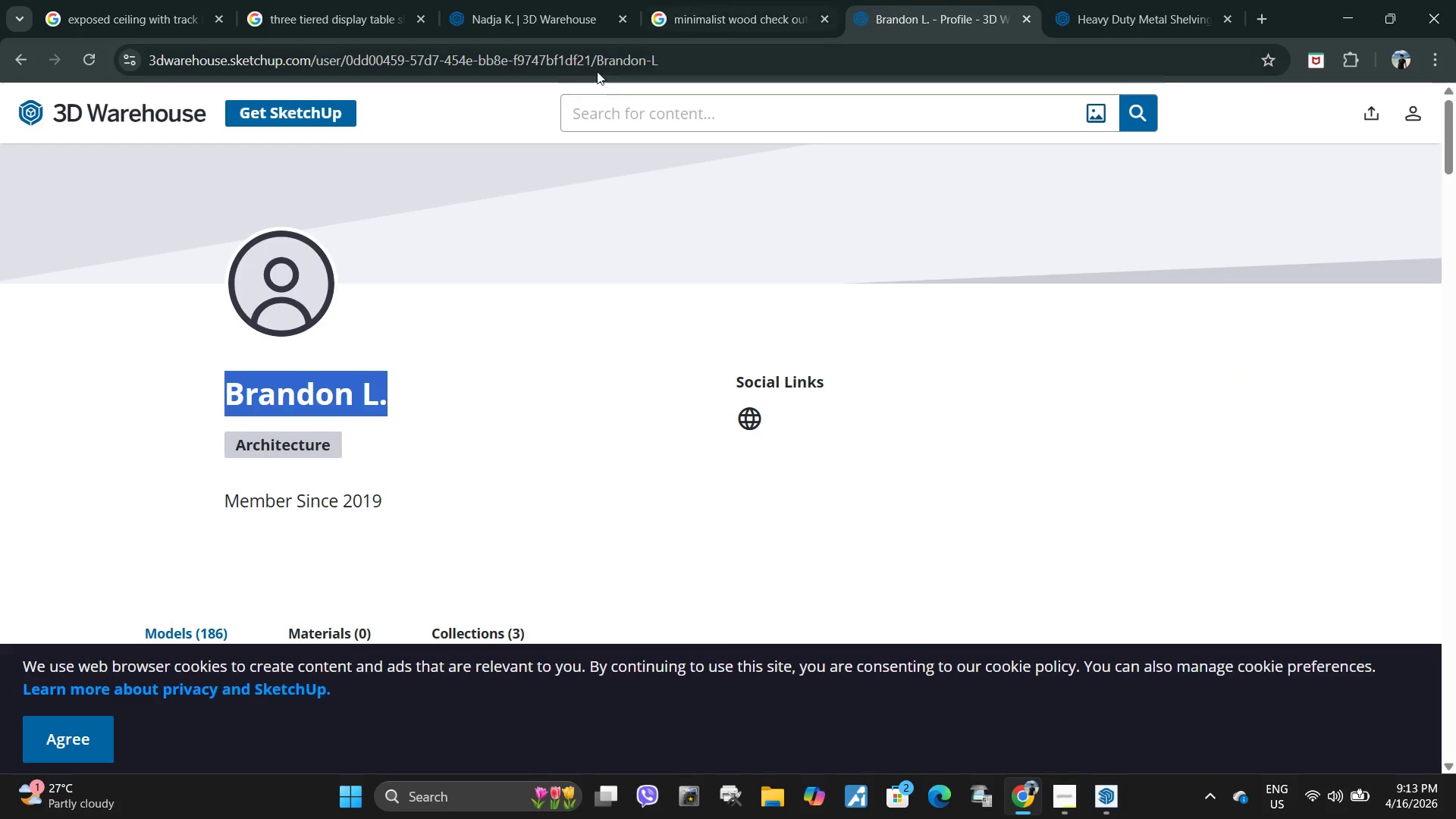 
left_click([1092, 805])
 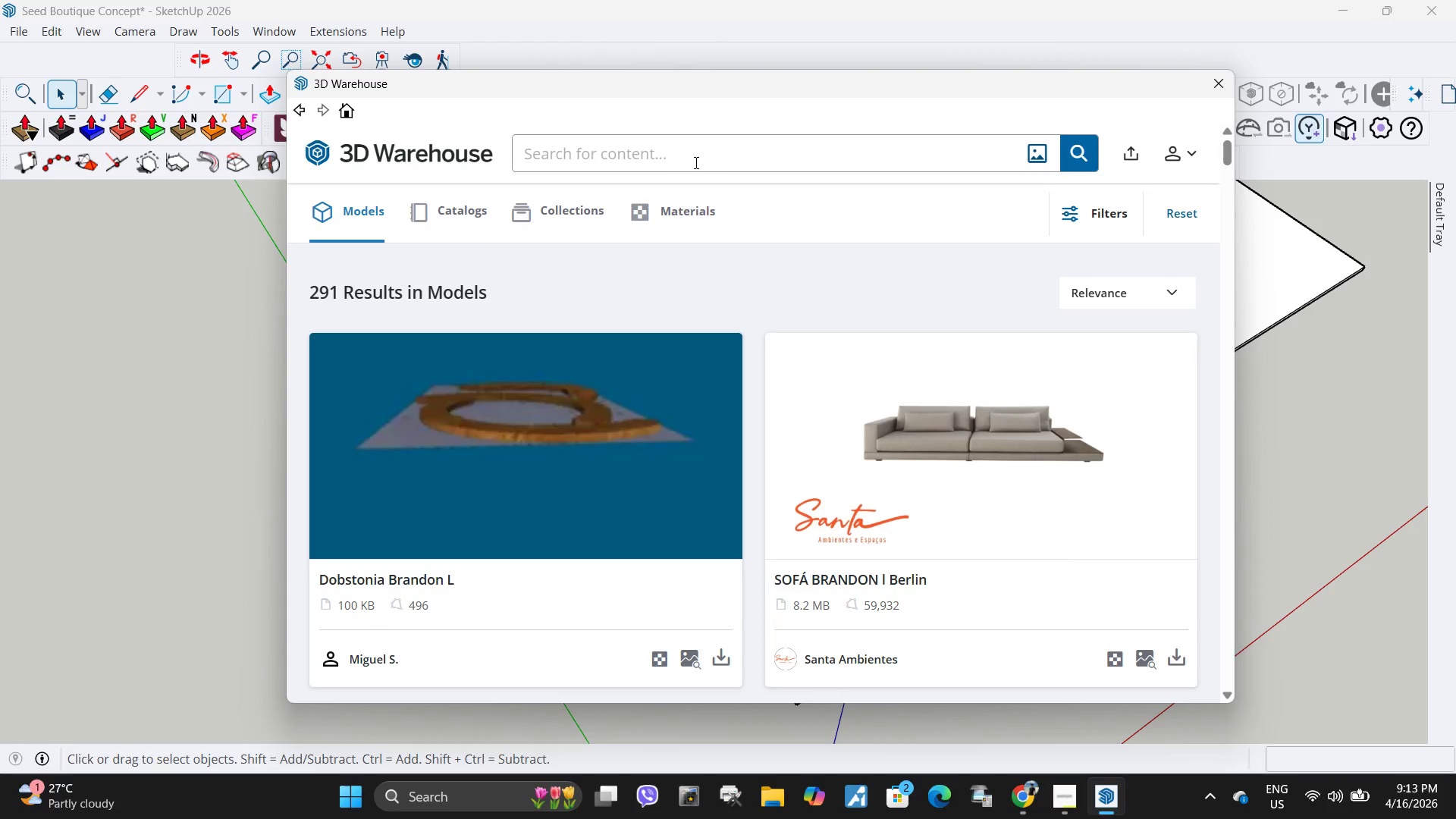 
left_click([695, 154])
 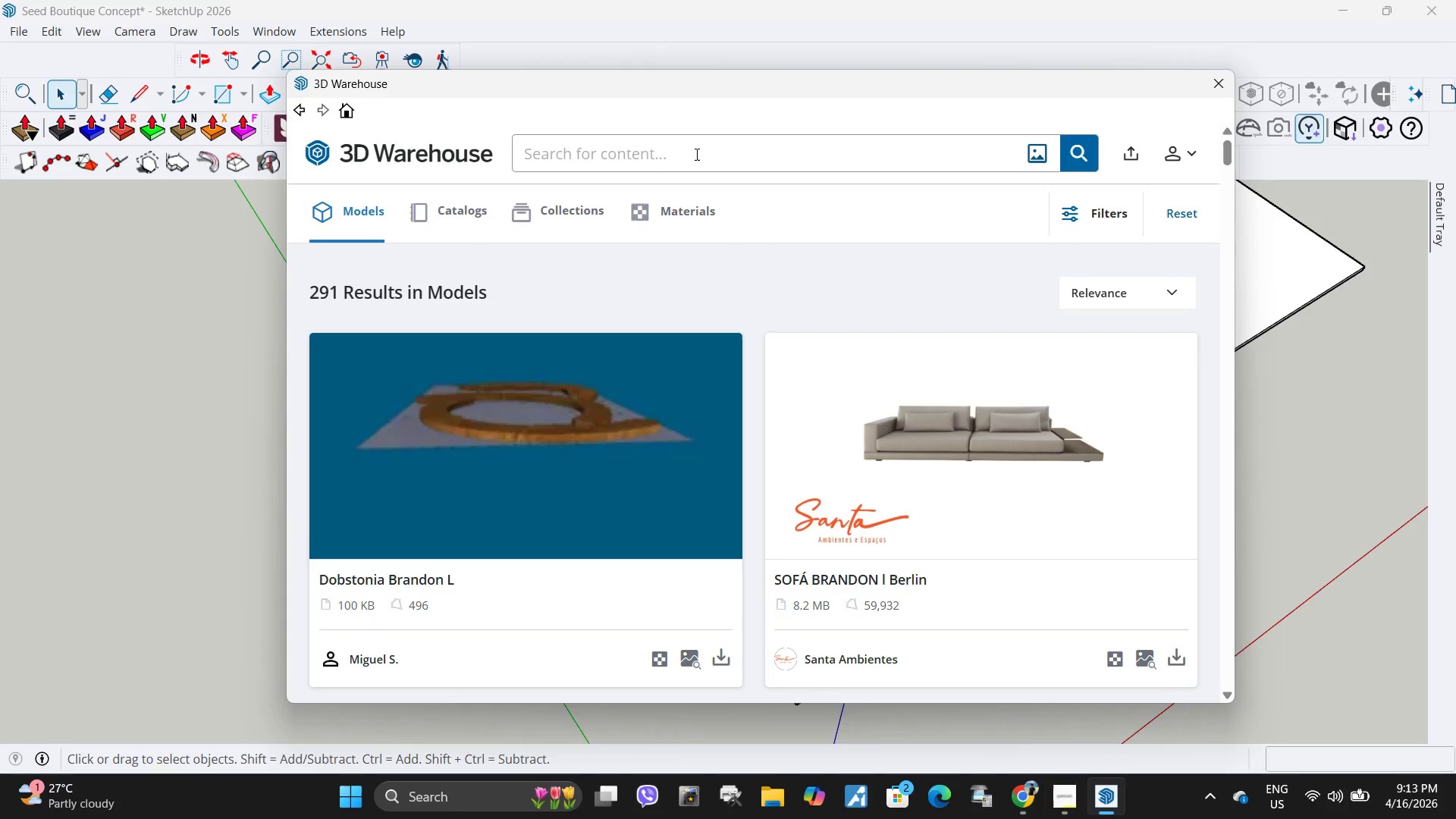 
type(cashier ca)
key(Backspace)
type(co)
key(Backspace)
key(Backspace)
type(ounter)
 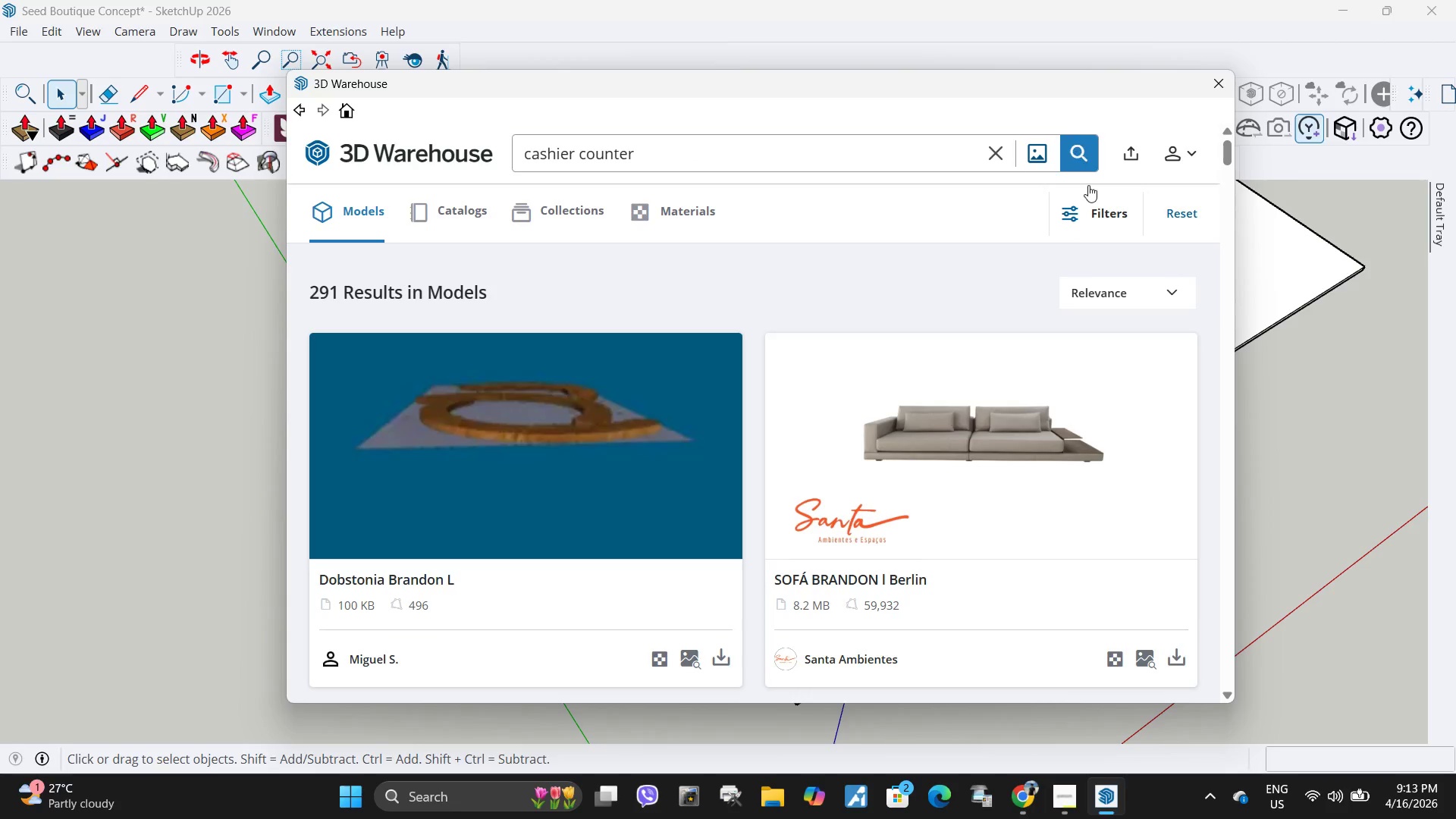 
double_click([1094, 207])
 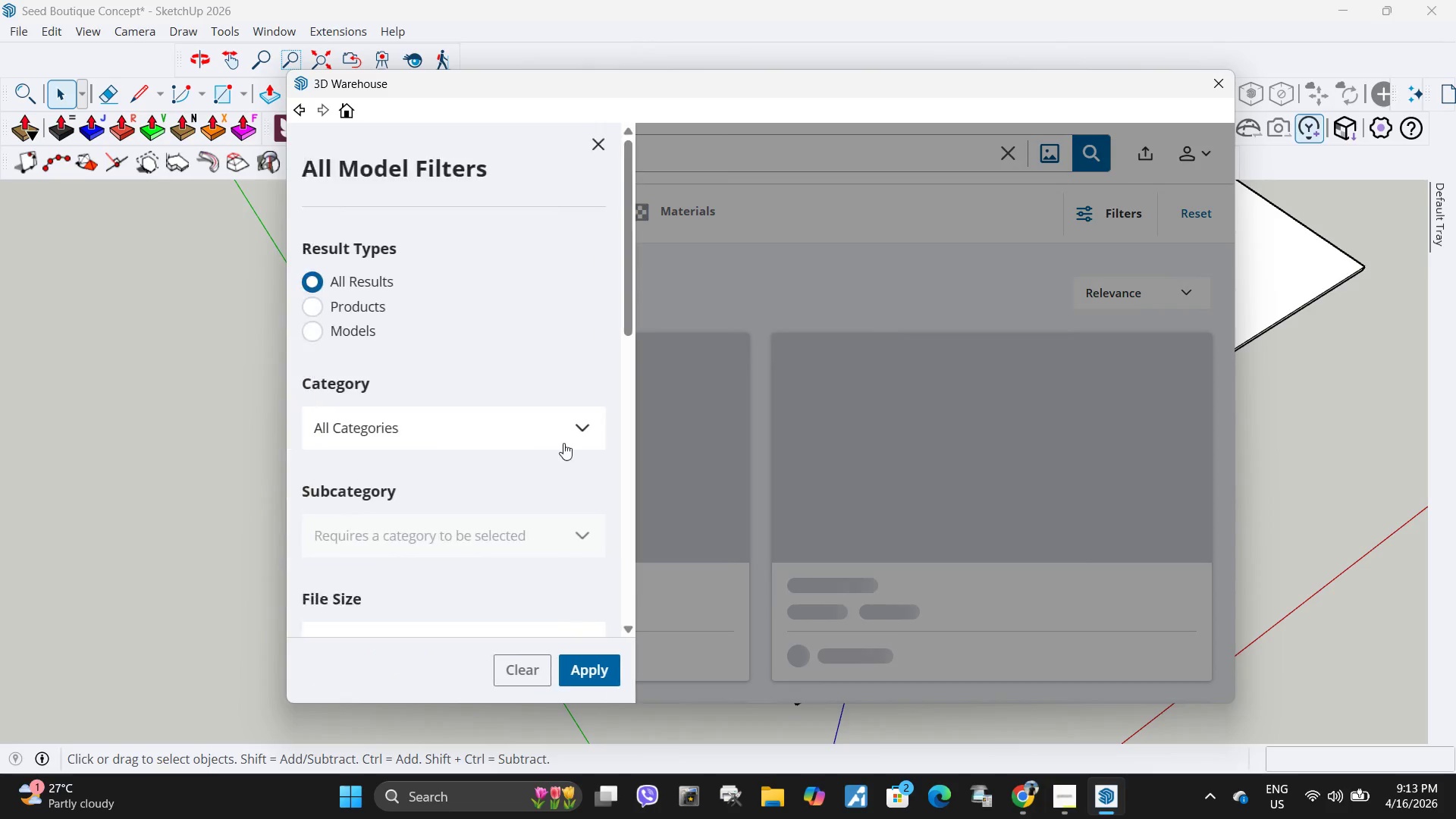 
scroll: coordinate [368, 588], scroll_direction: down, amount: 7.0
 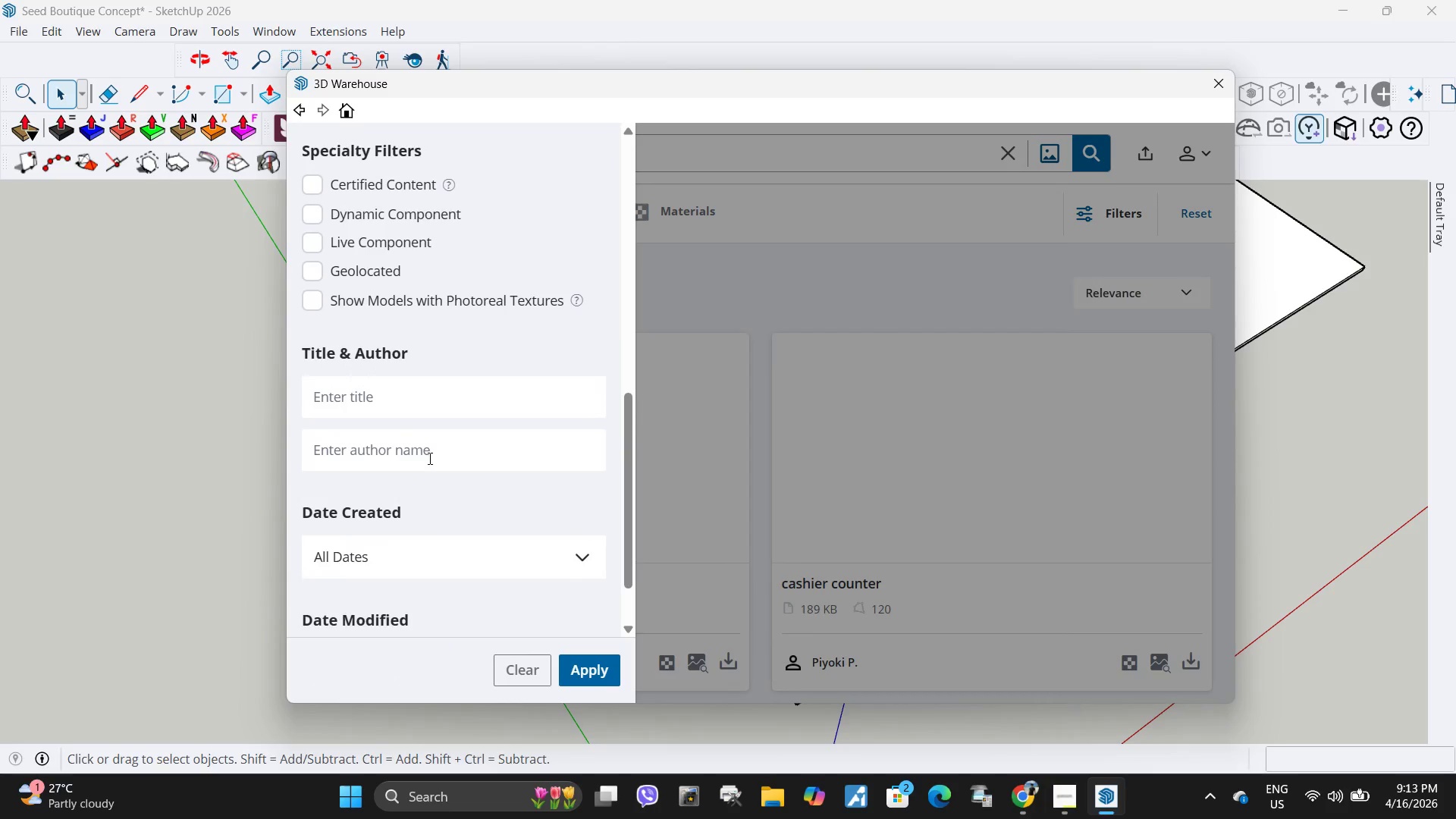 
left_click([432, 453])
 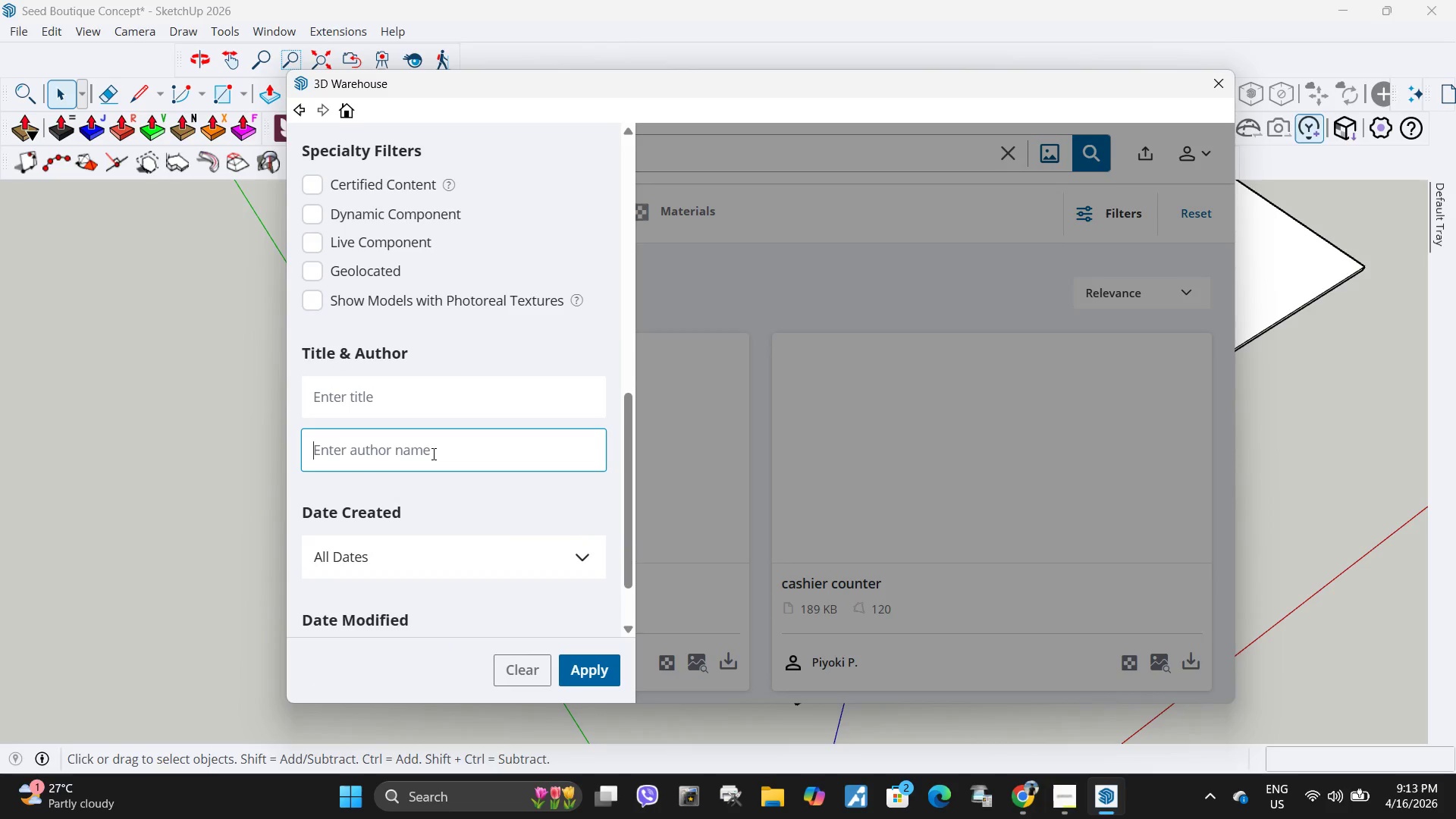 
key(Control+V)
 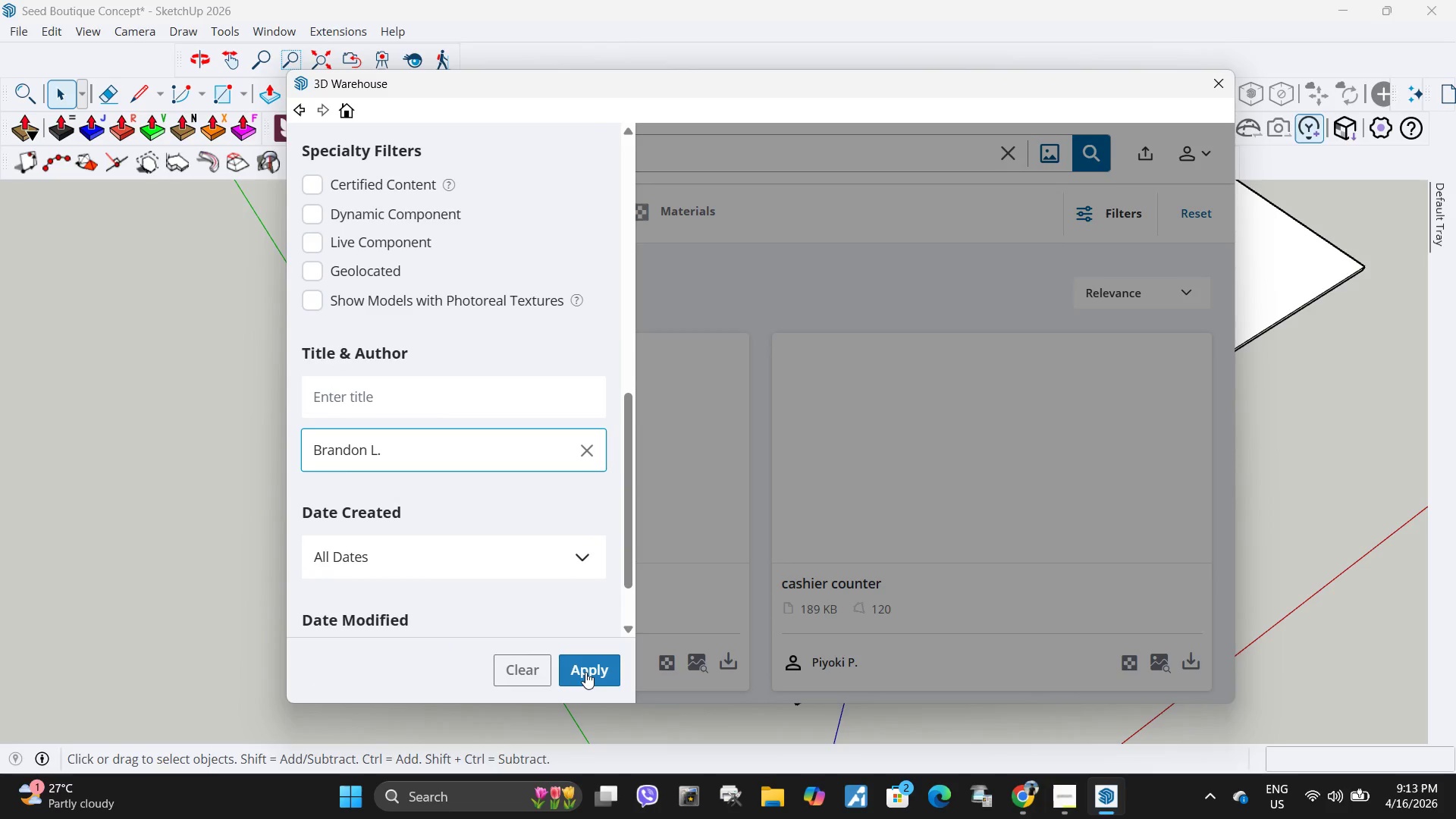 
left_click([585, 672])
 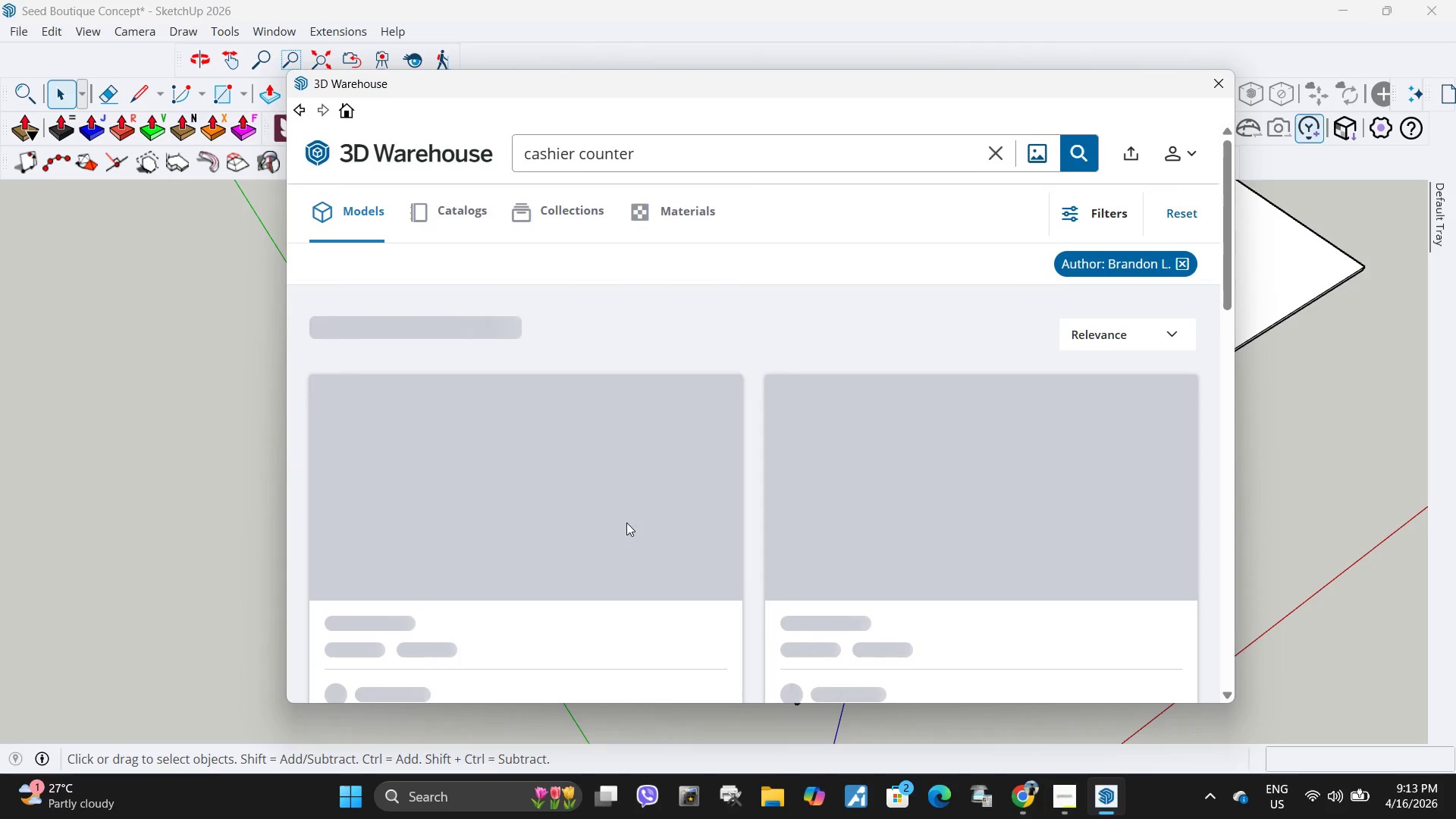 
scroll: coordinate [626, 522], scroll_direction: down, amount: 1.0
 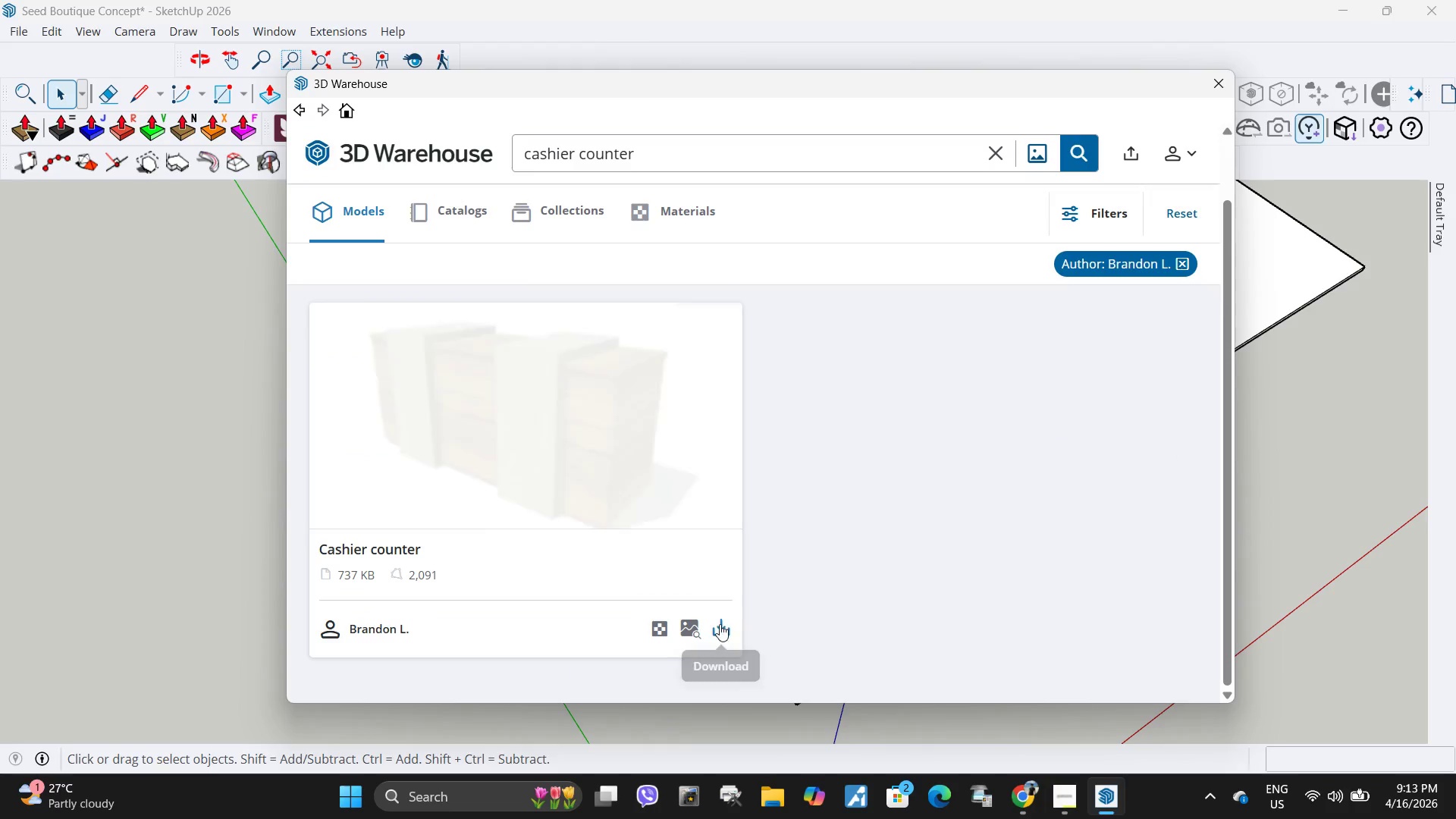 
left_click([720, 624])
 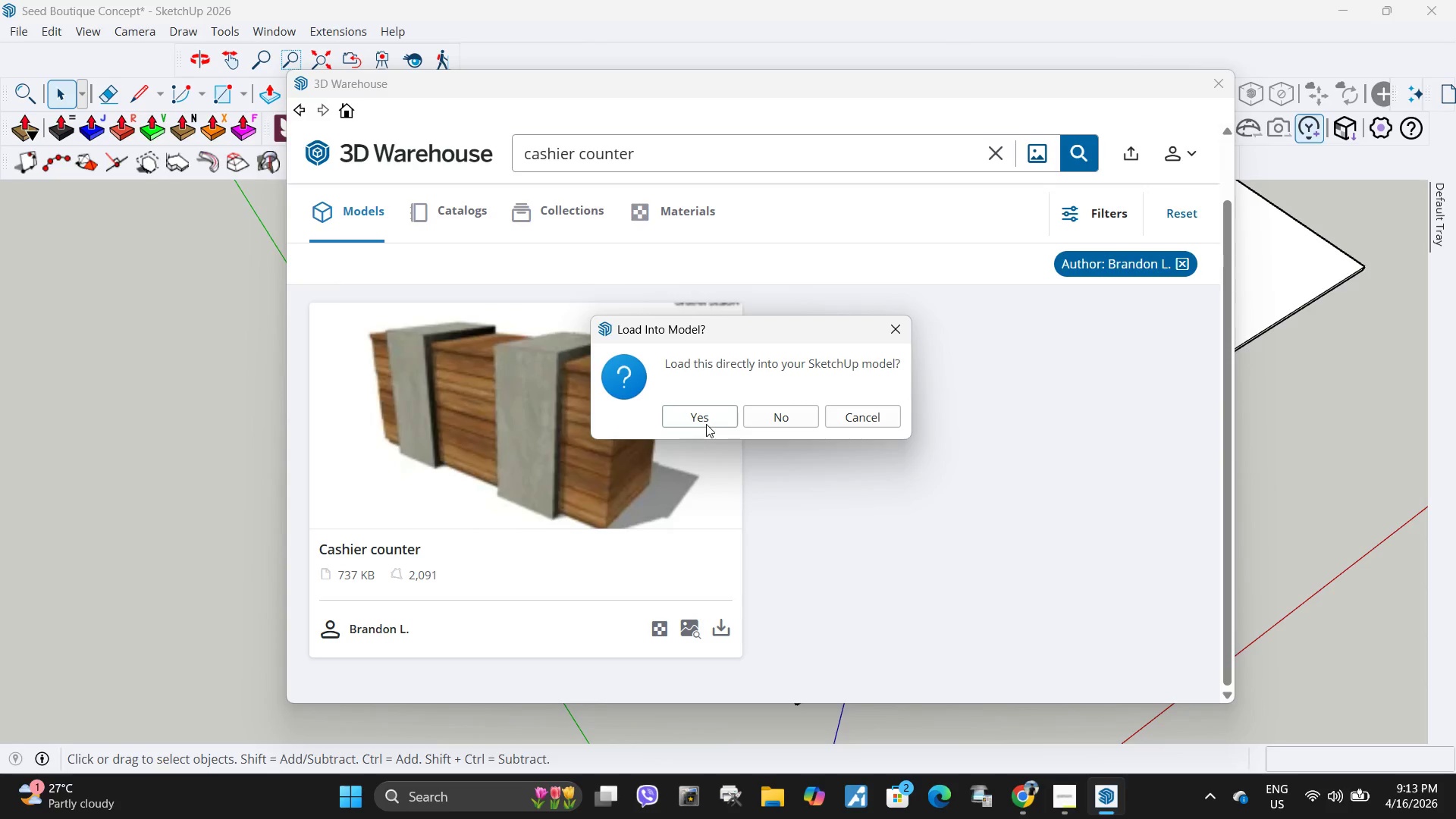 
left_click([706, 424])
 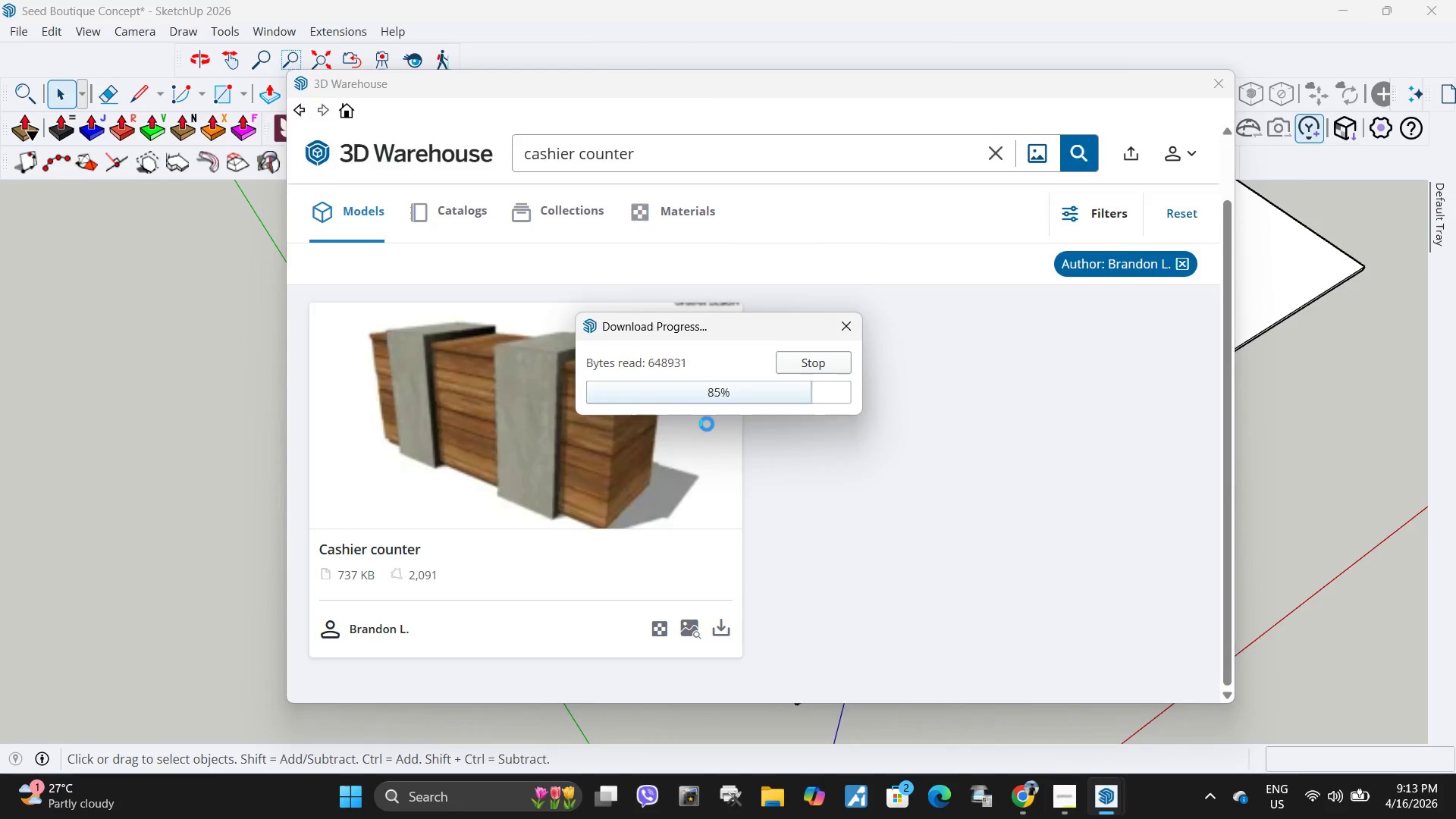 
wait(5.97)
 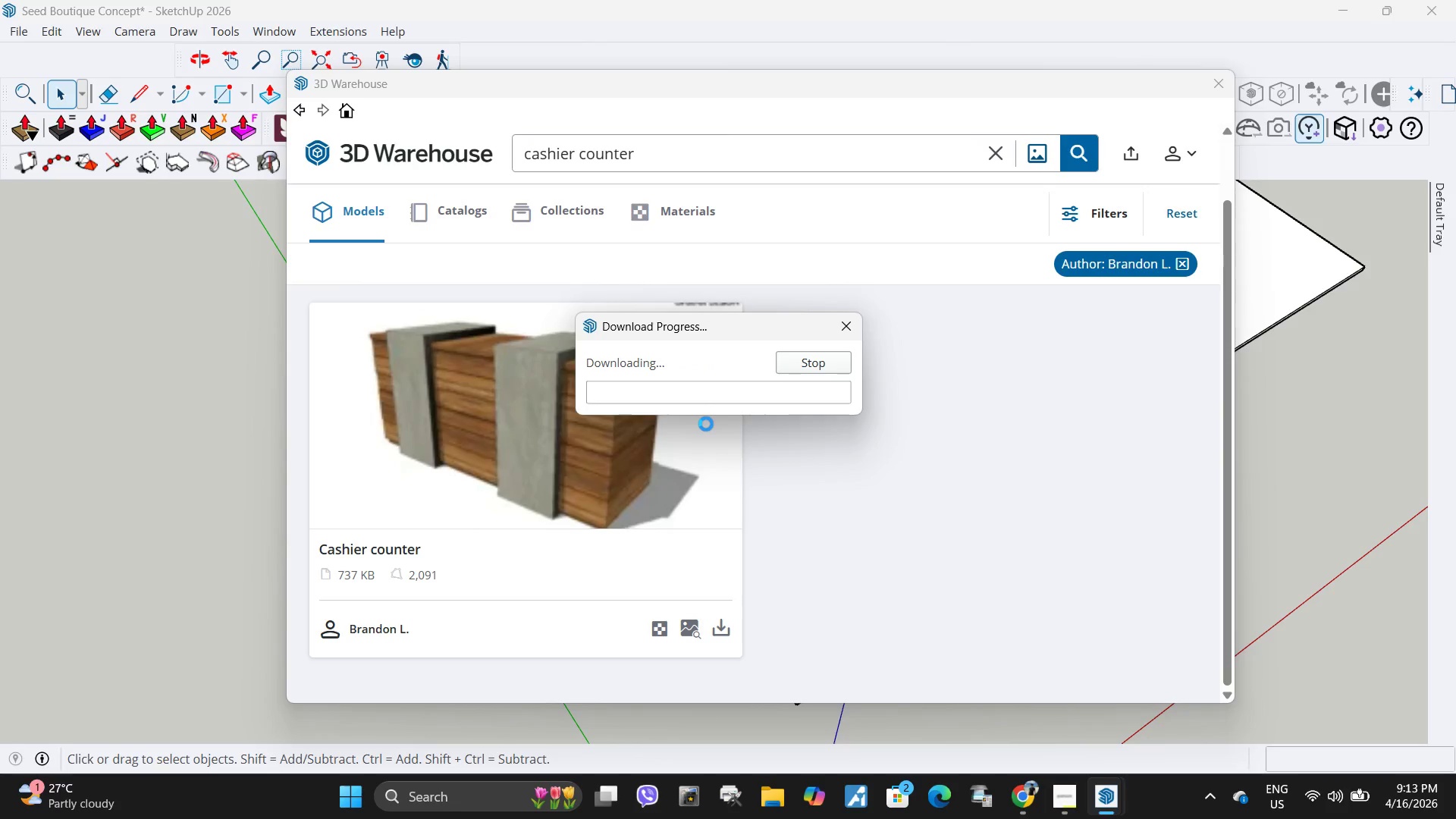 
scroll: coordinate [782, 472], scroll_direction: down, amount: 1.0
 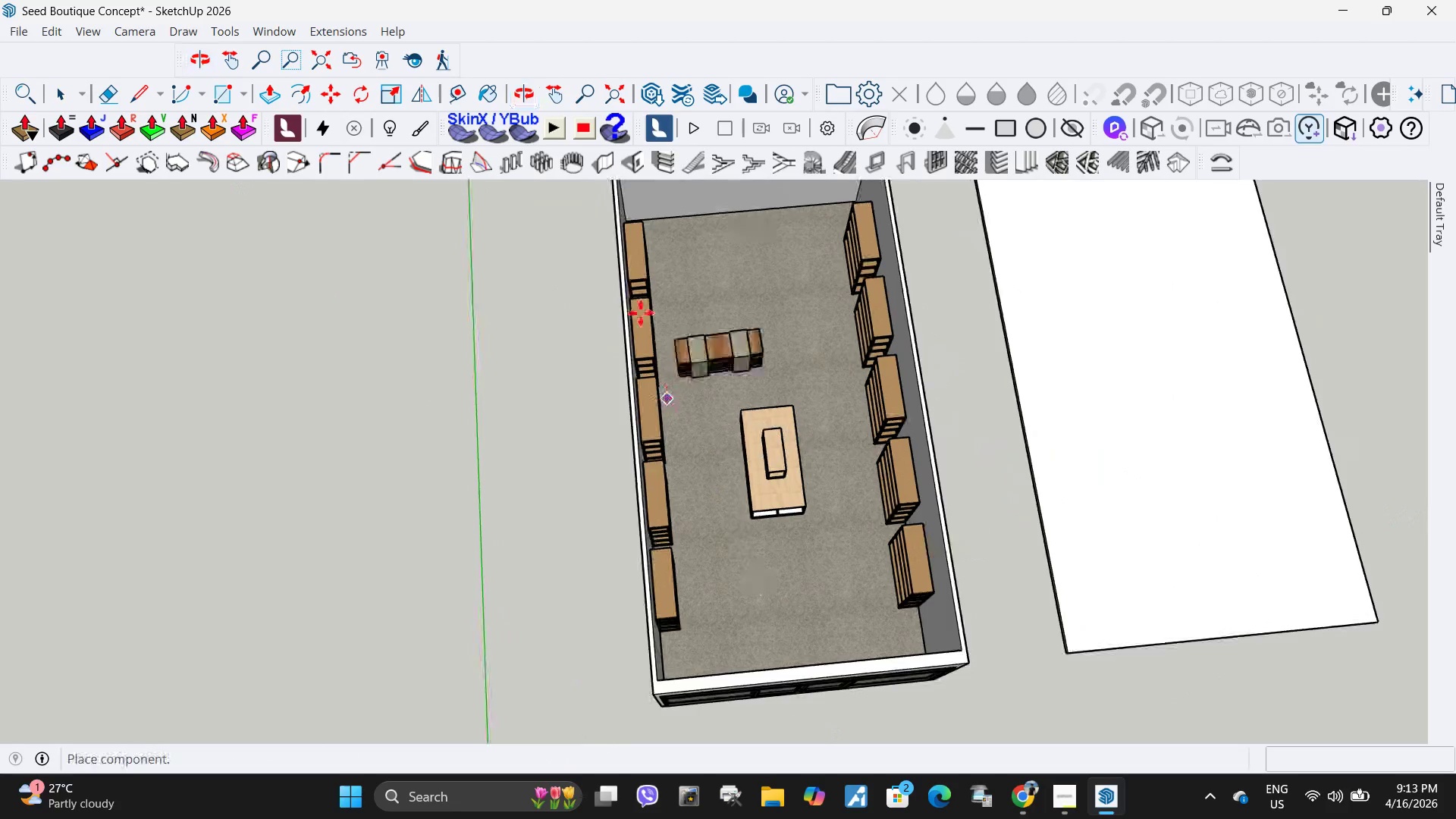 
scroll: coordinate [714, 306], scroll_direction: up, amount: 5.0
 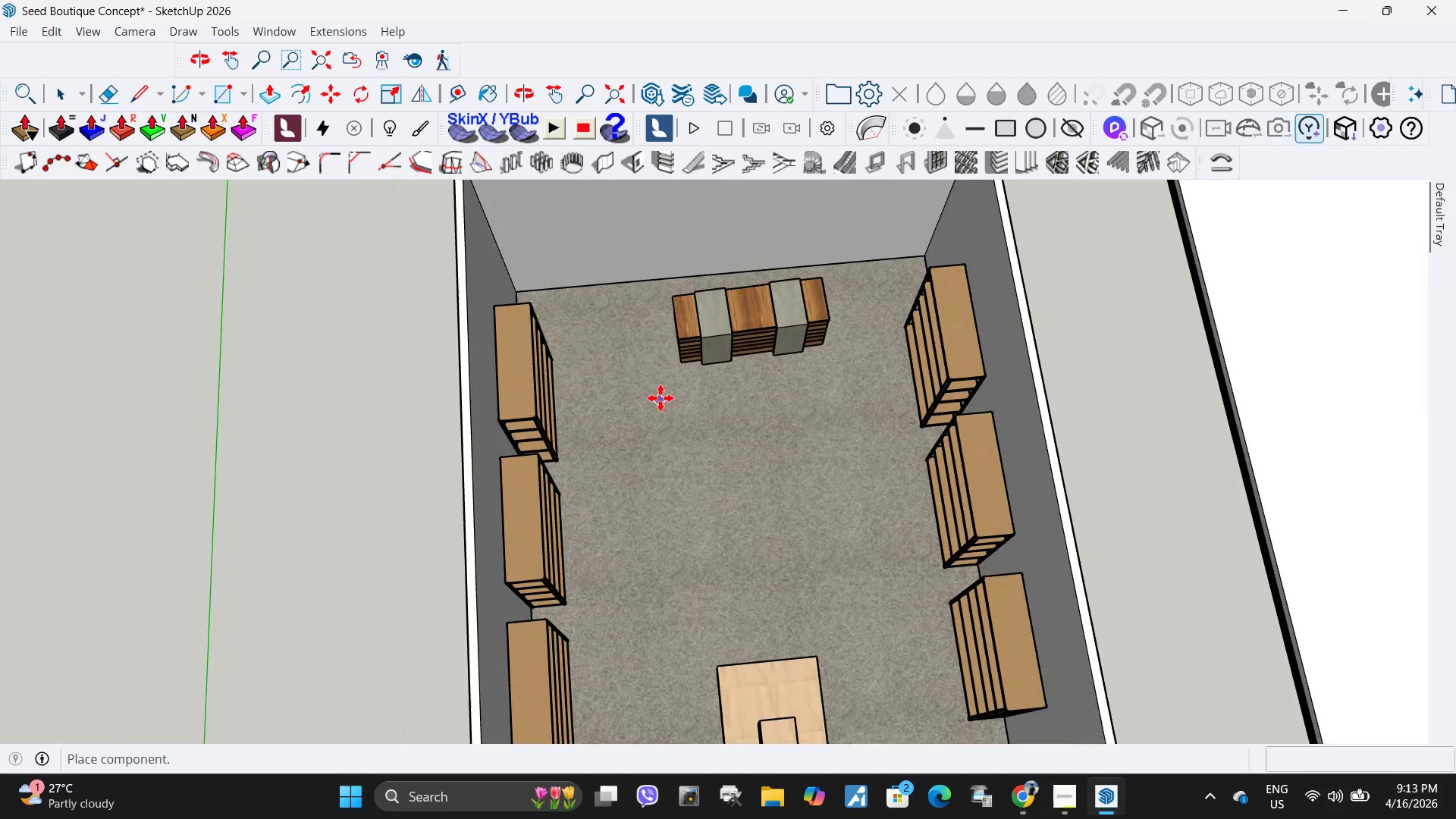 
left_click([661, 398])
 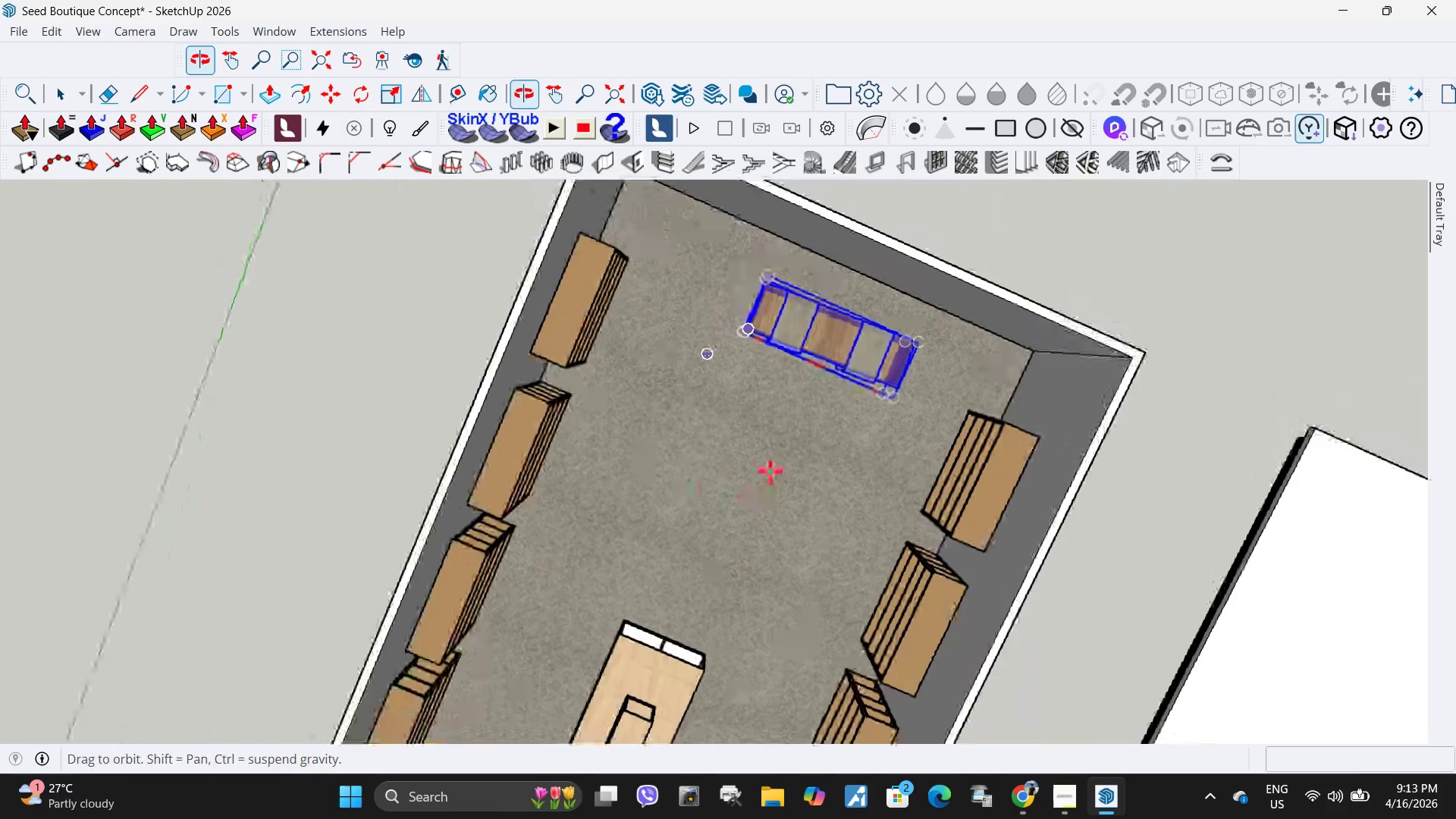 
scroll: coordinate [741, 580], scroll_direction: up, amount: 13.0
 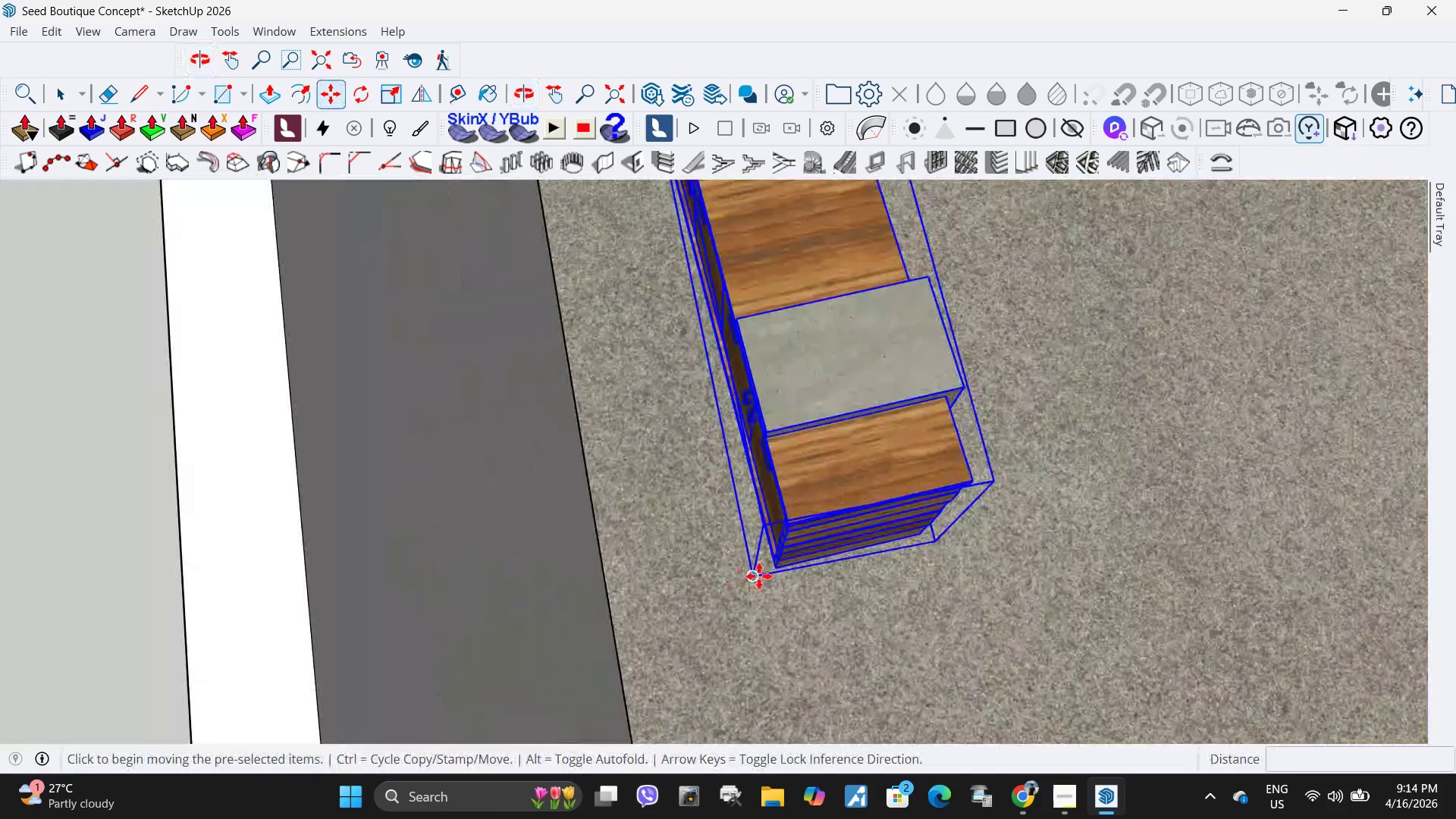 
key(Q)
 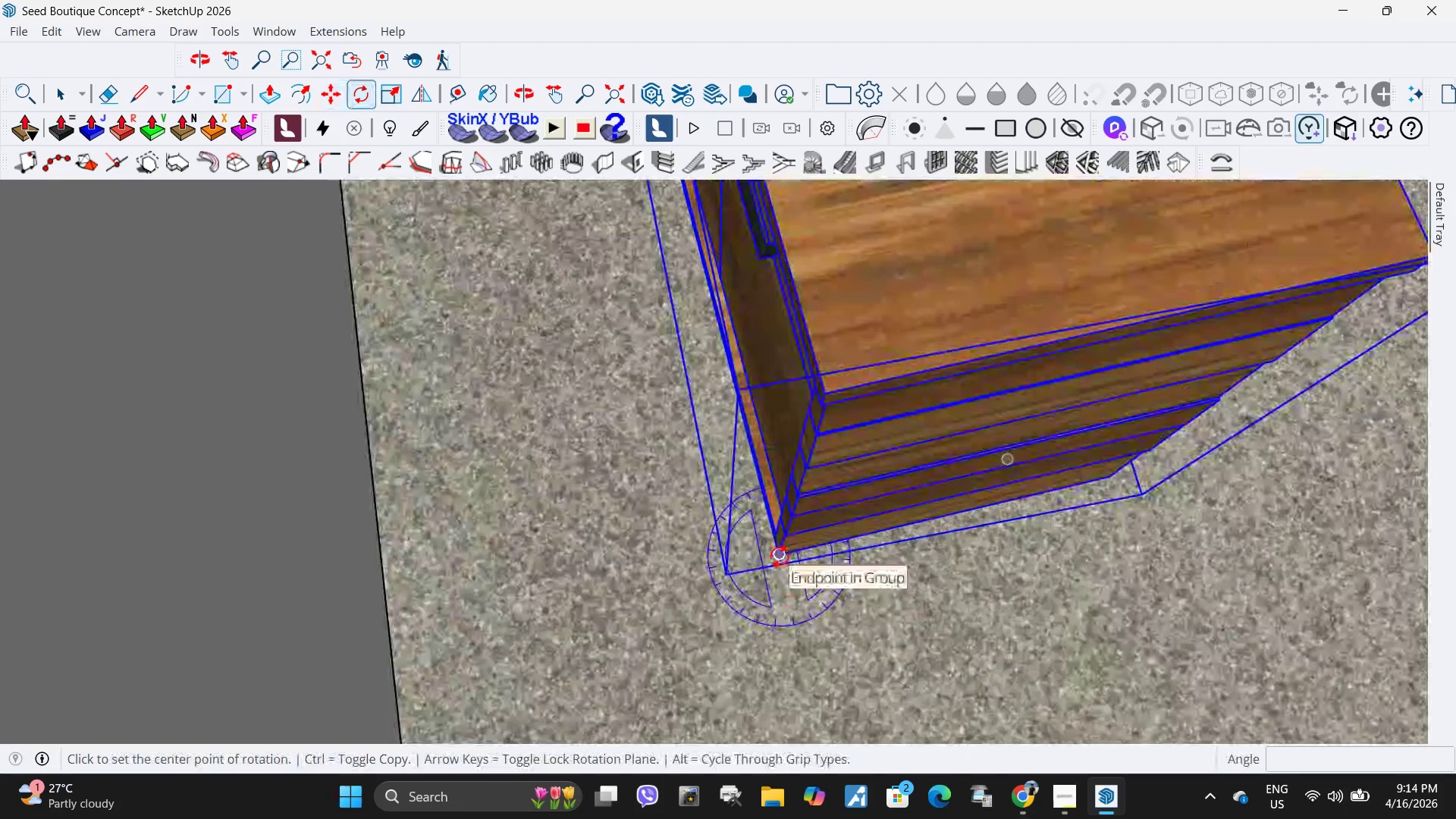 
scroll: coordinate [789, 583], scroll_direction: up, amount: 8.0
 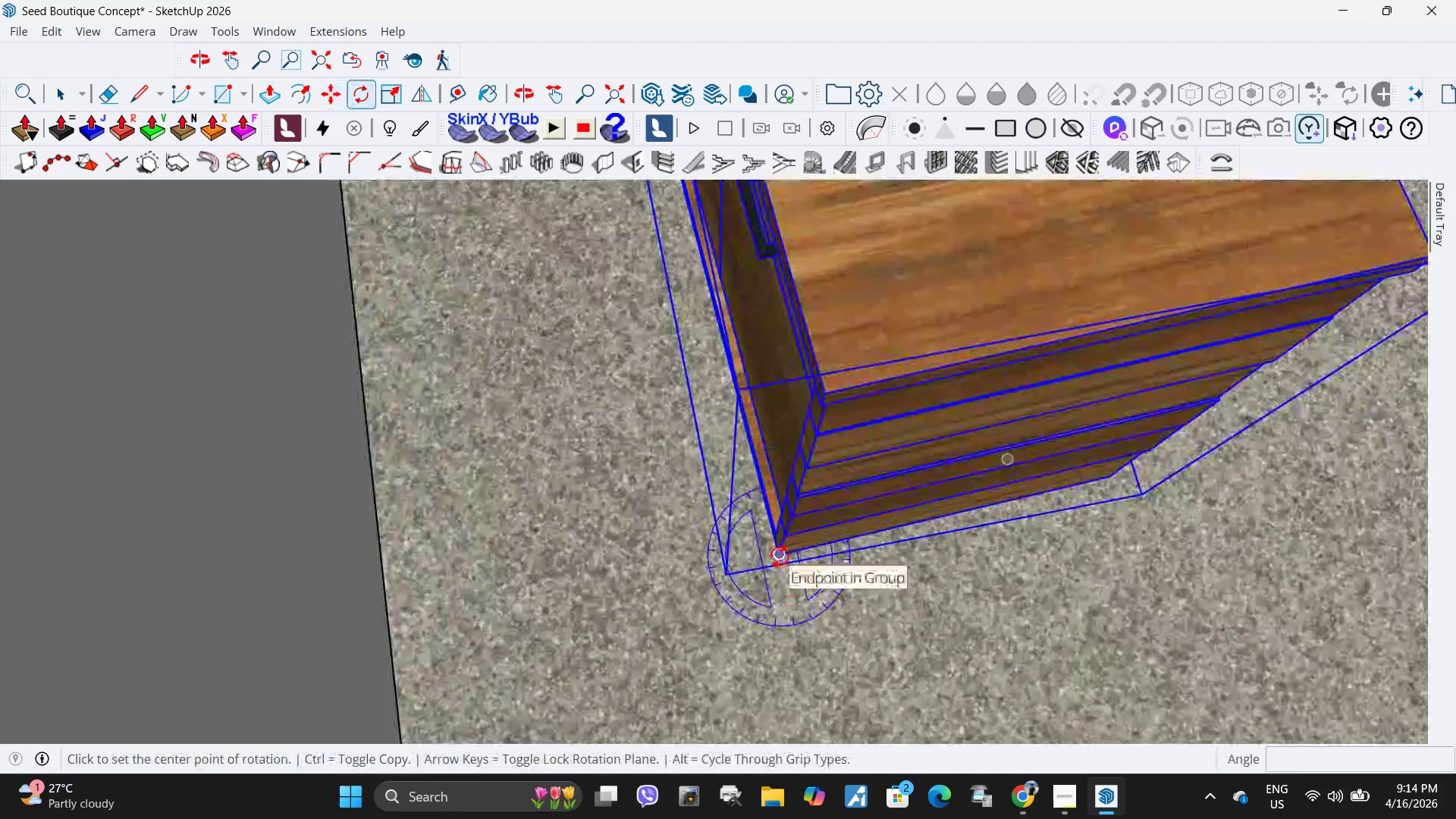 
left_click([780, 556])
 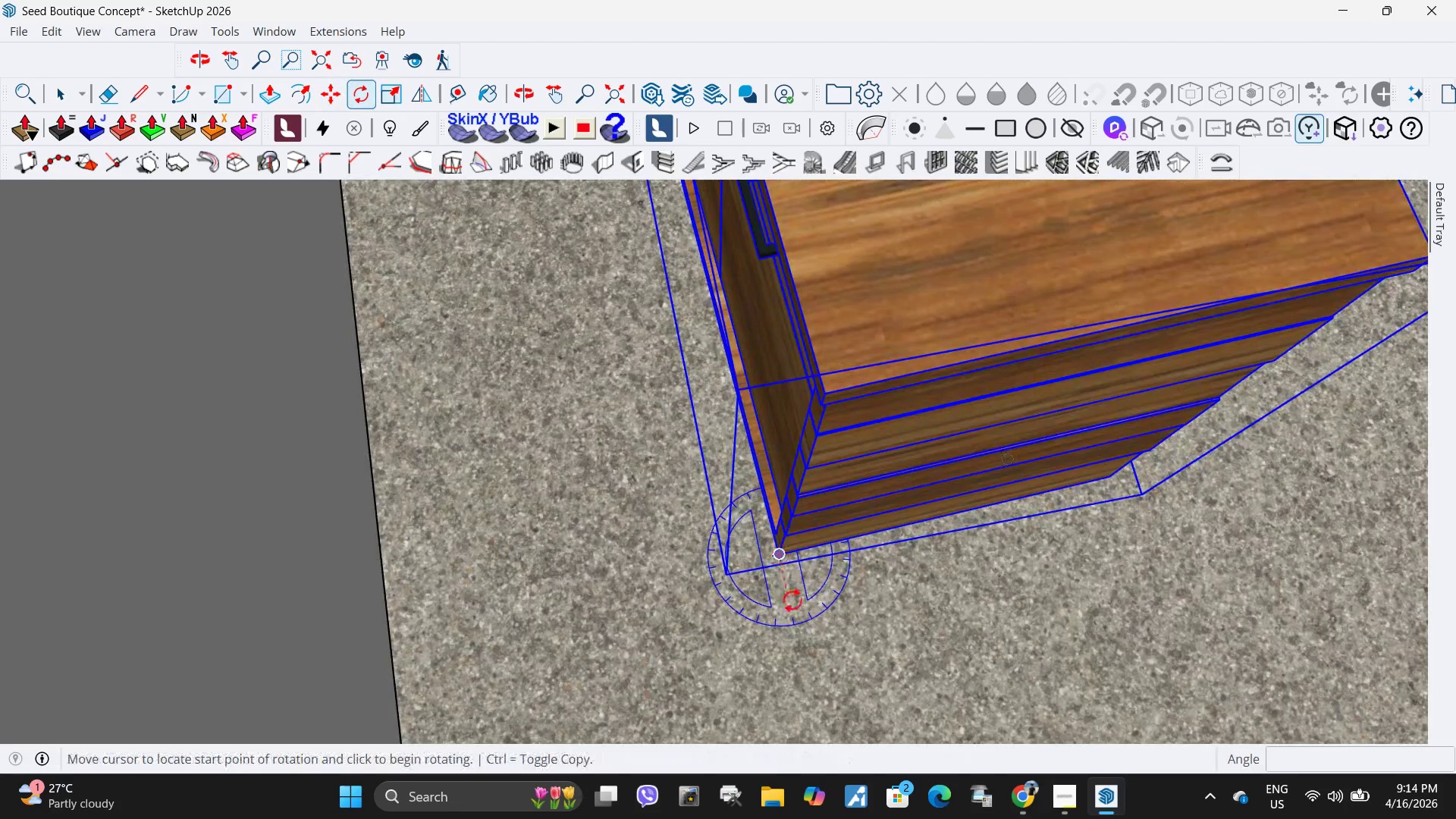 
scroll: coordinate [695, 224], scroll_direction: up, amount: 7.0
 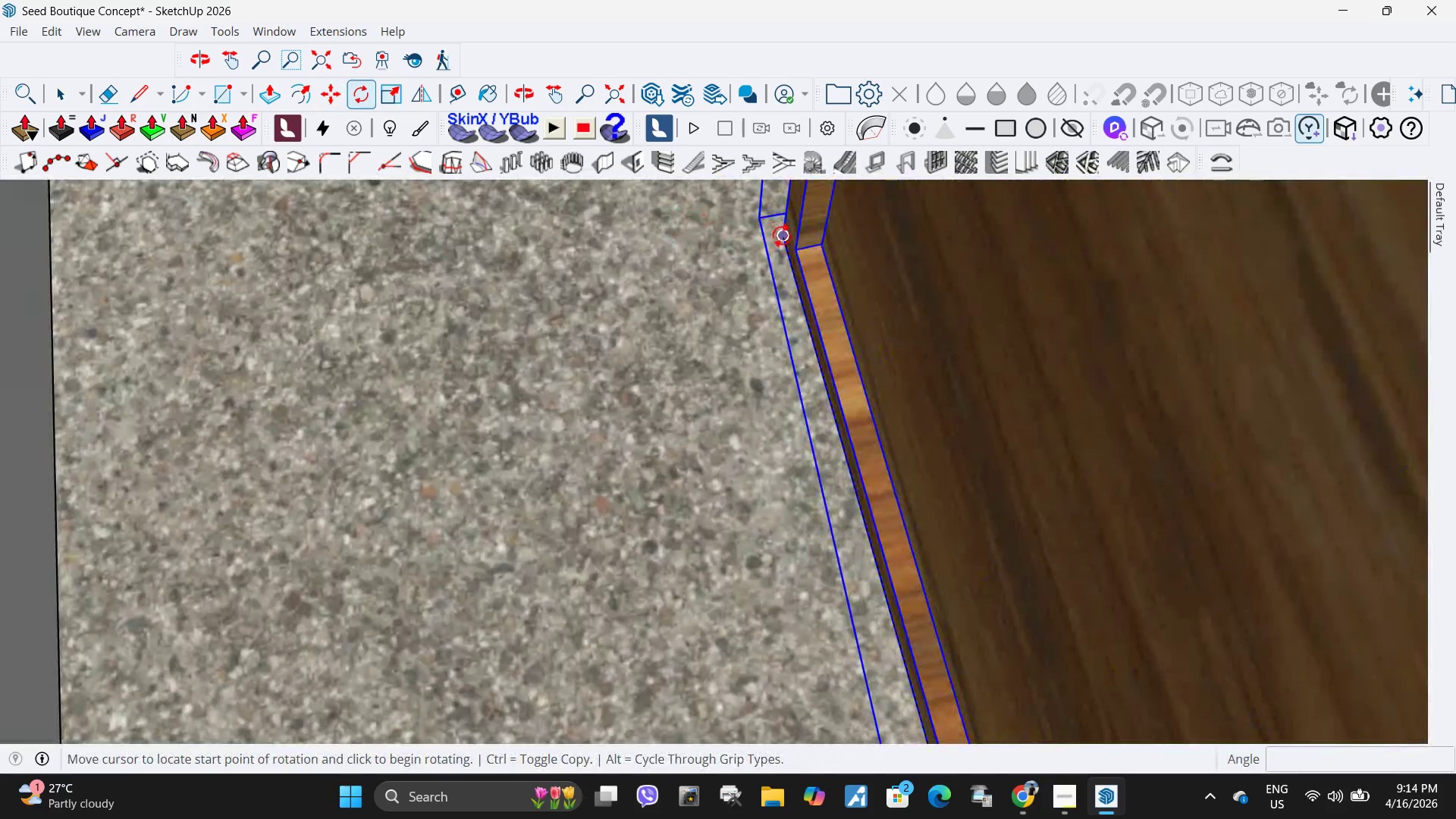 
left_click([782, 235])
 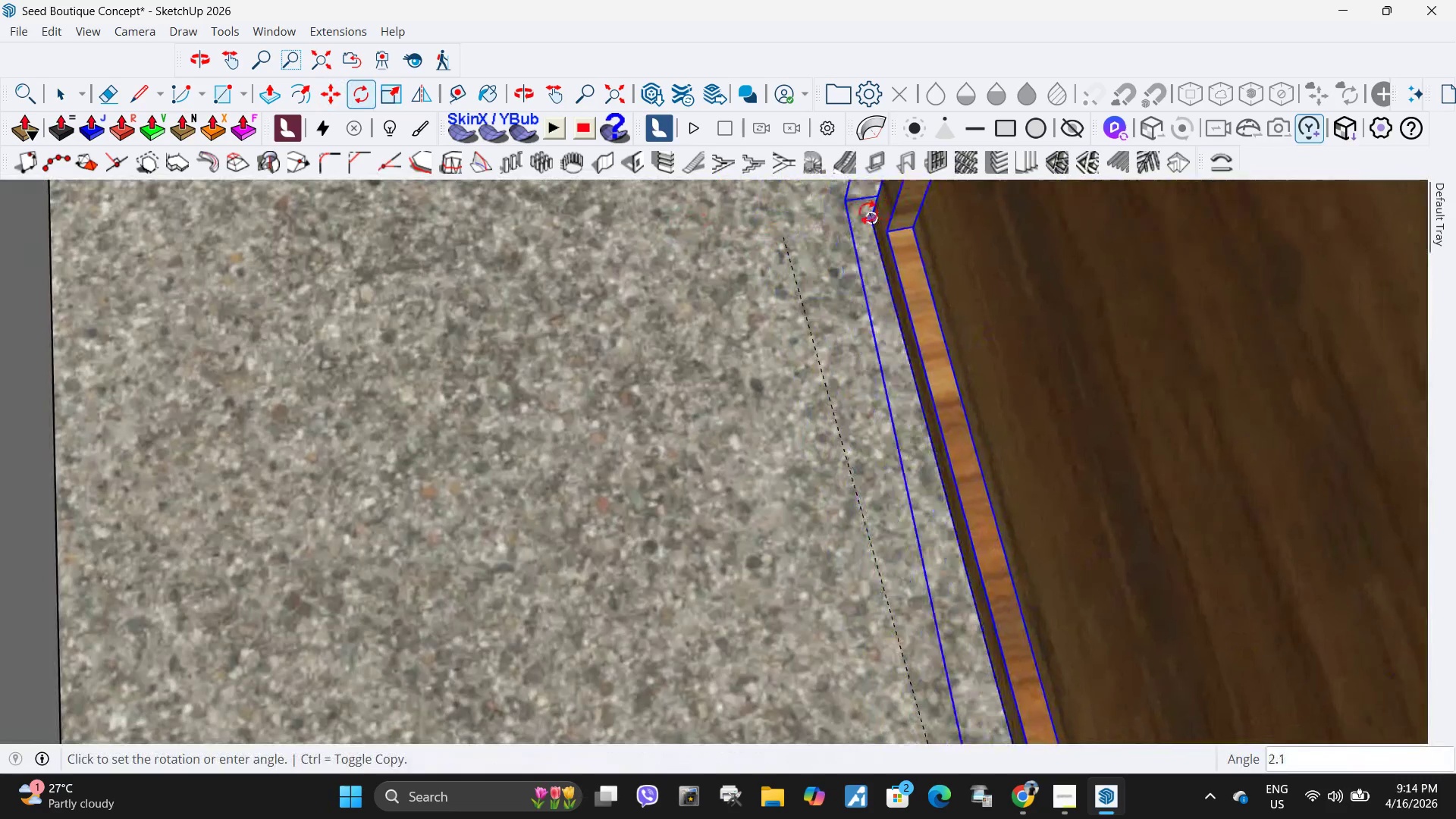 
key(H)
 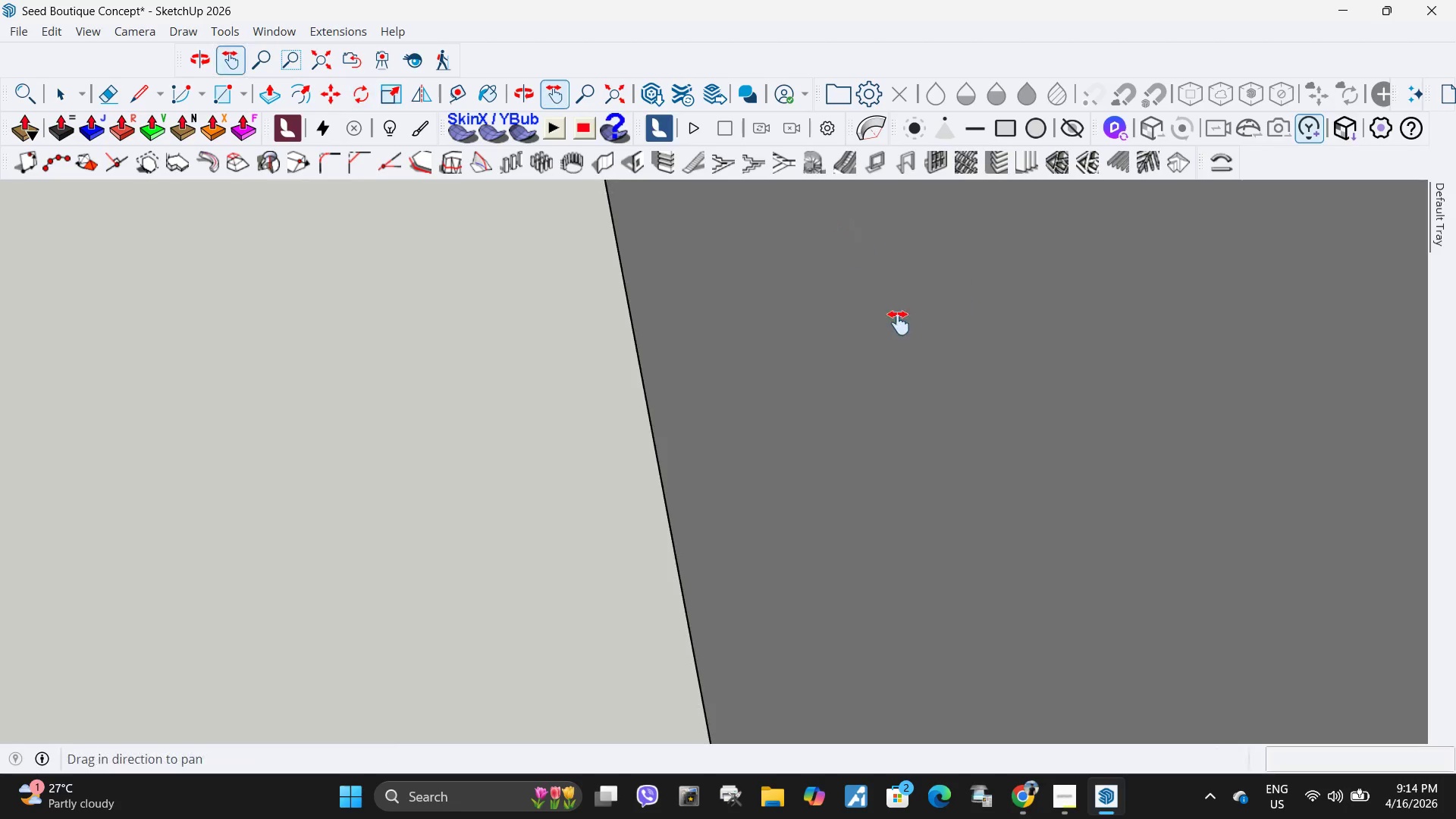 
scroll: coordinate [863, 215], scroll_direction: down, amount: 32.0
 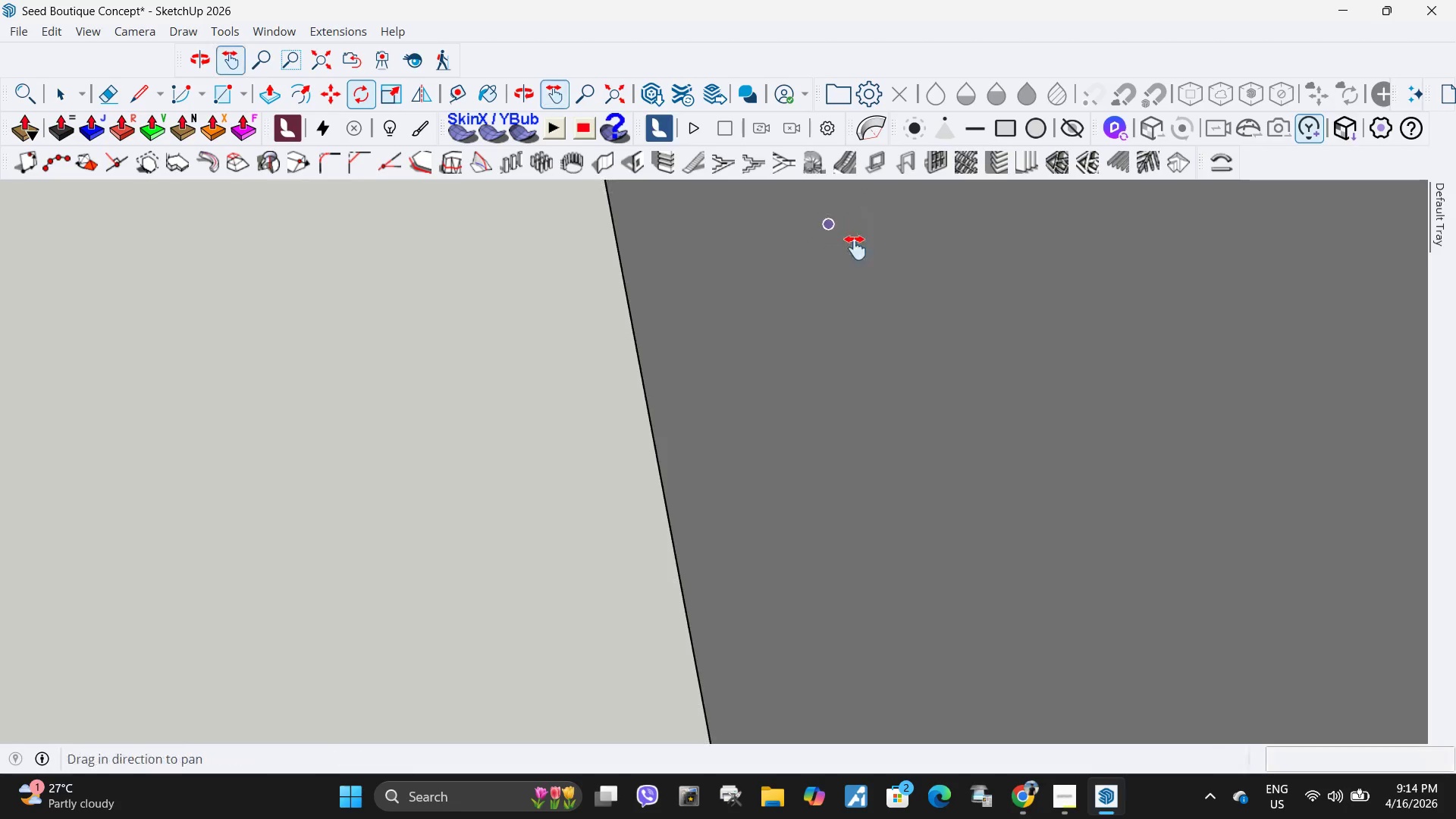 
left_click_drag(start_coordinate=[955, 297], to_coordinate=[580, 381])
 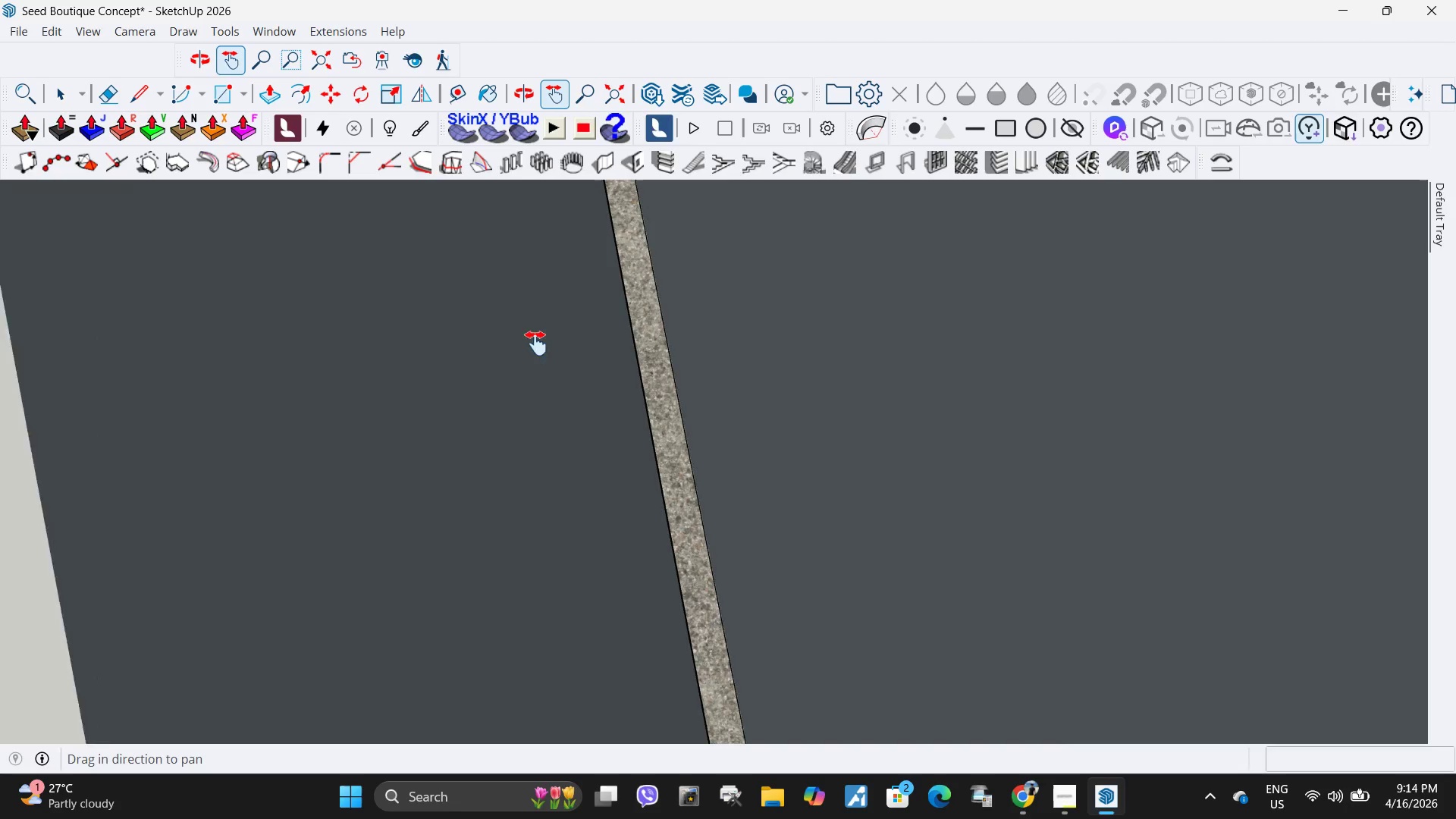 
left_click_drag(start_coordinate=[787, 347], to_coordinate=[160, 365])
 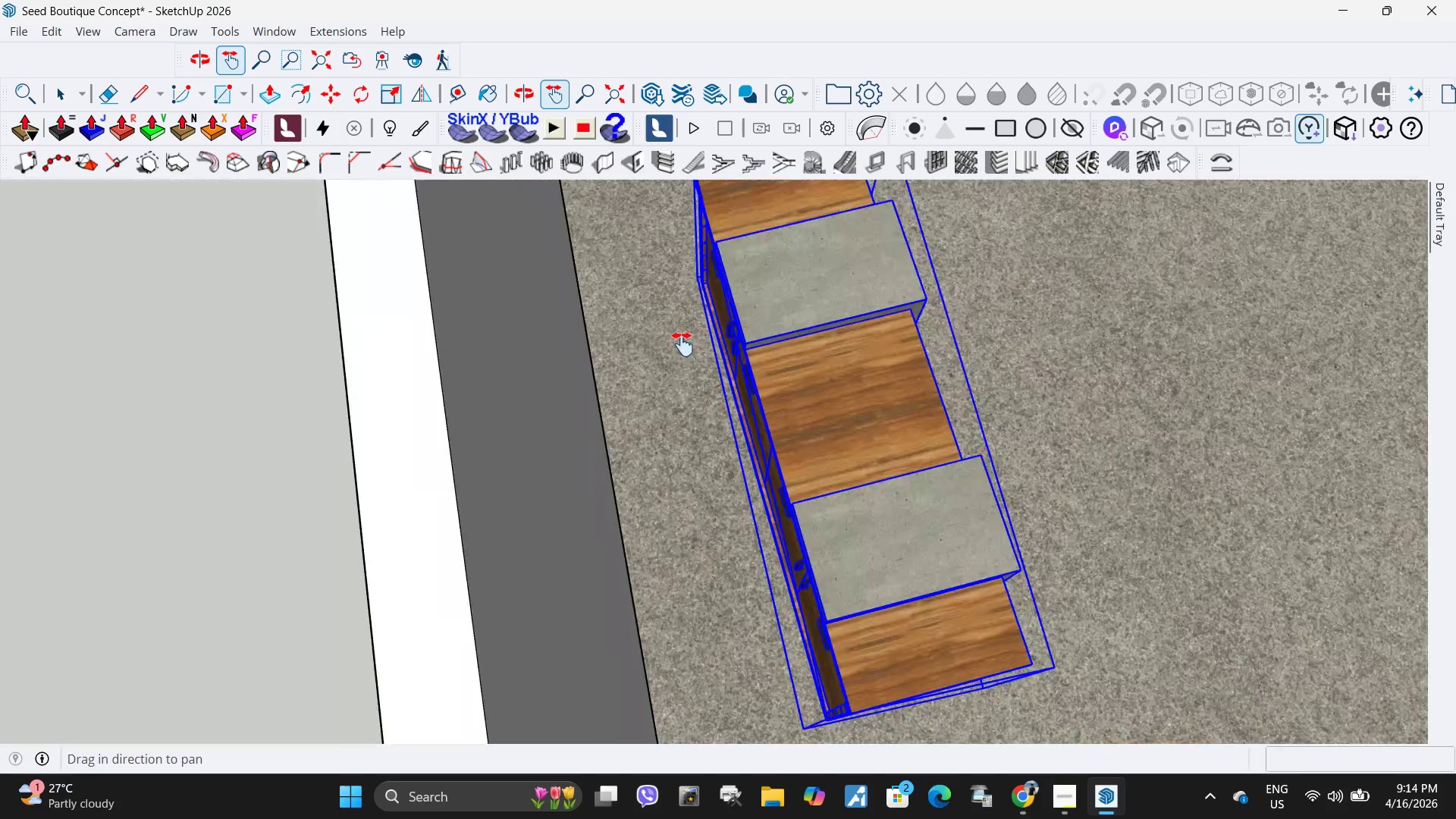 
scroll: coordinate [562, 336], scroll_direction: down, amount: 19.0
 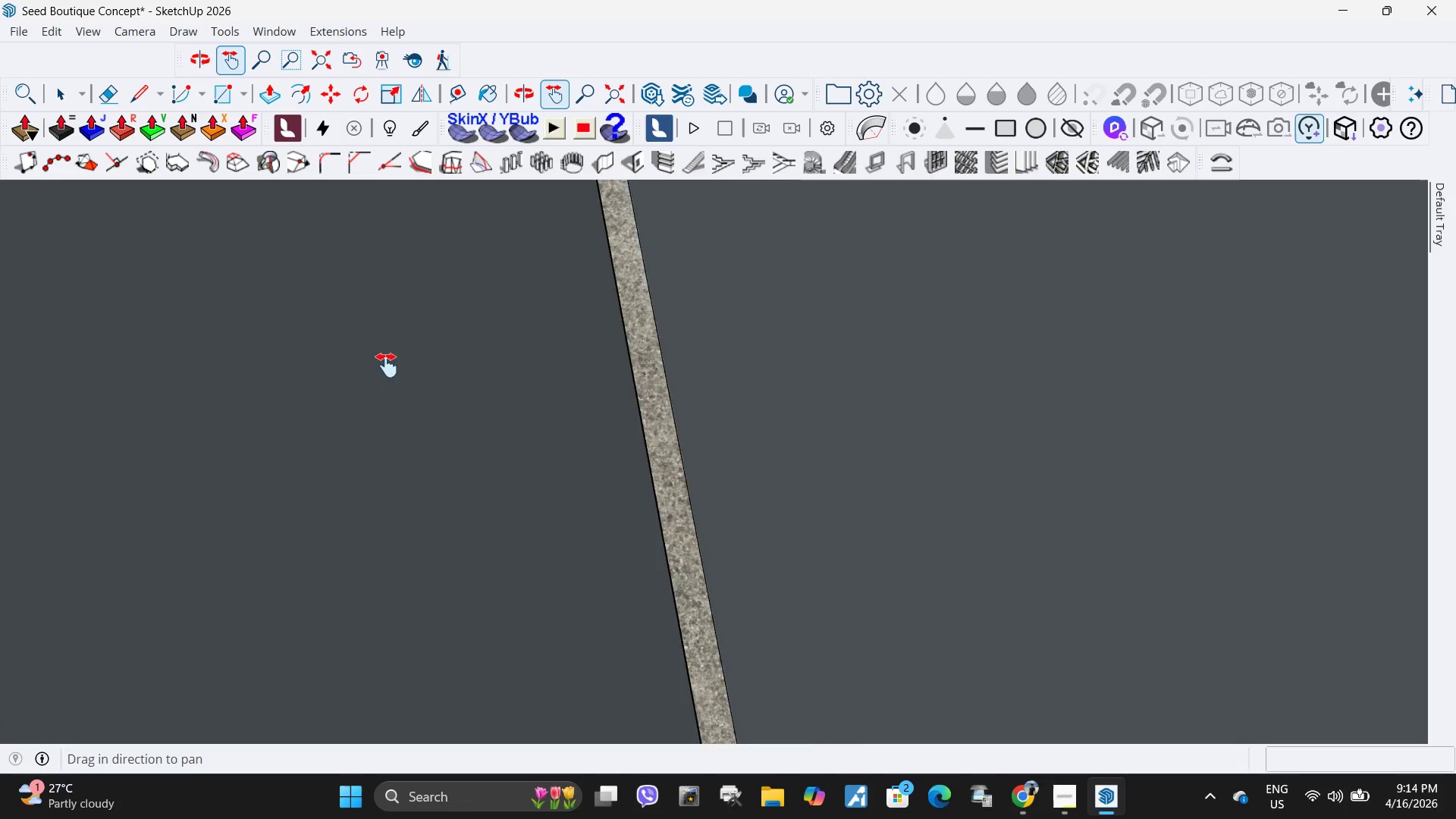 
key(Space)
 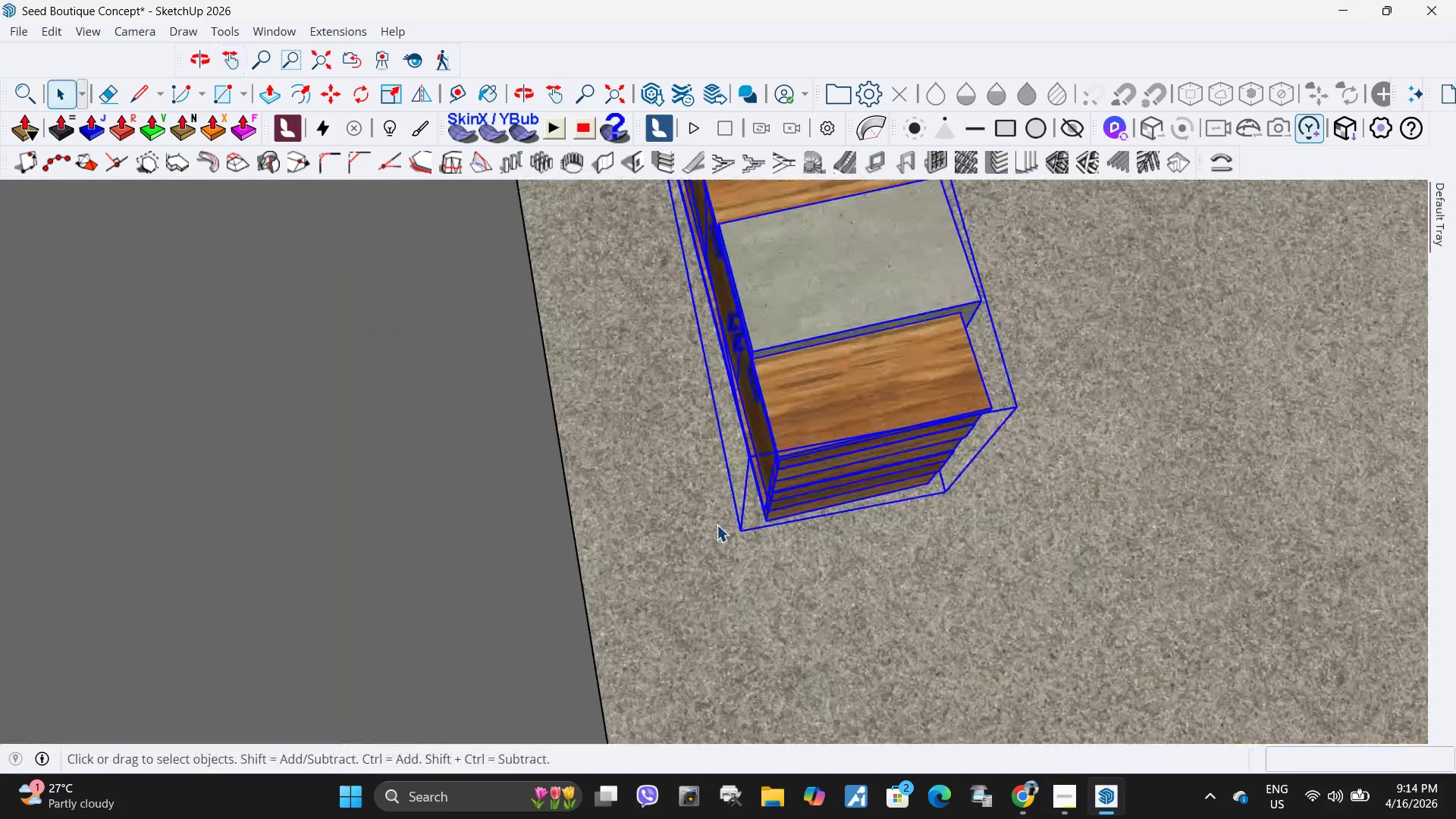 
key(Escape)
 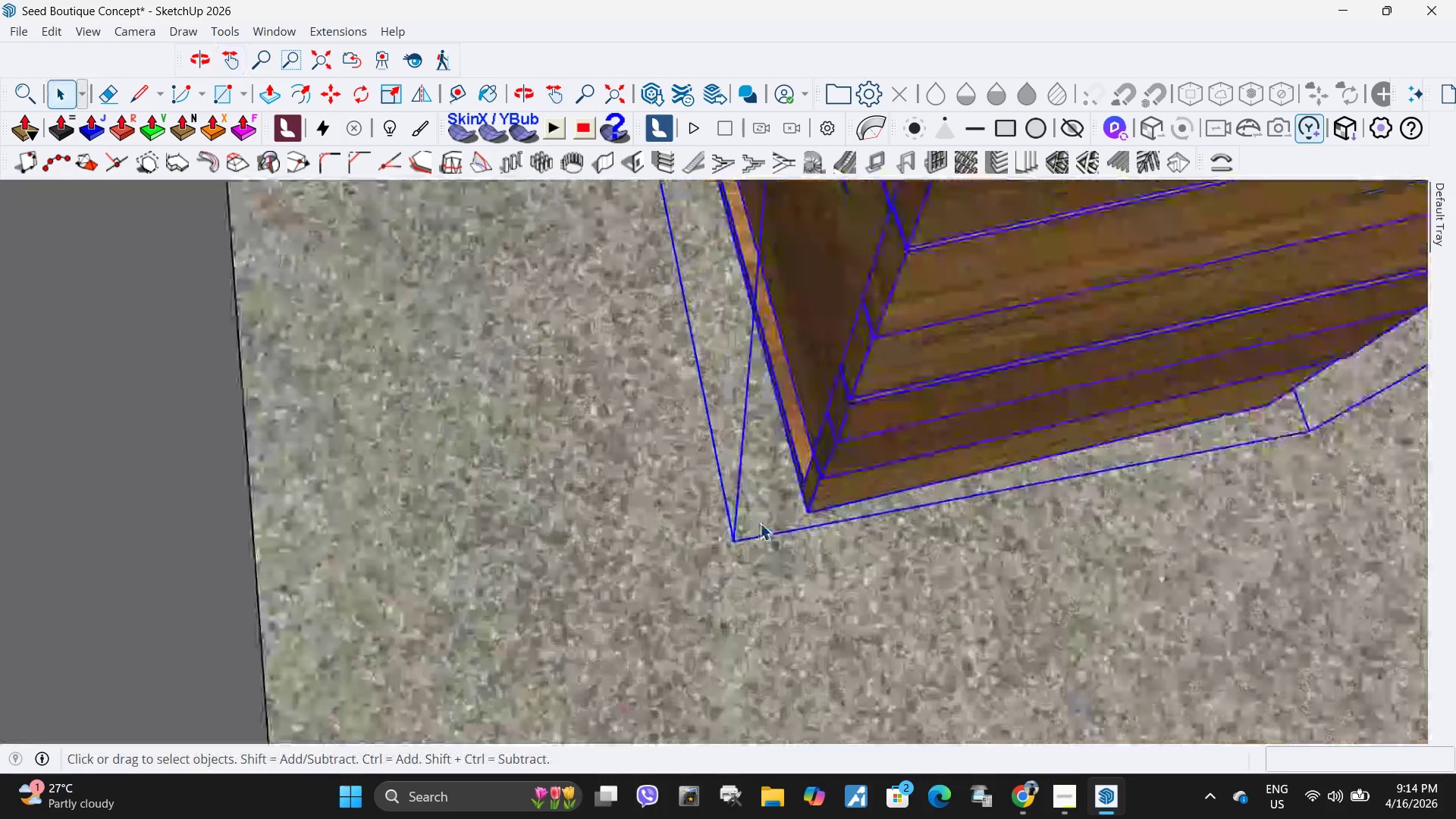 
key(L)
 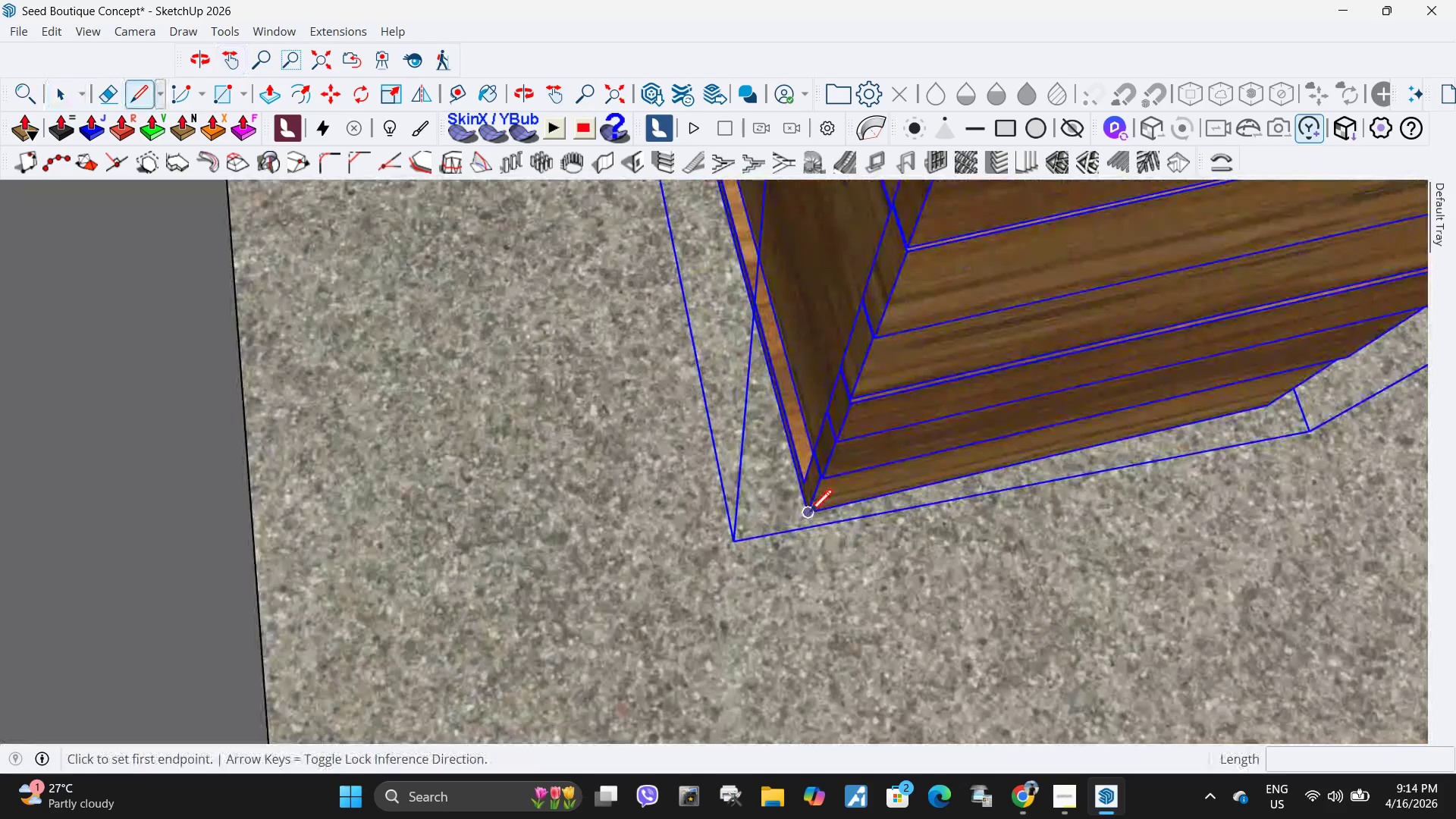 
scroll: coordinate [760, 523], scroll_direction: up, amount: 7.0
 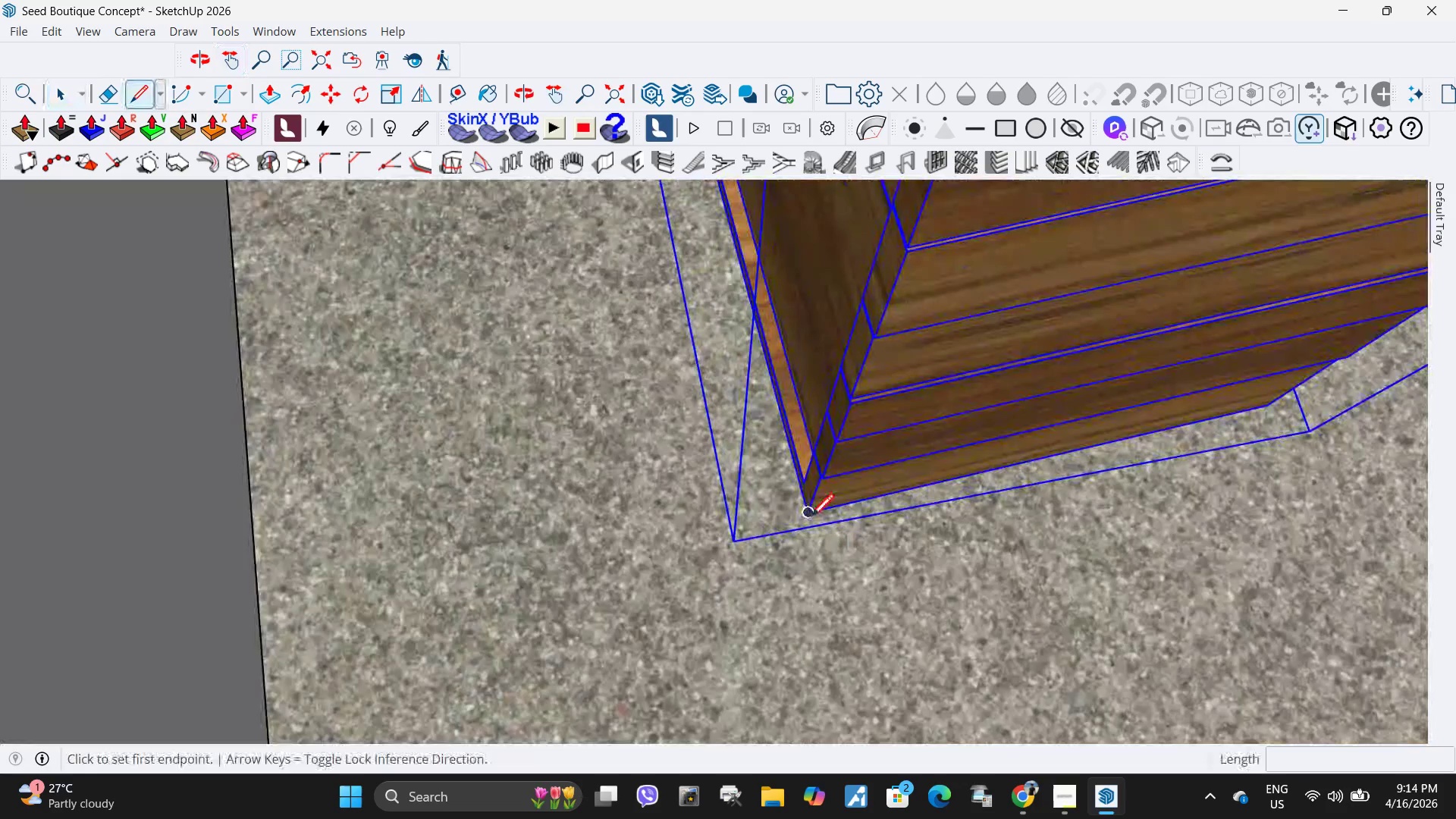 
left_click([809, 515])
 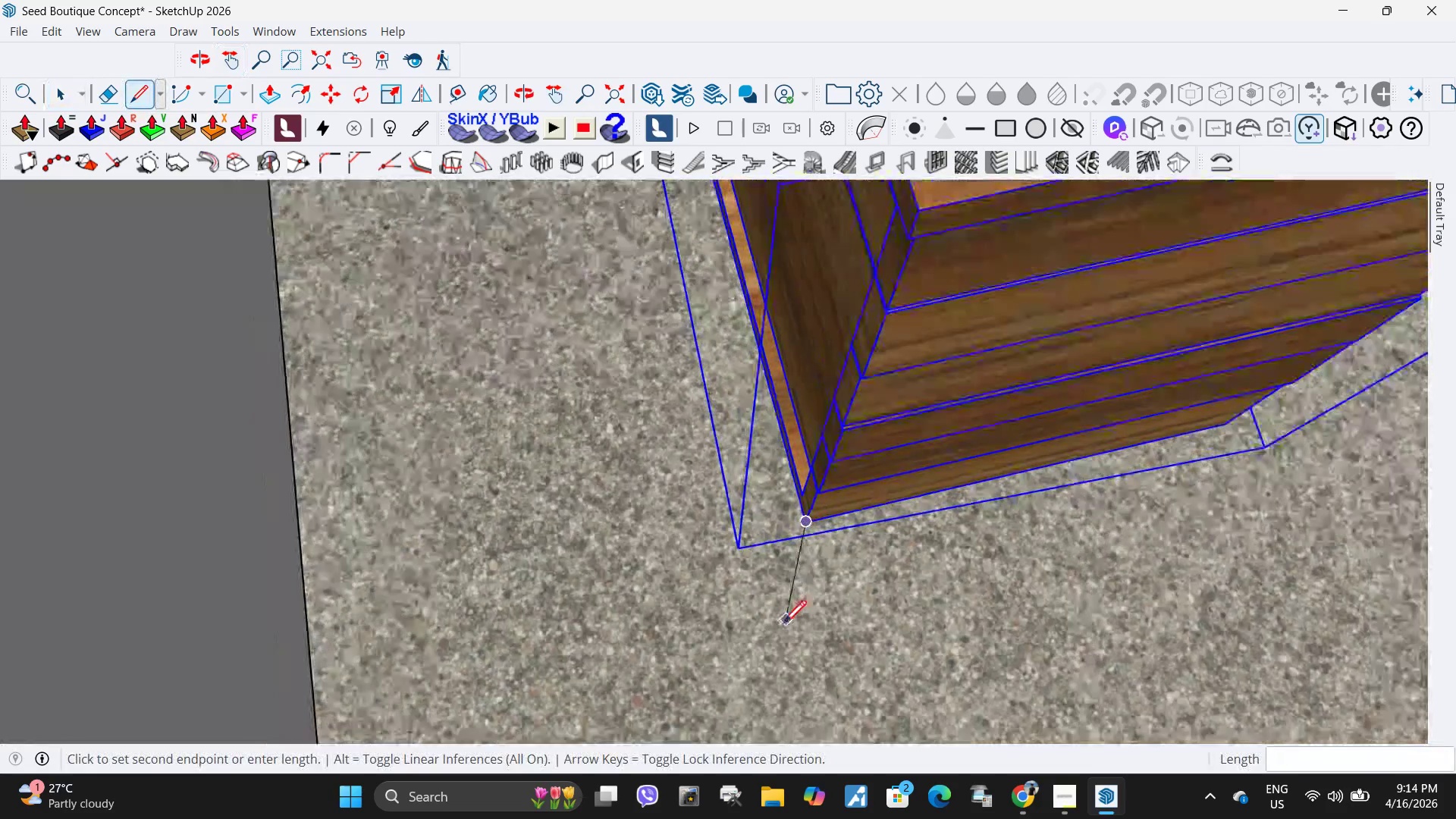 
scroll: coordinate [777, 642], scroll_direction: down, amount: 20.0
 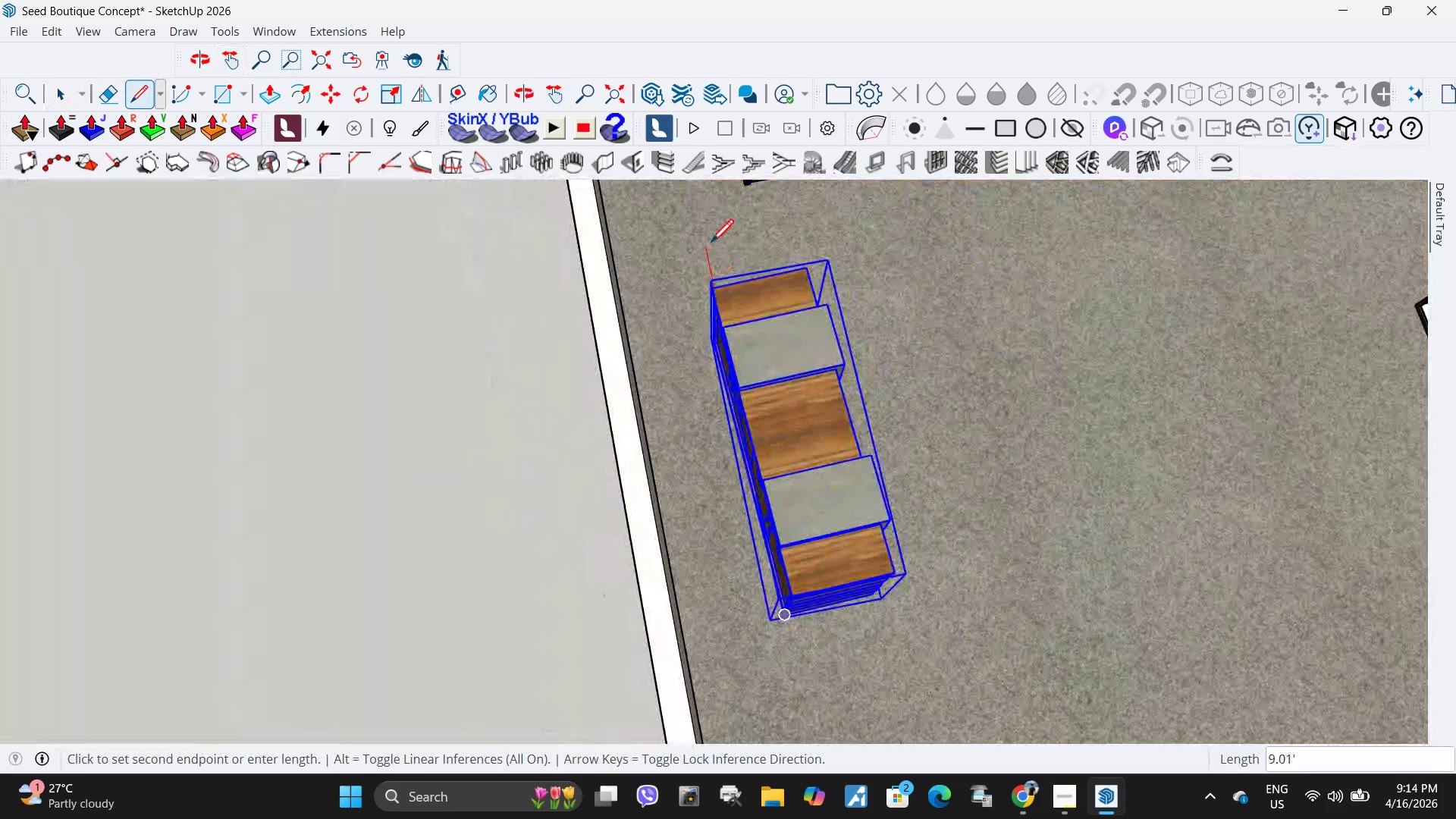 
left_click([711, 245])
 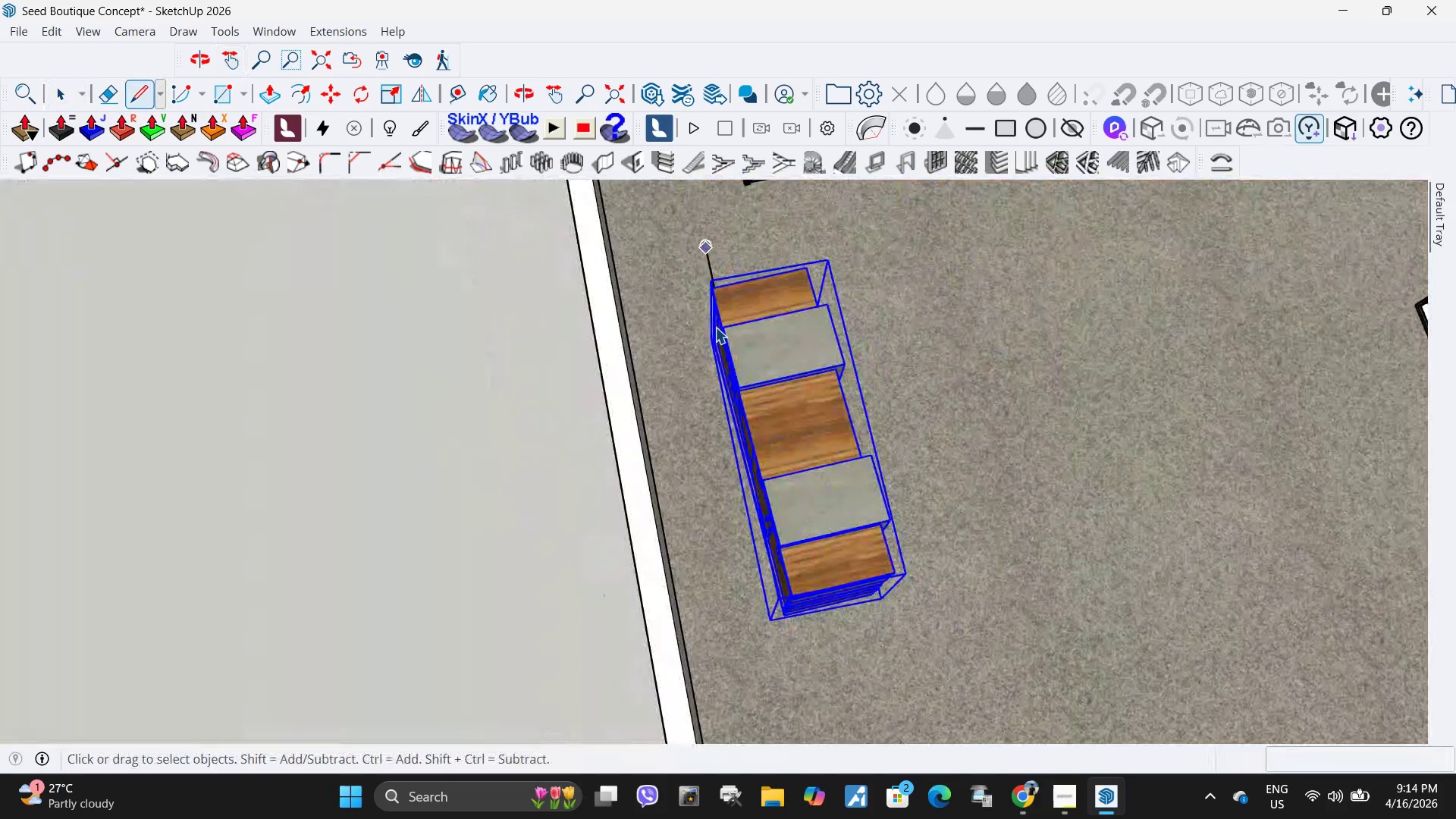 
key(Space)
 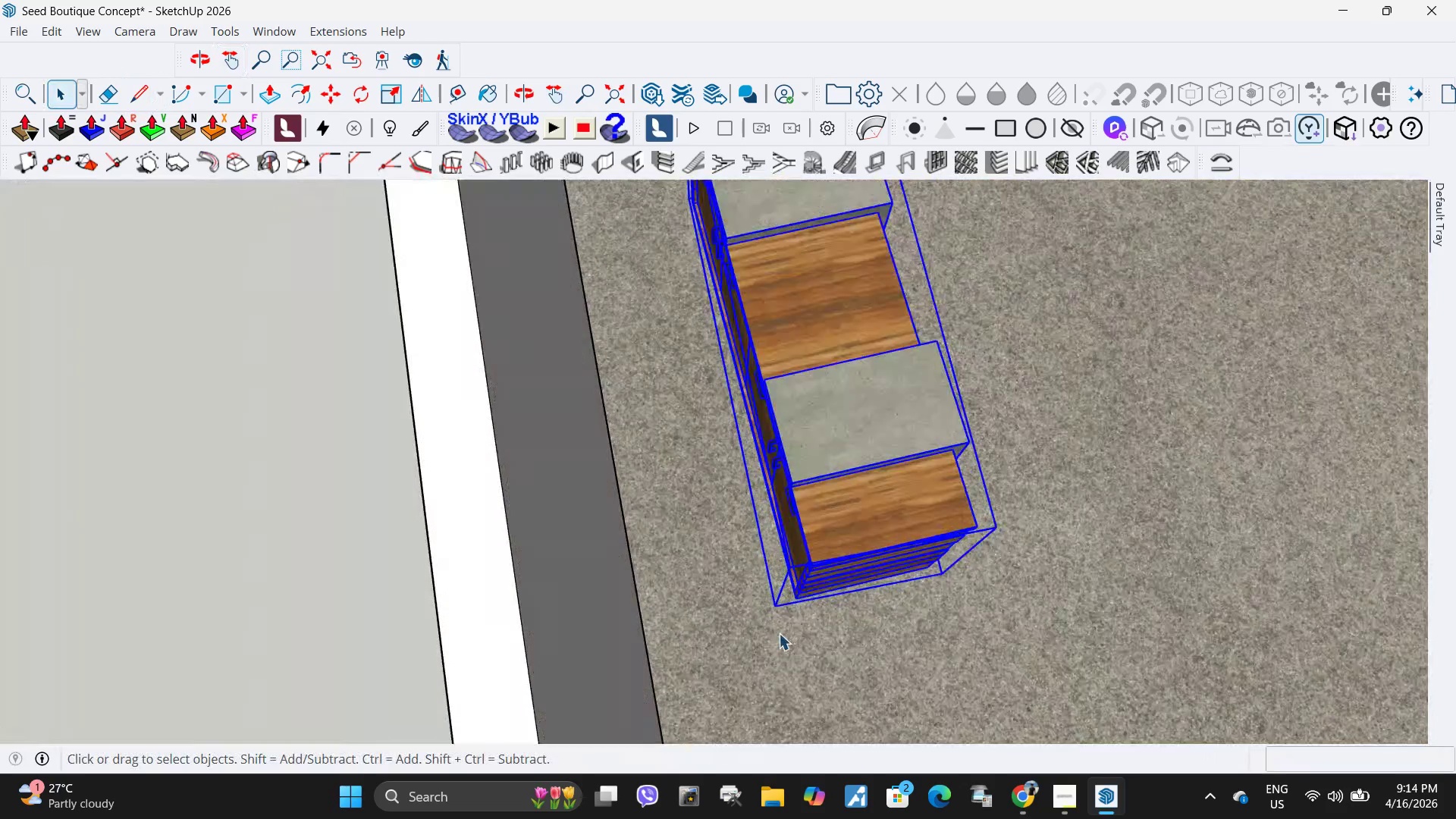 
scroll: coordinate [806, 607], scroll_direction: up, amount: 8.0
 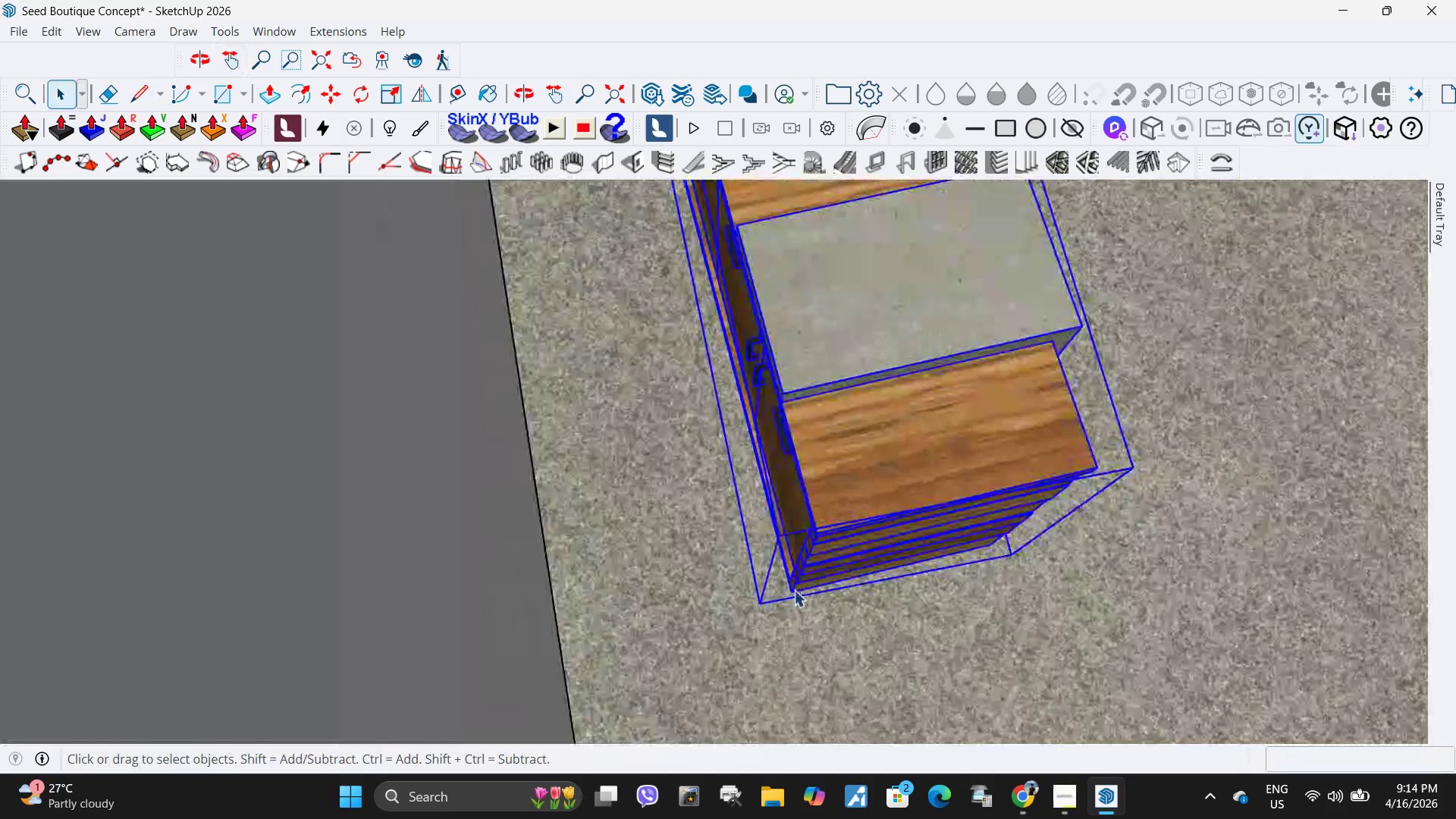 
key(Q)
 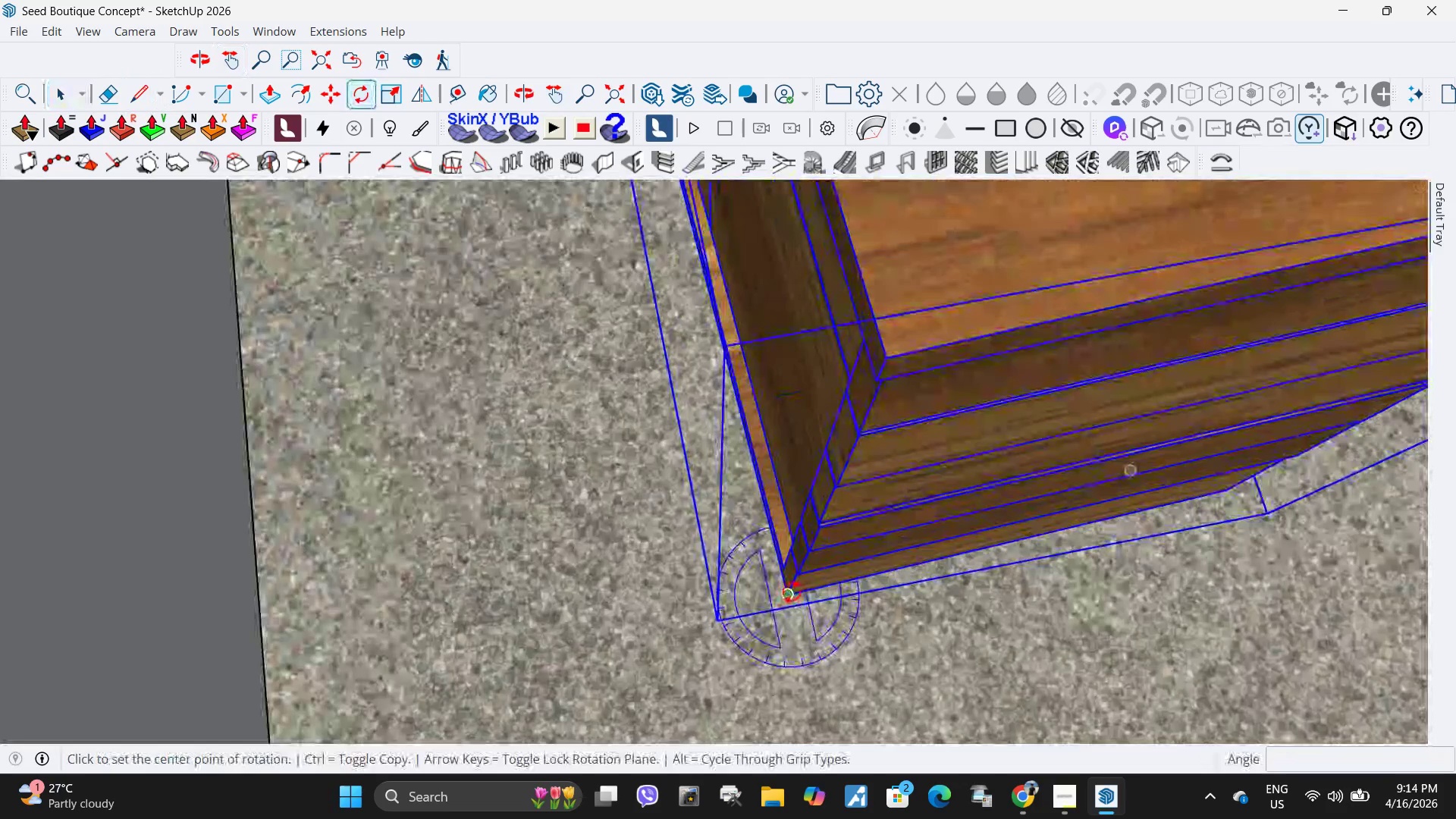 
scroll: coordinate [794, 590], scroll_direction: up, amount: 8.0
 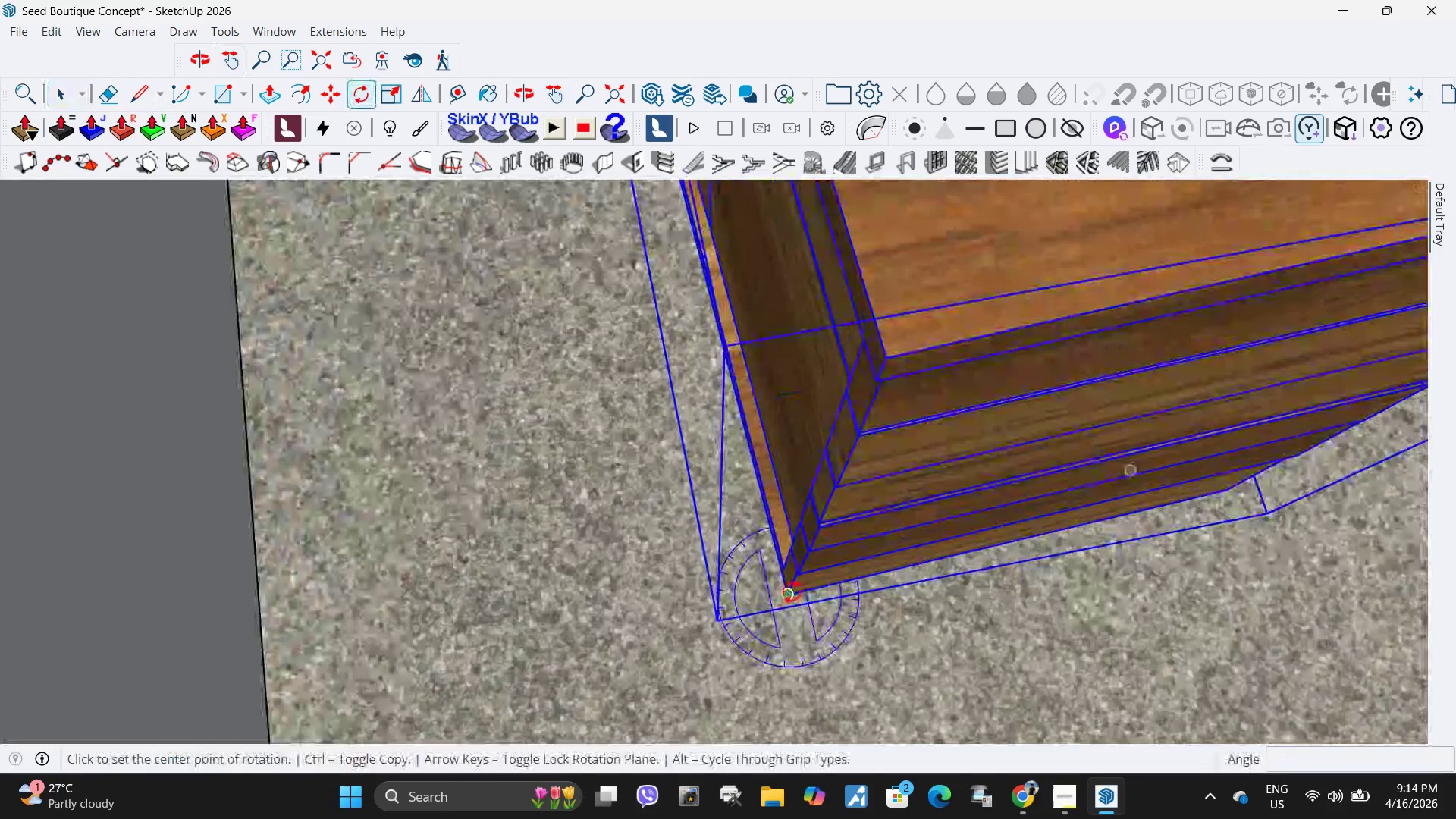 
left_click([792, 592])
 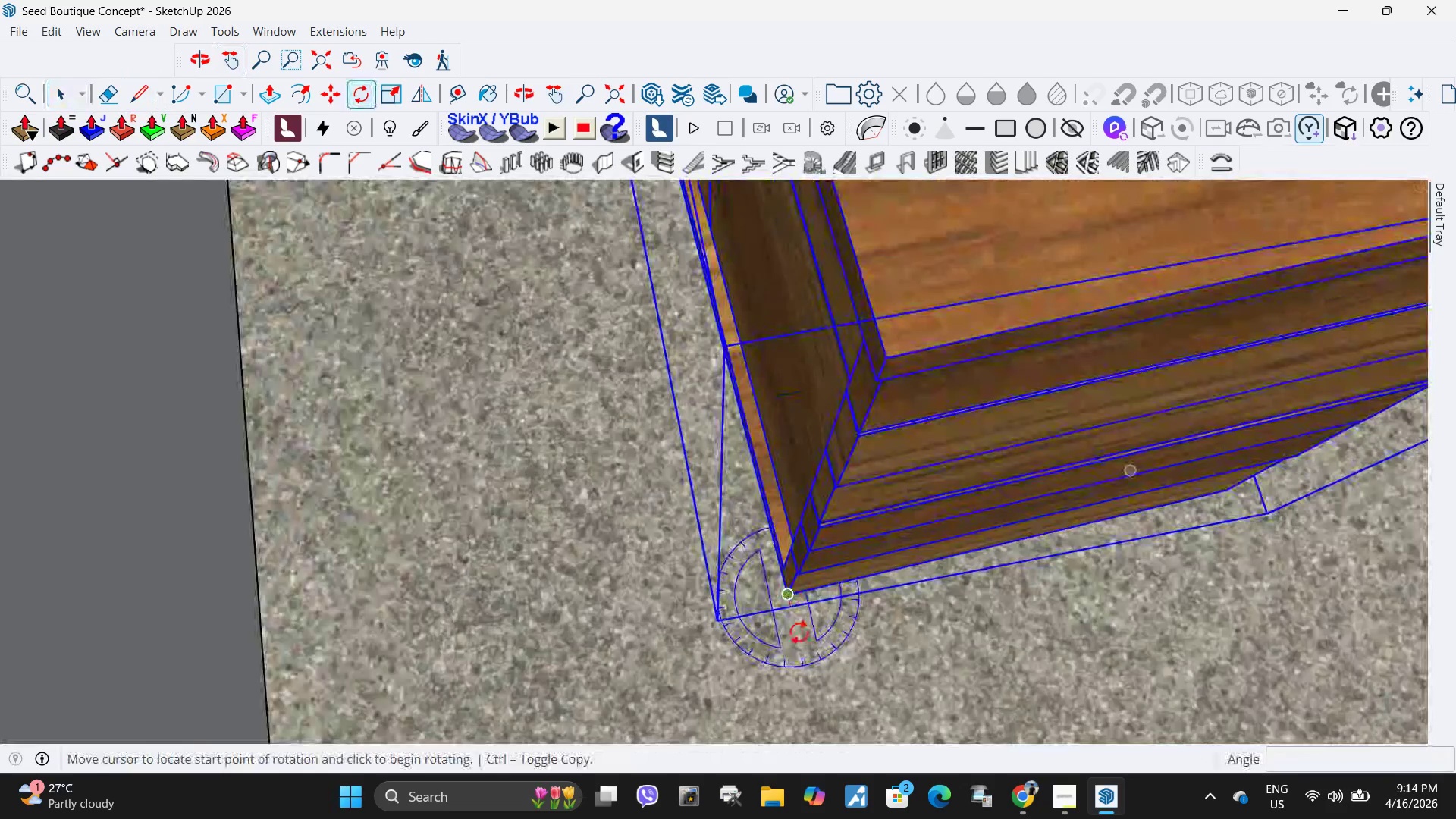 
scroll: coordinate [766, 398], scroll_direction: up, amount: 3.0
 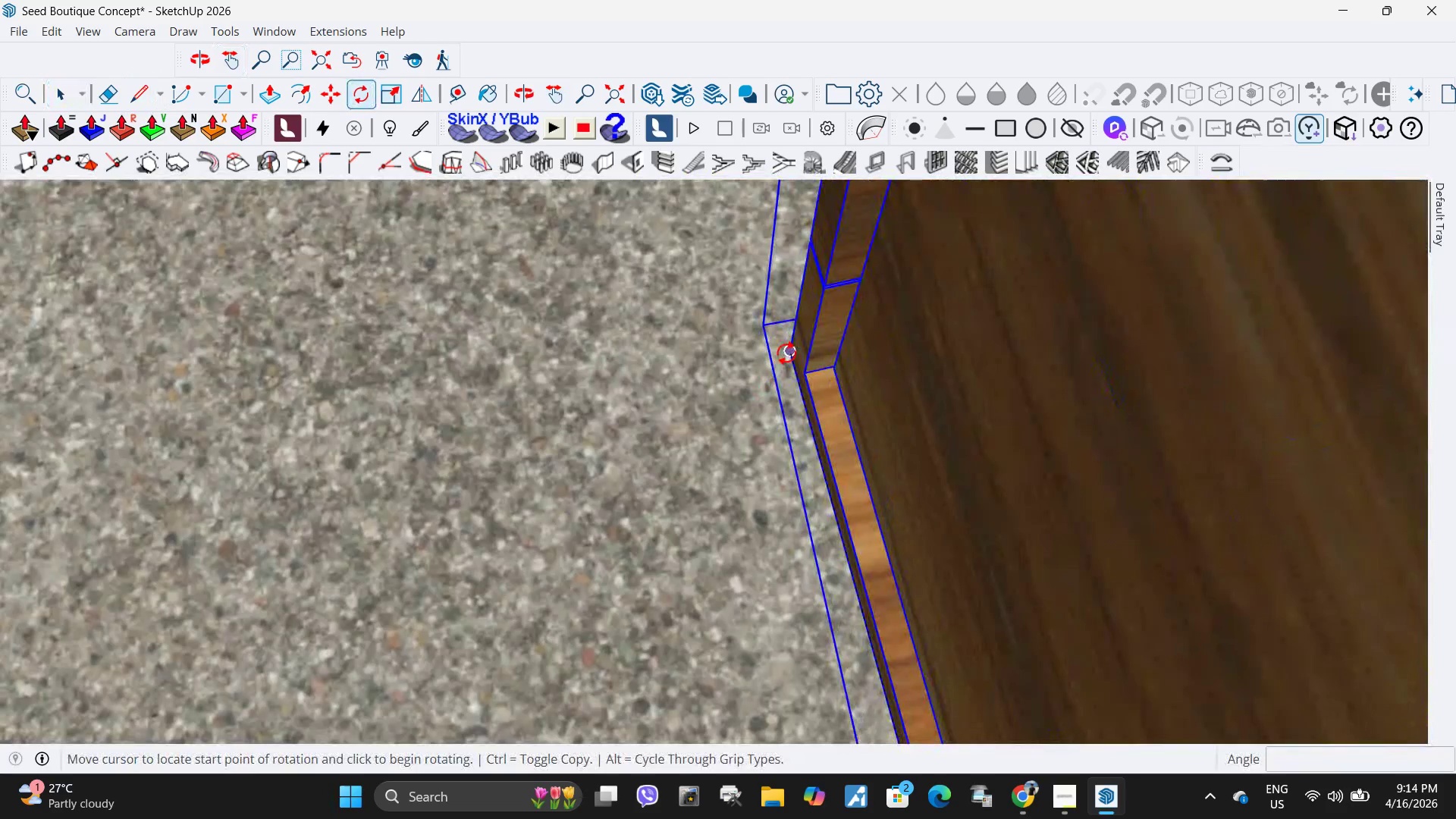 
left_click([786, 353])
 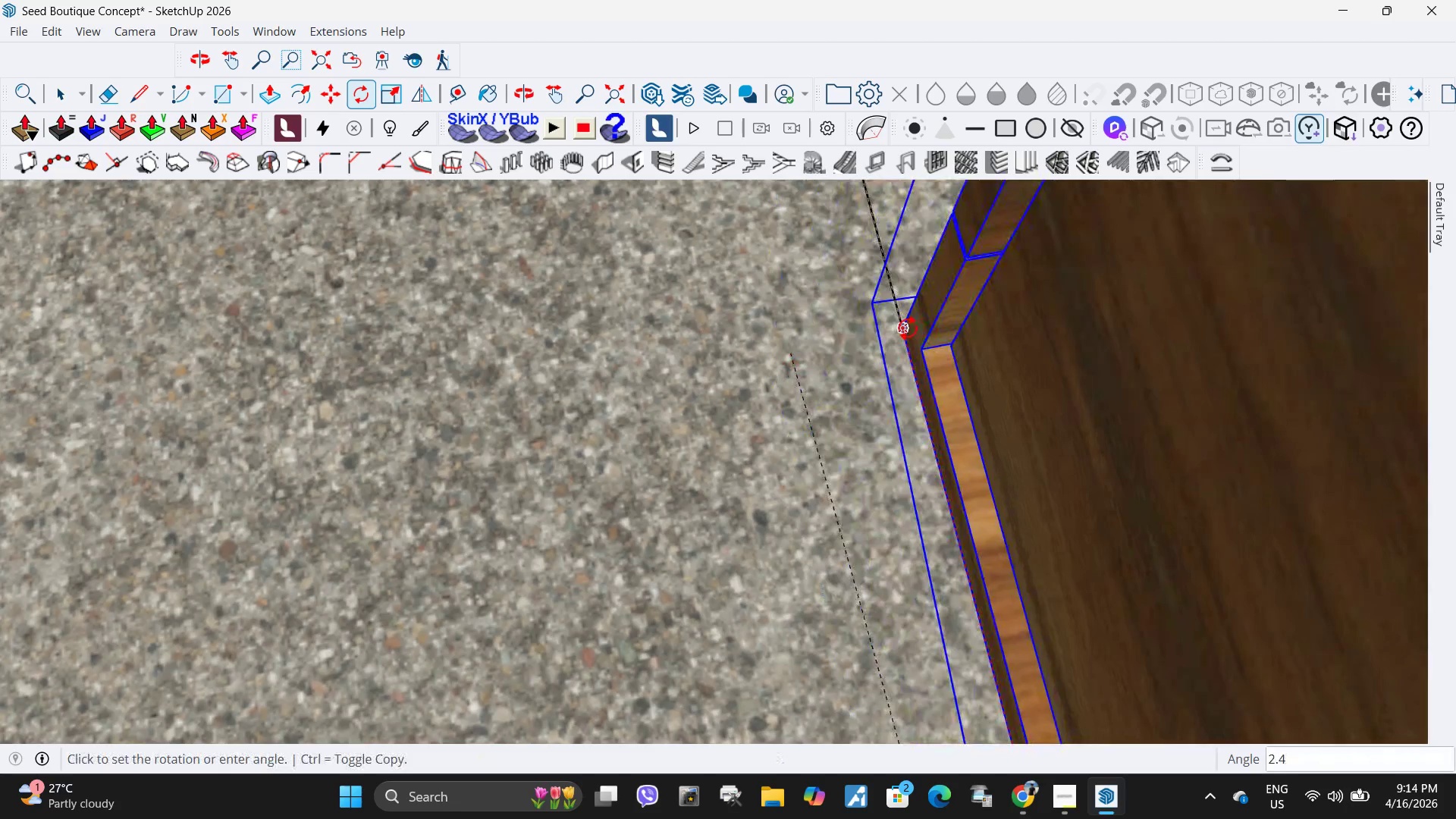 
left_click([908, 328])
 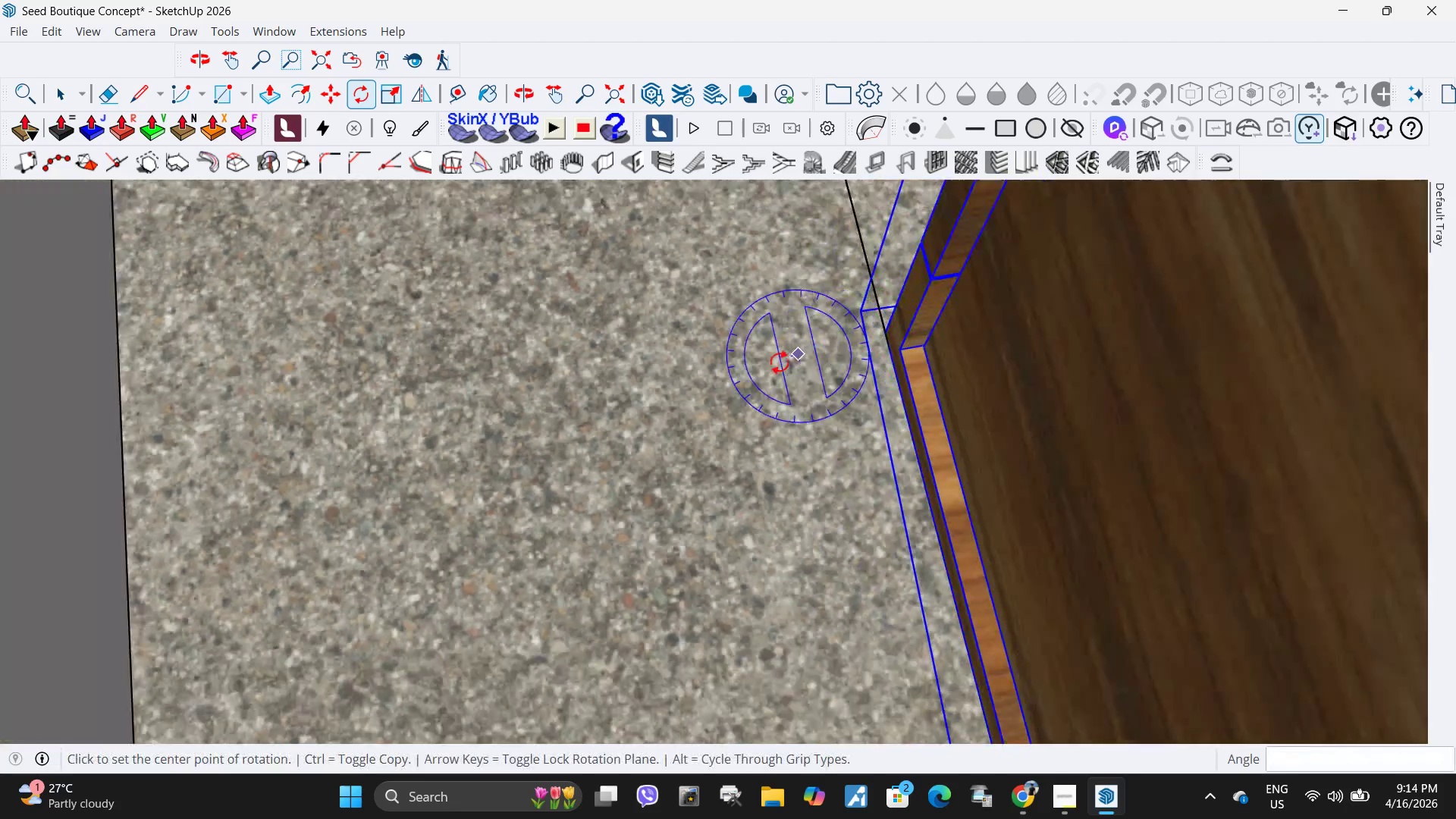 
key(Space)
 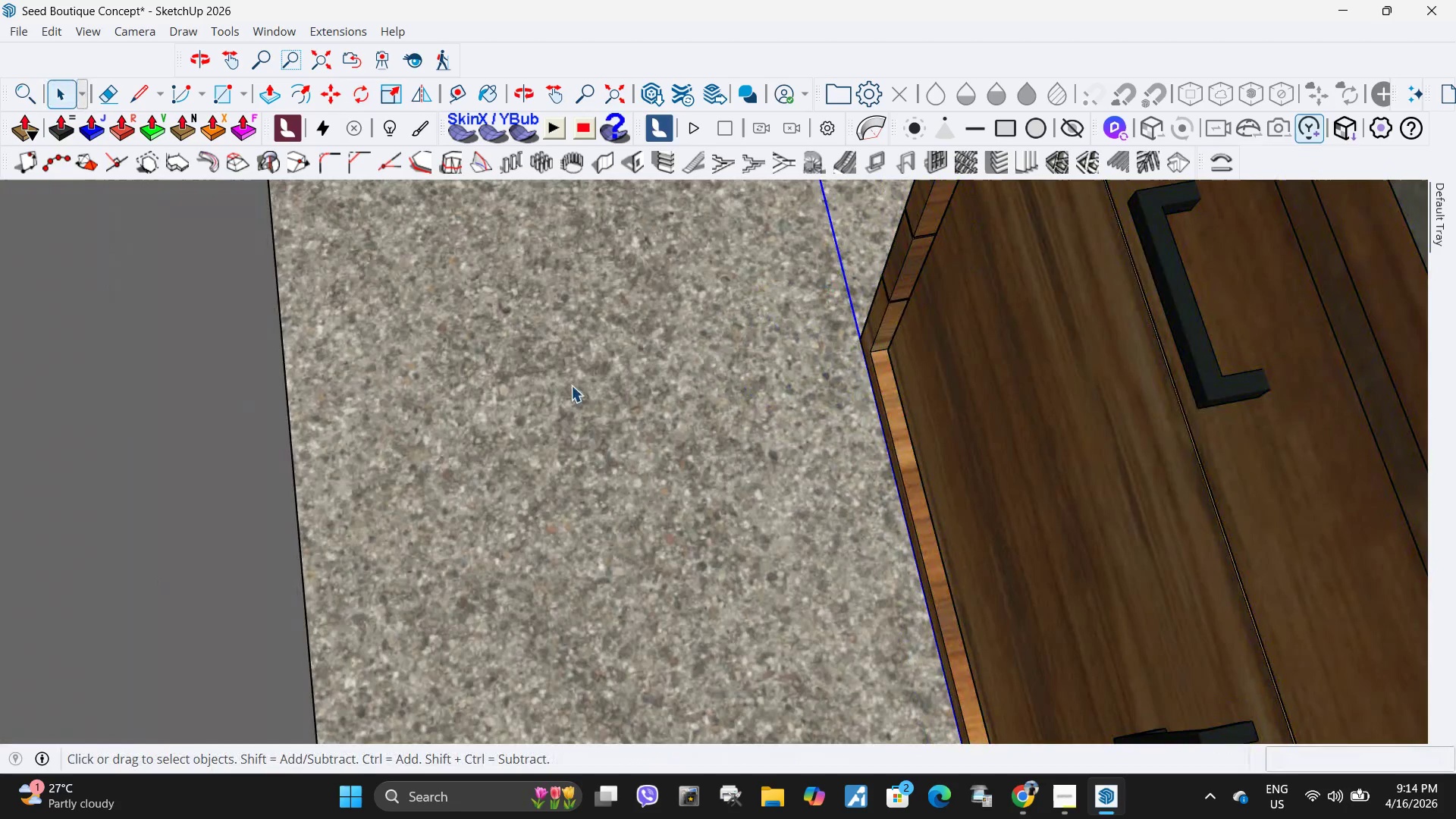 
scroll: coordinate [783, 359], scroll_direction: down, amount: 6.0
 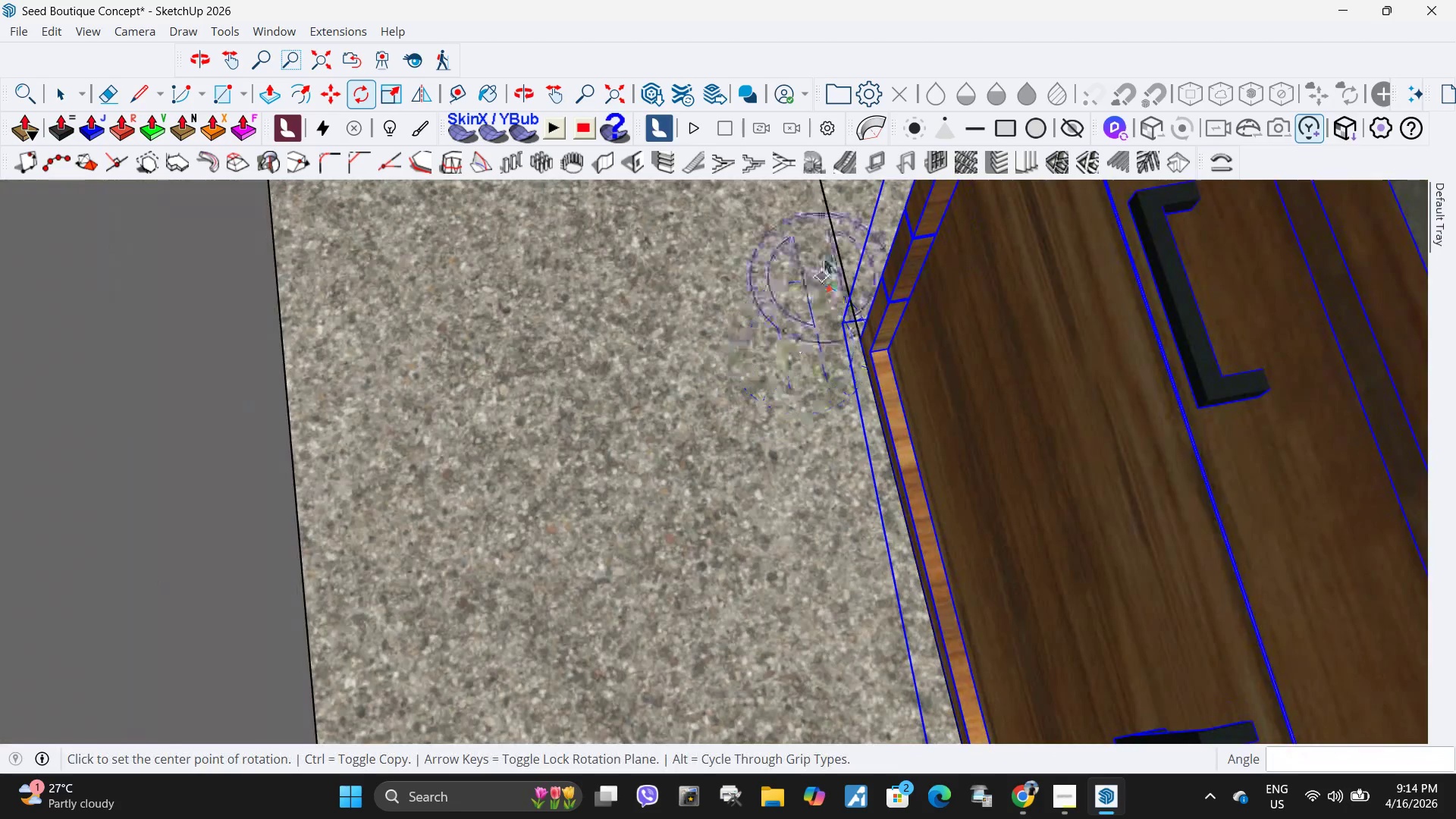 
key(Delete)
 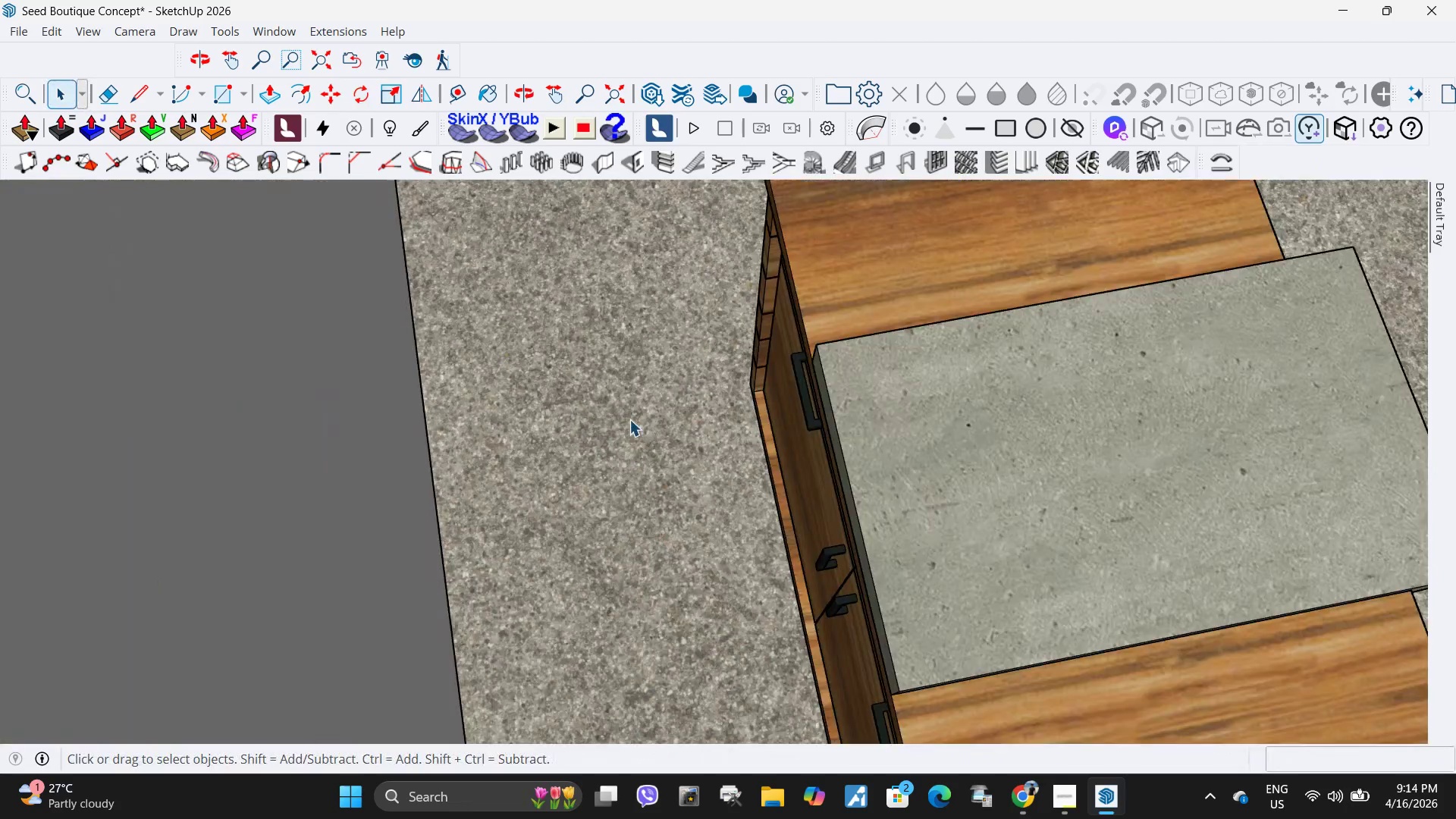 
scroll: coordinate [667, 450], scroll_direction: down, amount: 34.0
 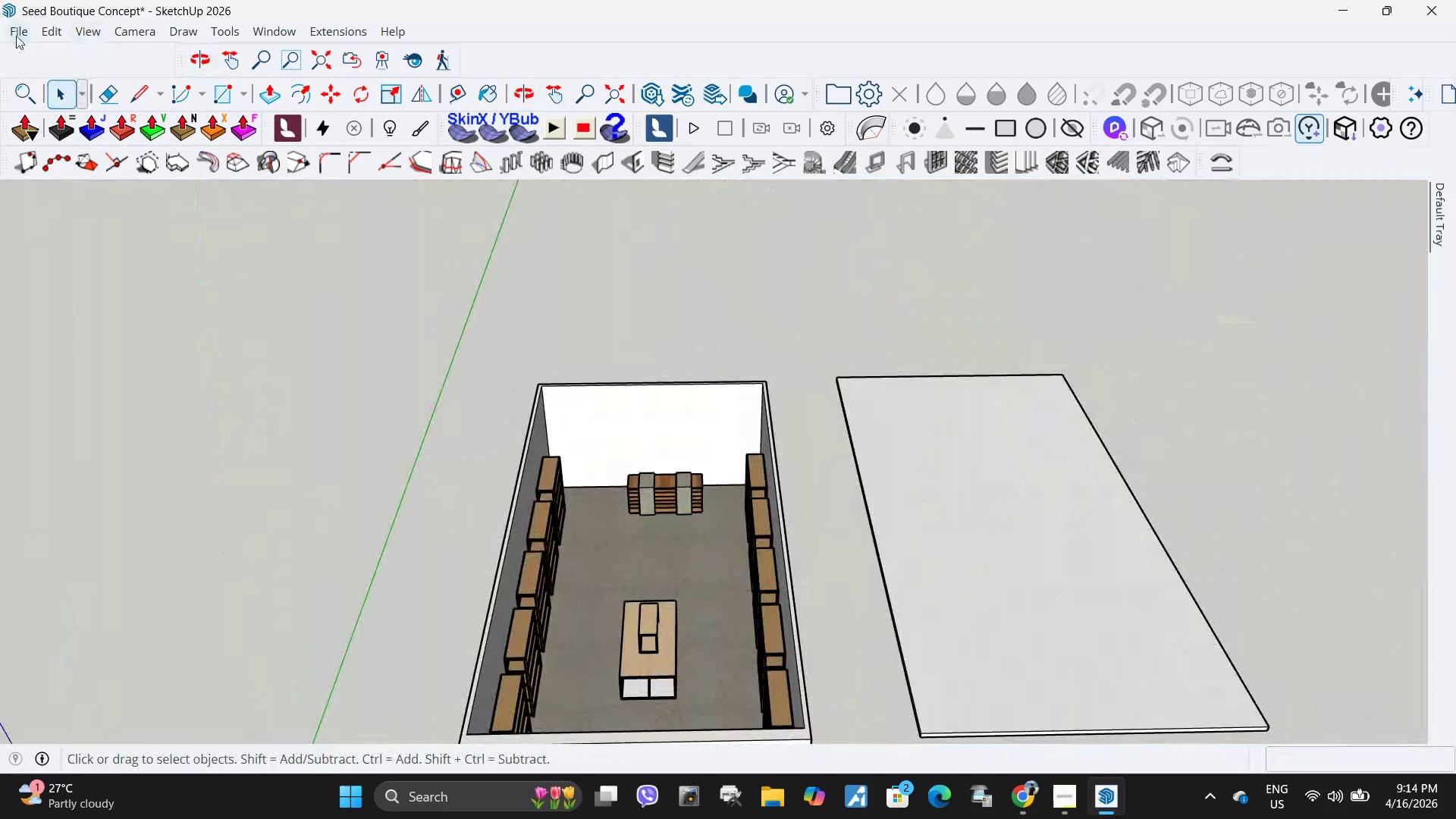 
left_click([16, 31])
 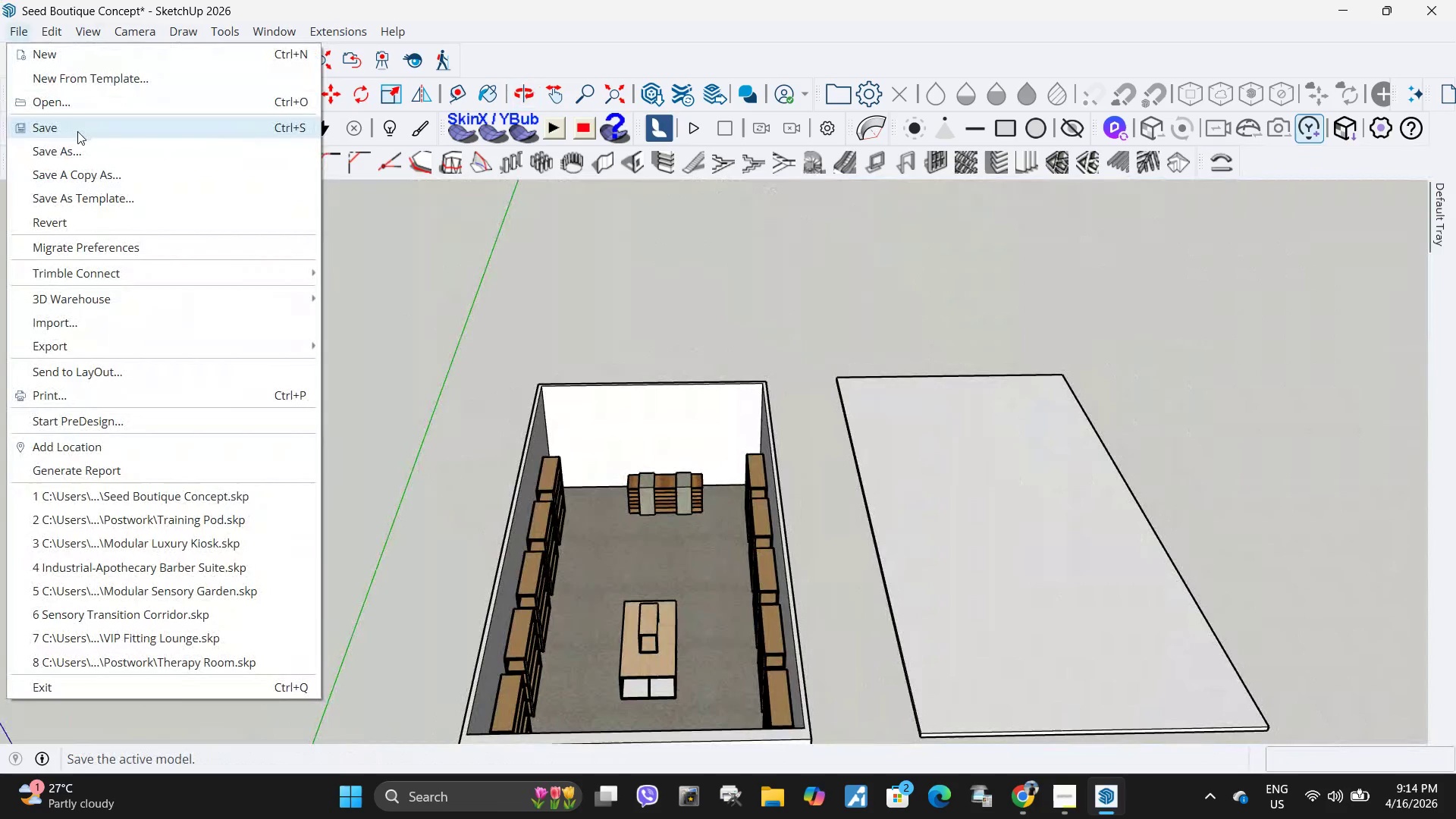 
left_click([77, 131])
 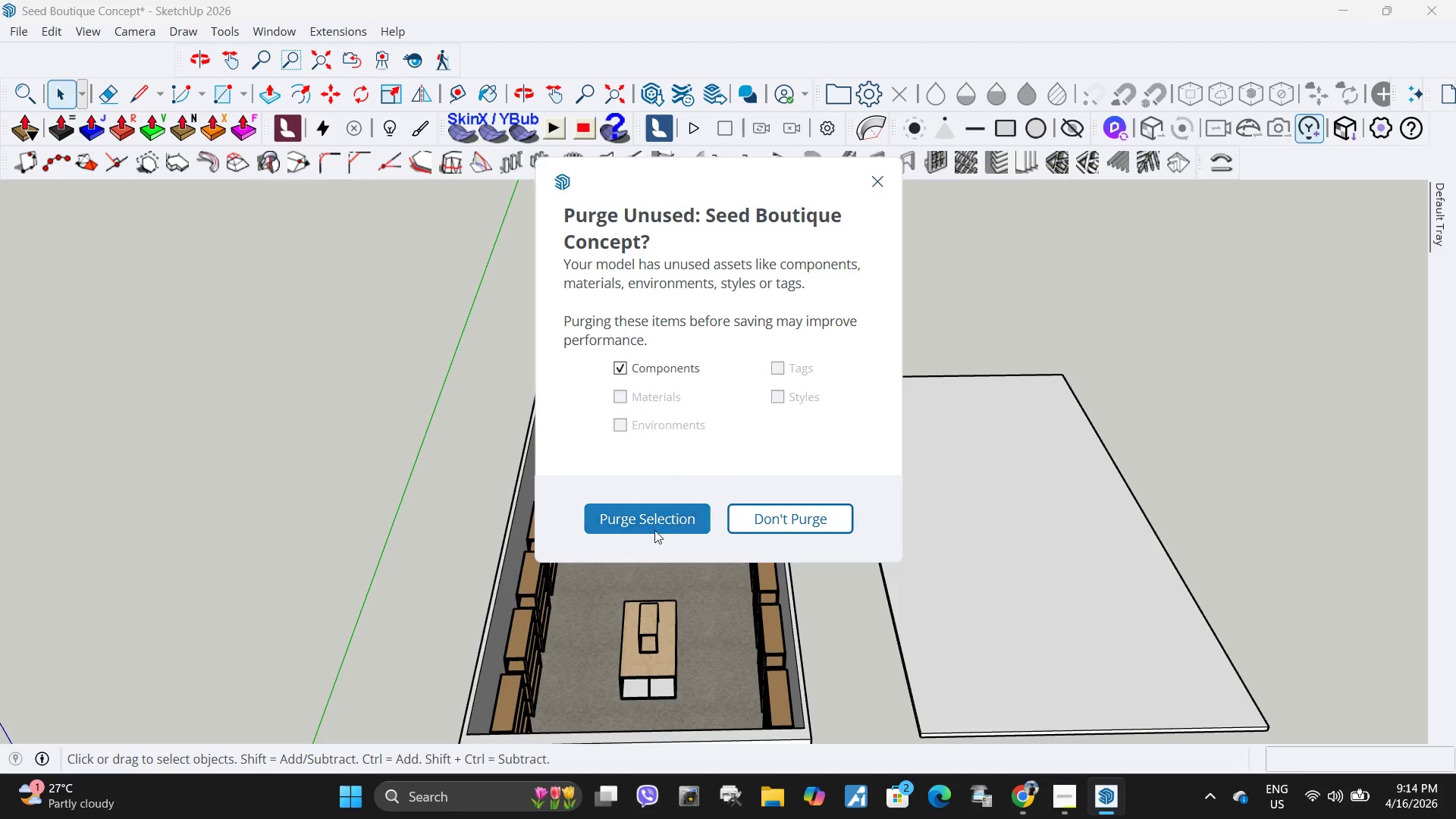 
left_click([654, 532])
 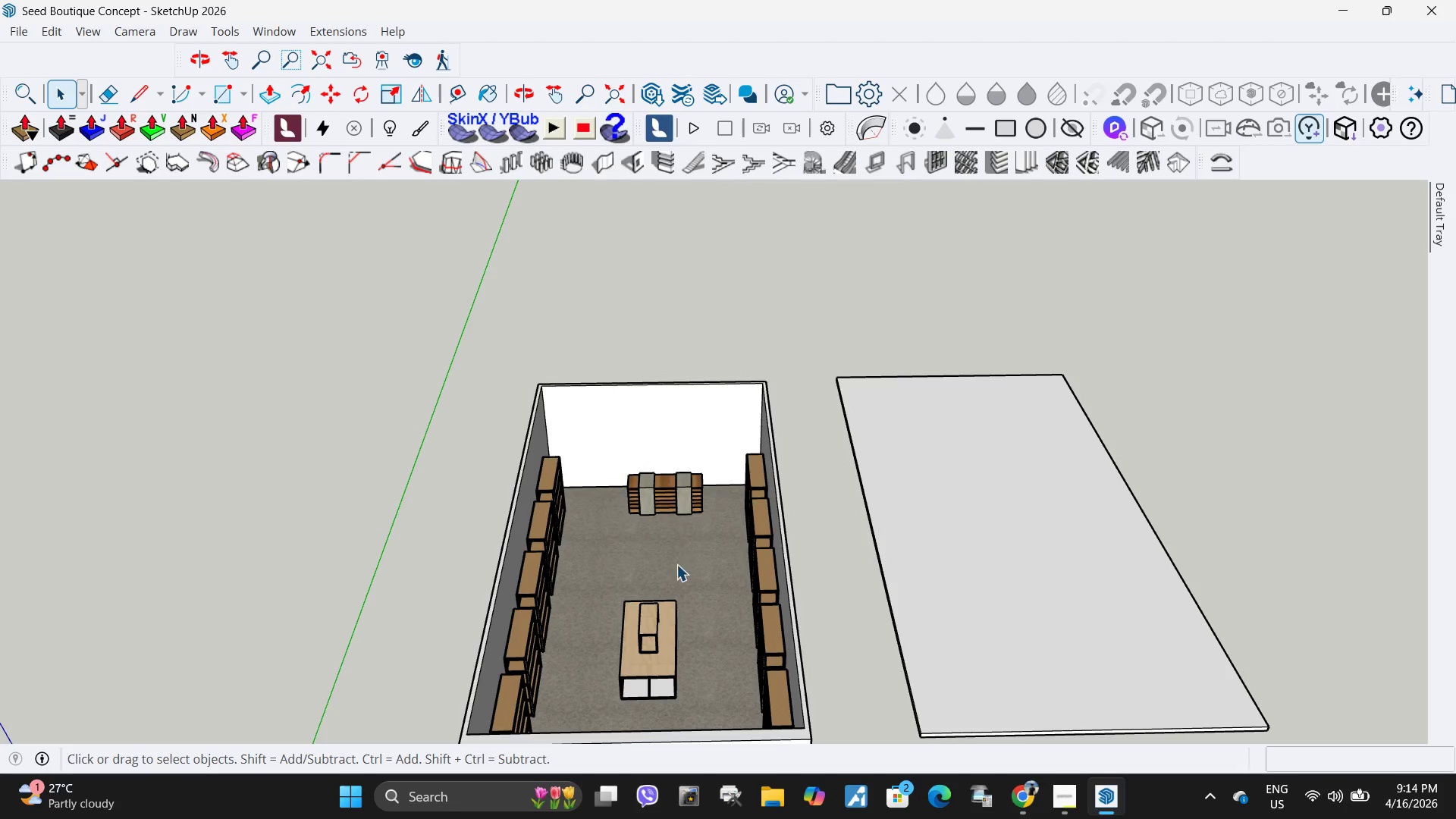 
scroll: coordinate [687, 516], scroll_direction: up, amount: 9.0
 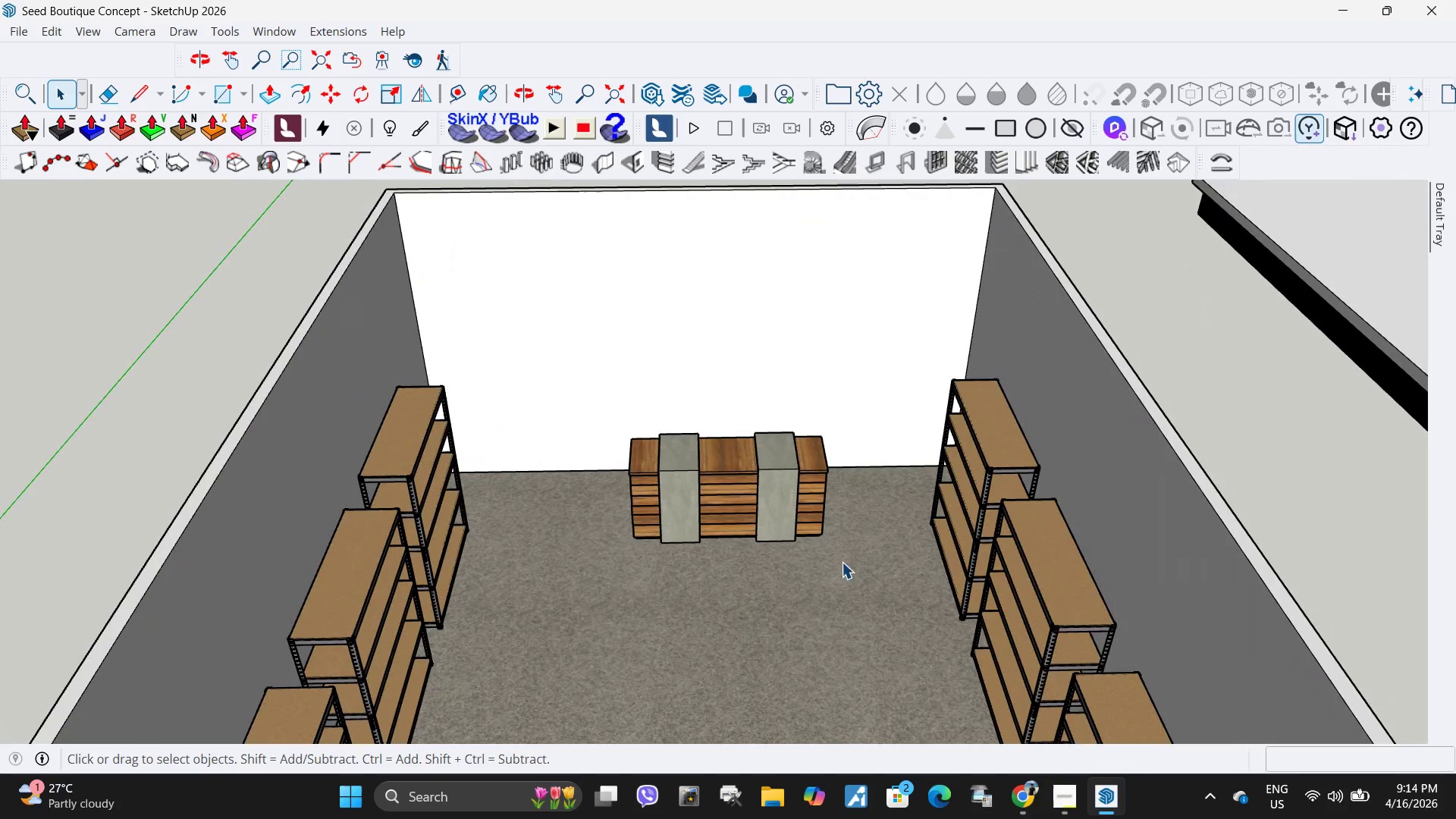 
scroll: coordinate [766, 456], scroll_direction: down, amount: 5.0
 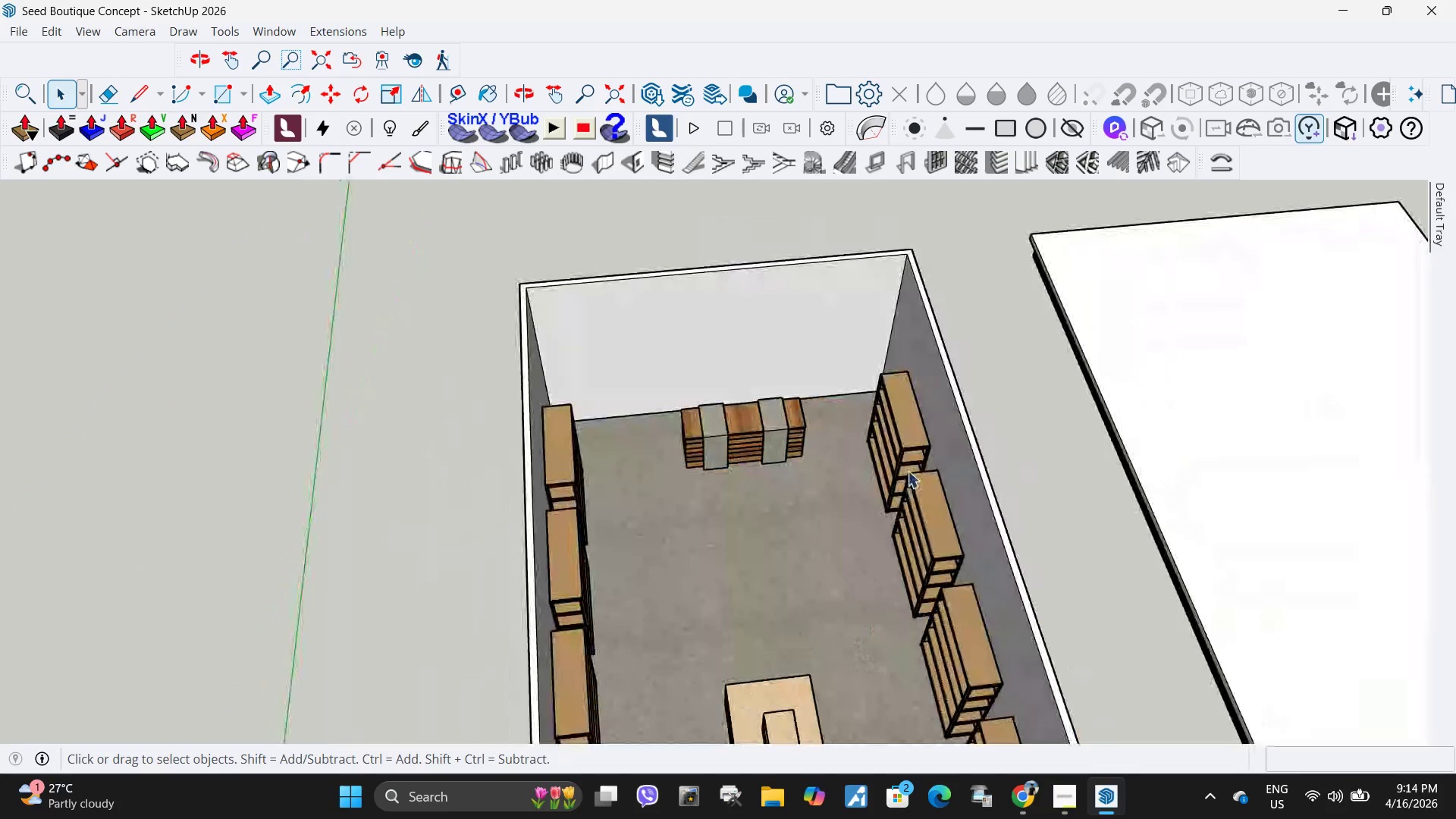 
left_click([908, 470])
 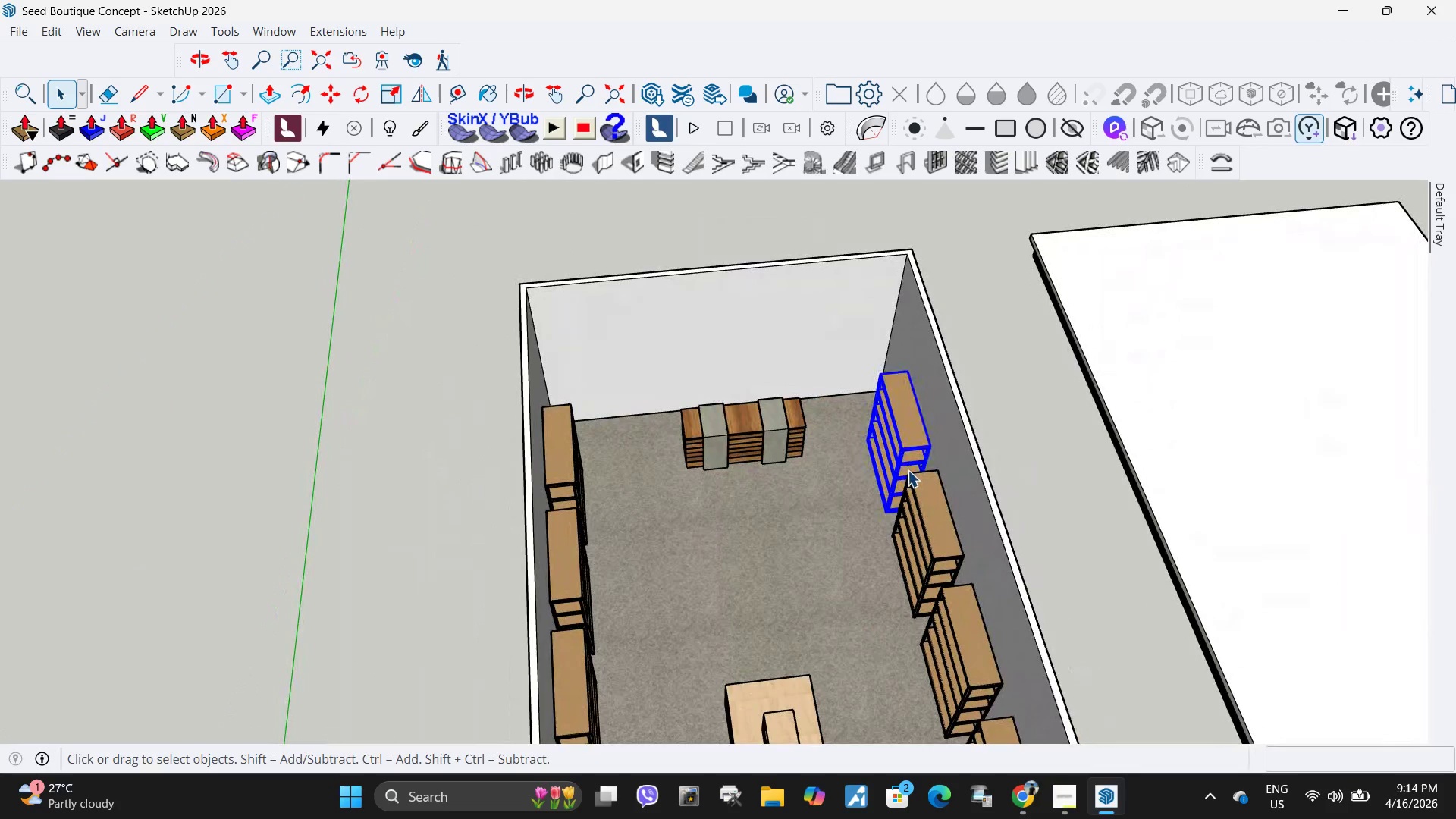 
key(Delete)
 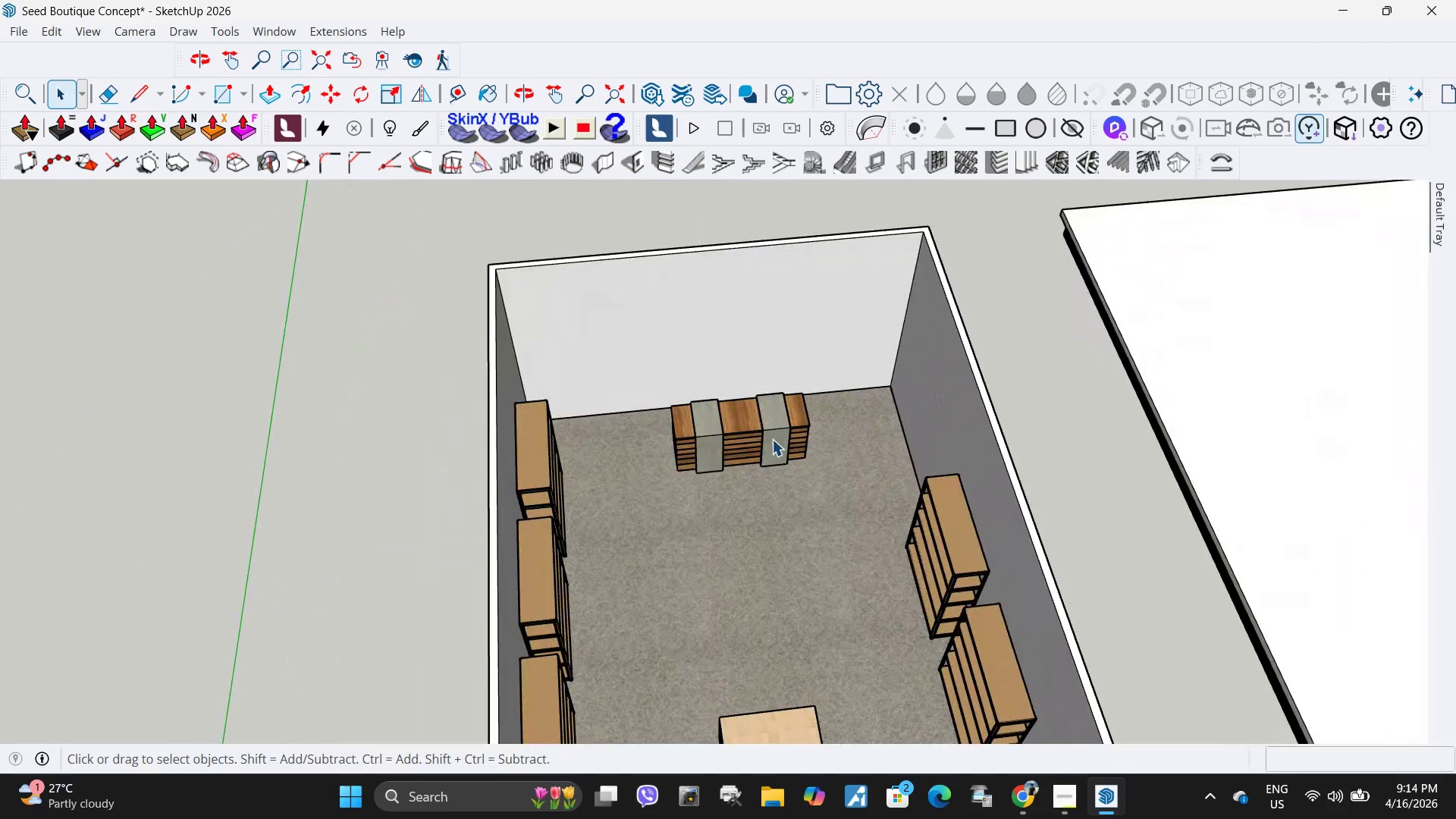 
scroll: coordinate [881, 445], scroll_direction: up, amount: 9.0
 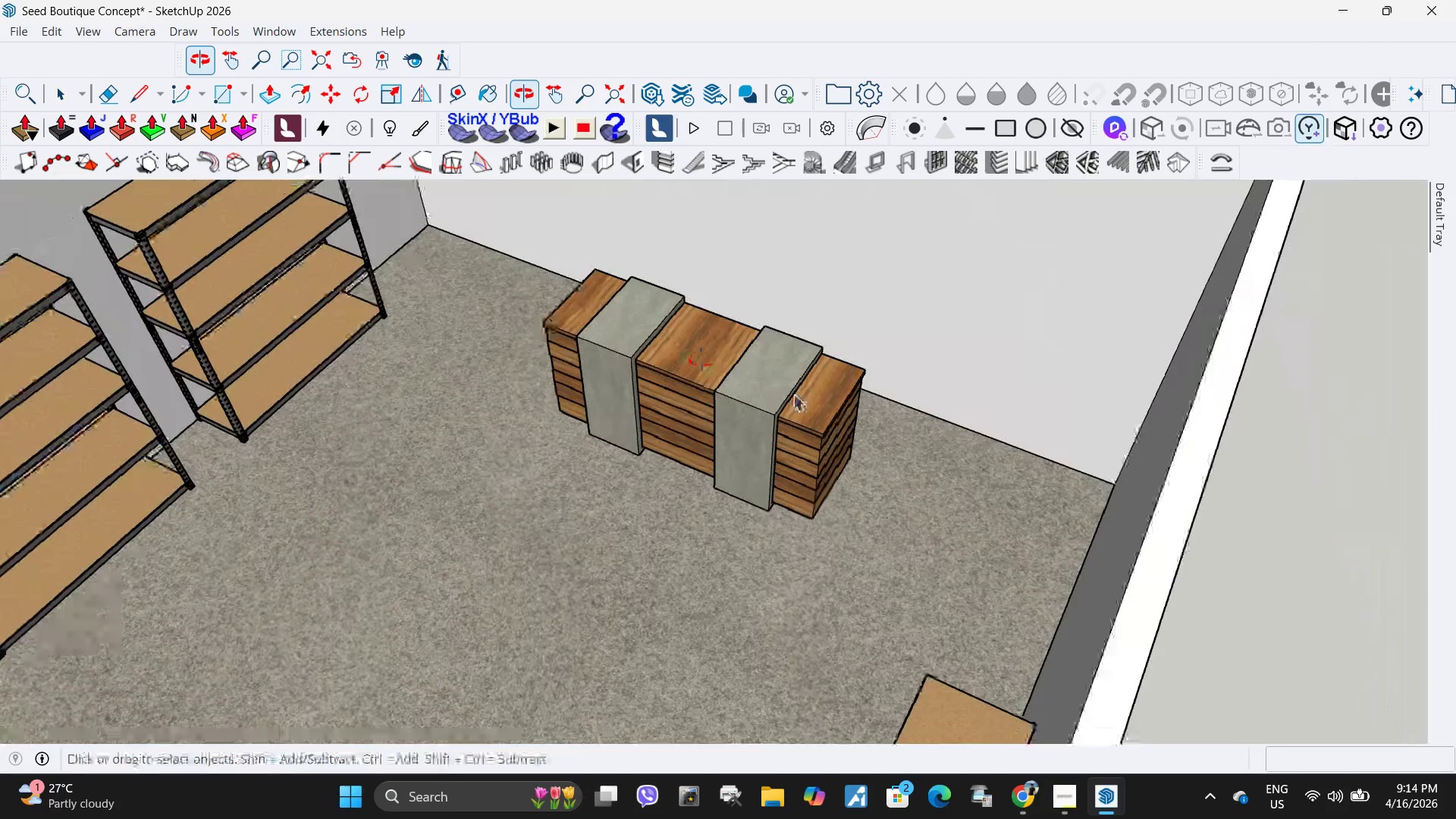 
double_click([829, 447])
 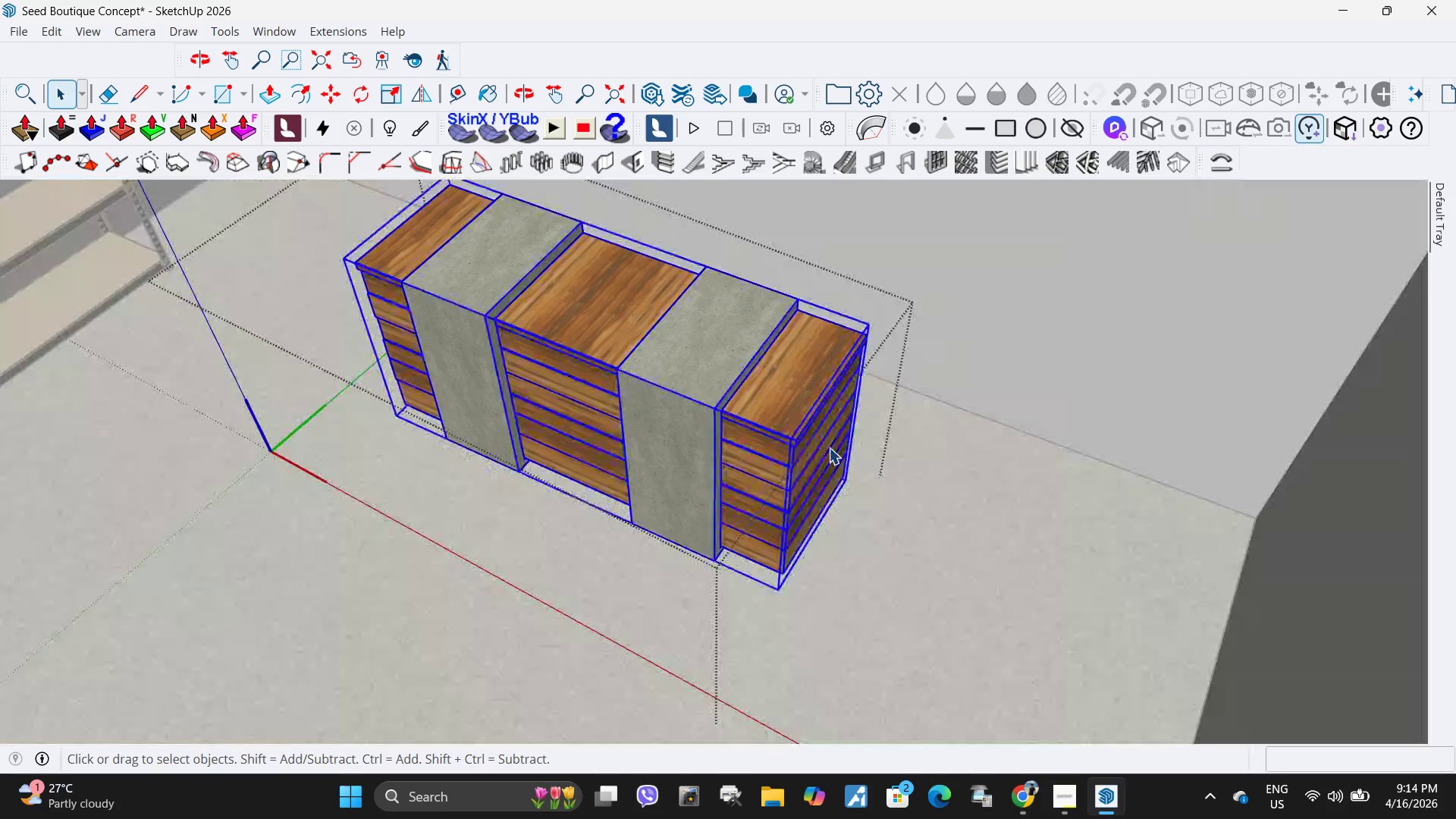 
scroll: coordinate [864, 425], scroll_direction: up, amount: 4.0
 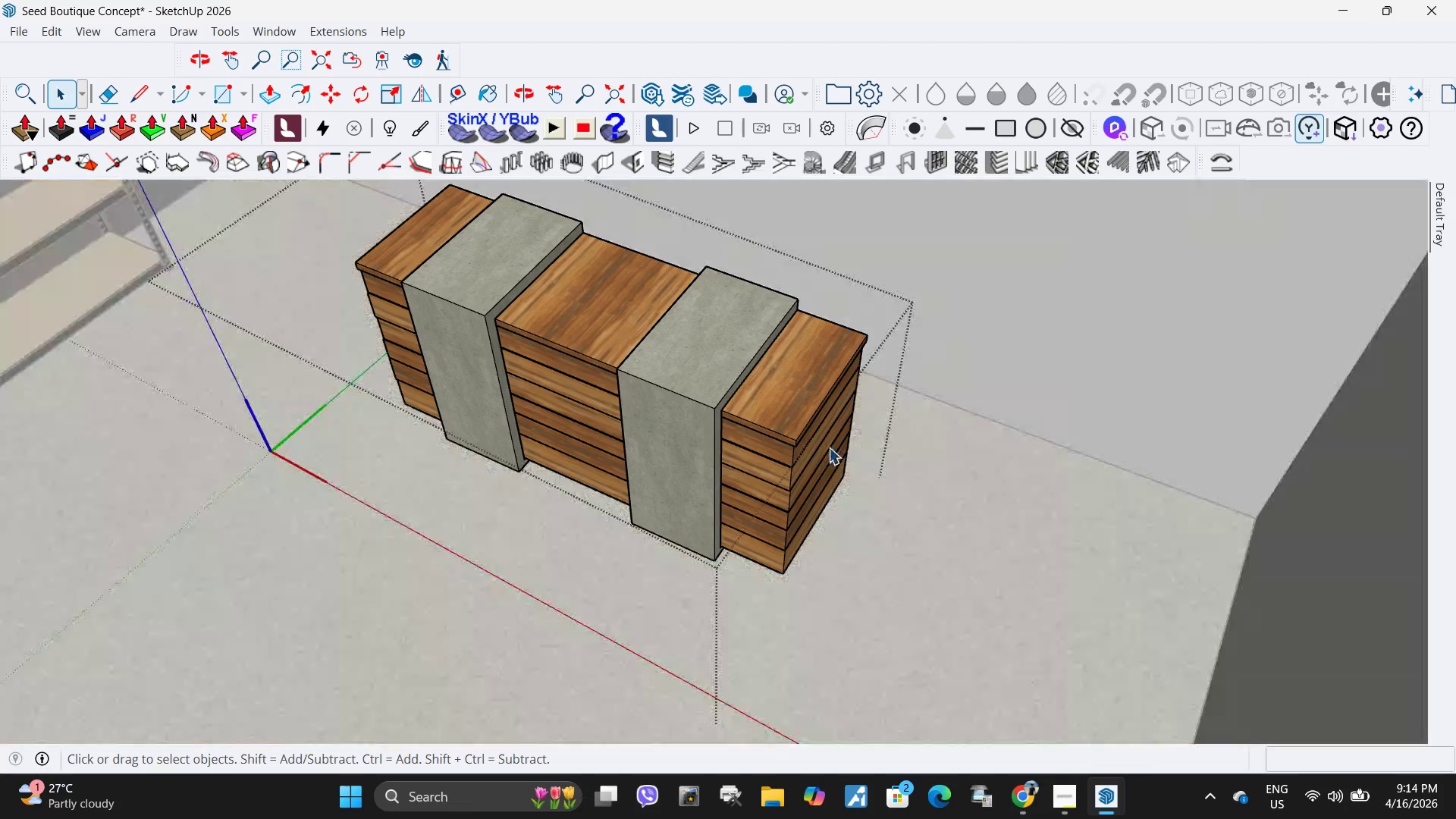 
triple_click([829, 447])
 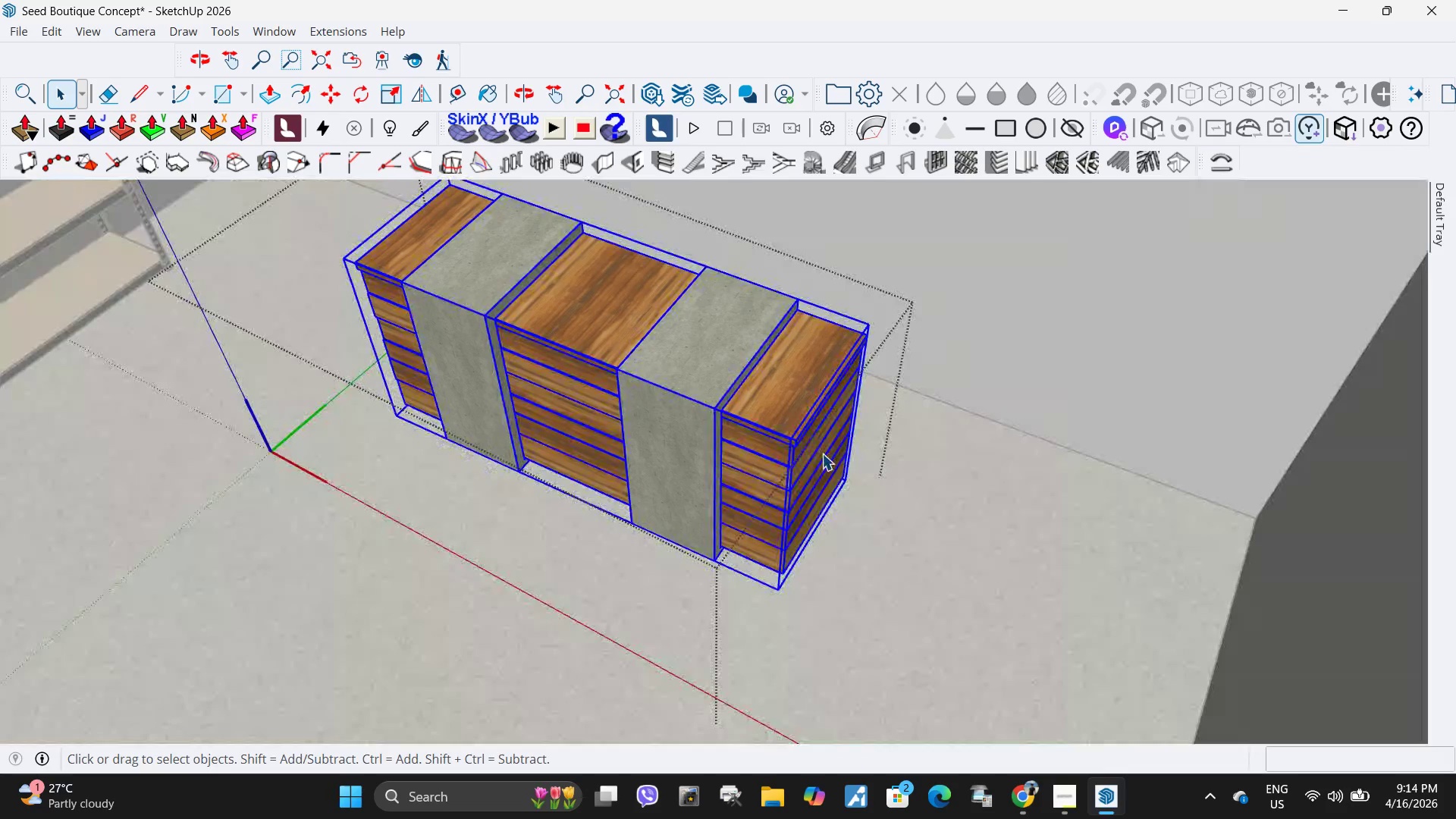 
double_click([822, 453])
 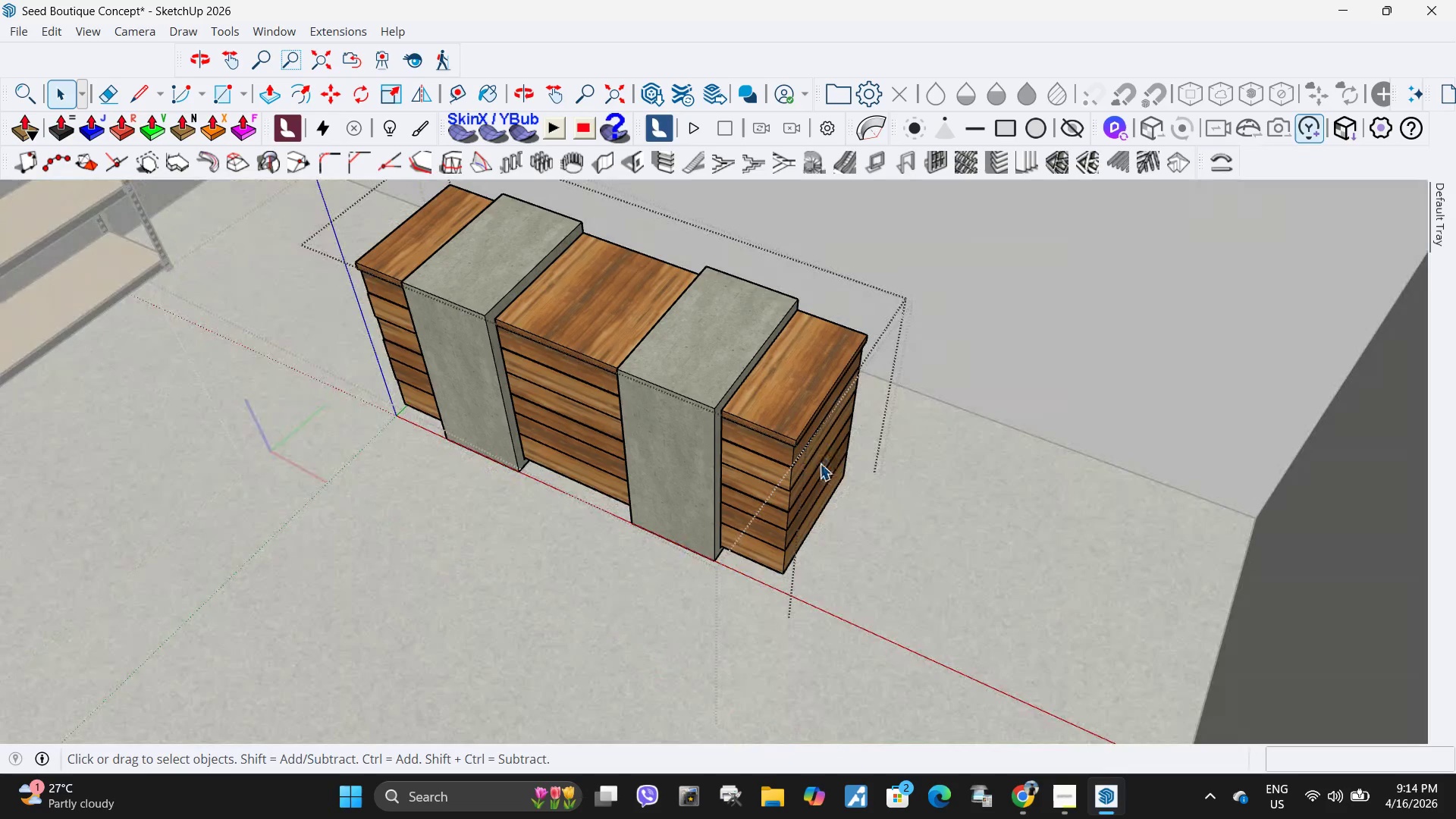 
triple_click([820, 463])
 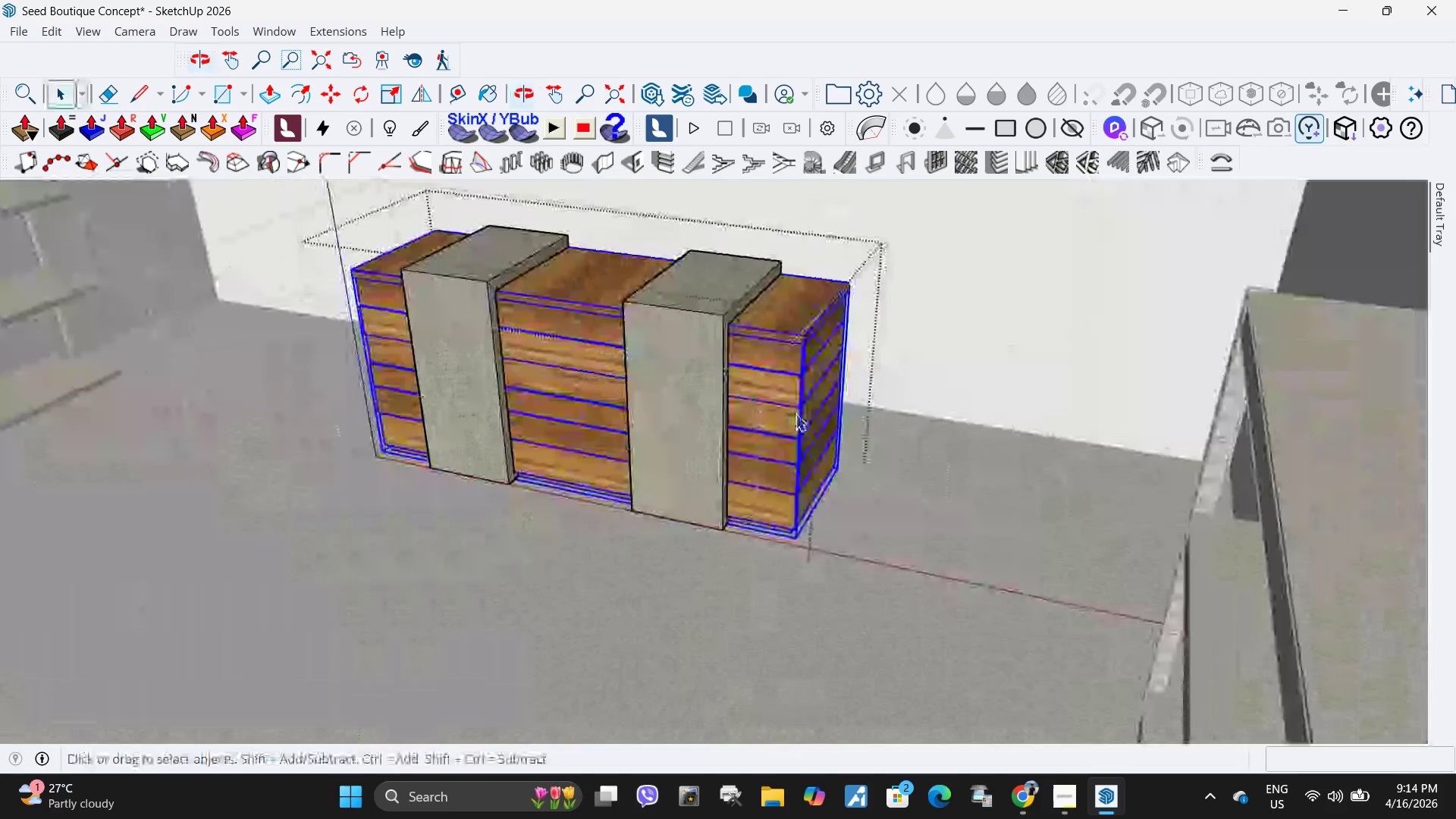 
double_click([821, 419])
 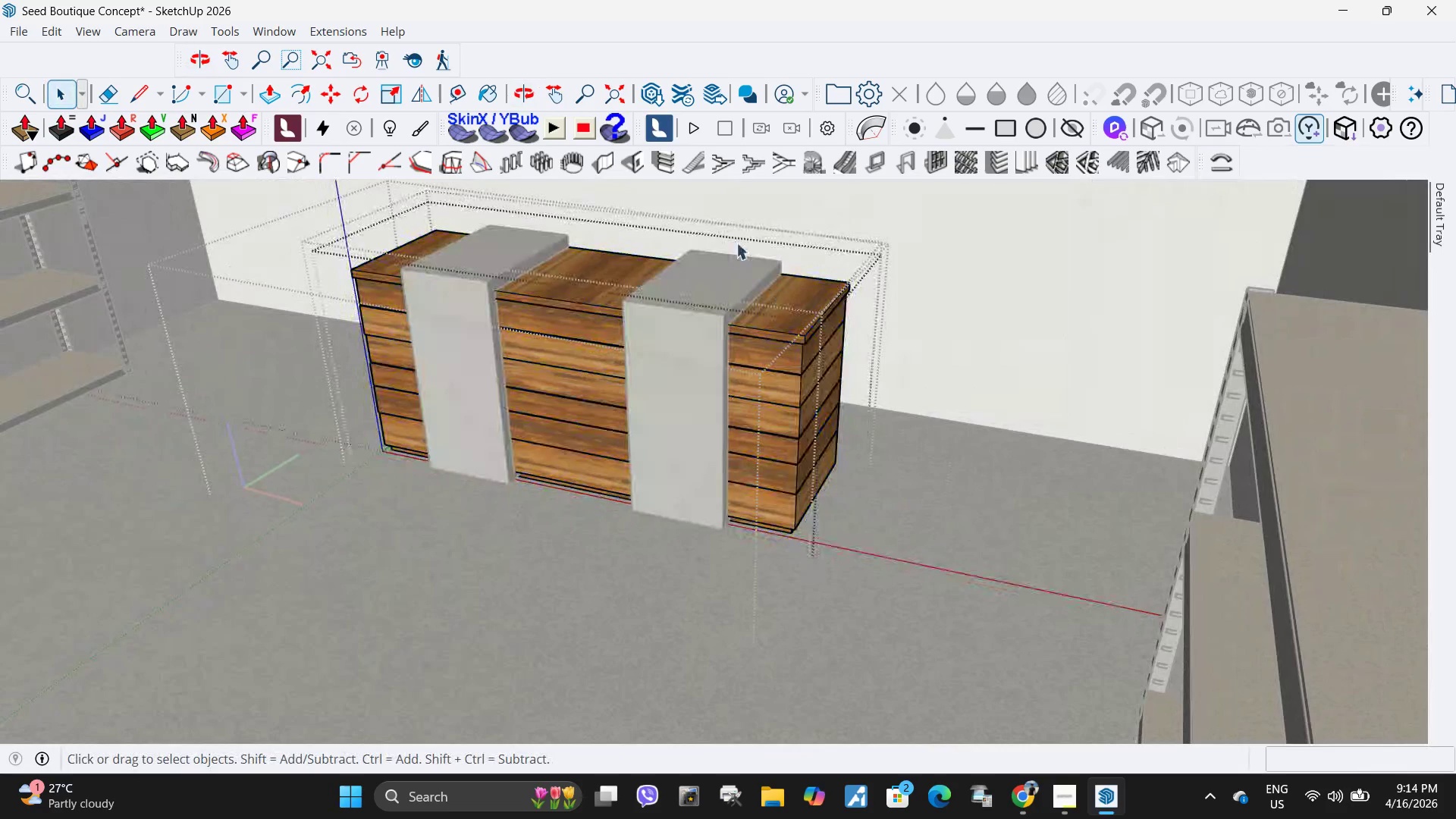 
left_click_drag(start_coordinate=[736, 234], to_coordinate=[955, 635])
 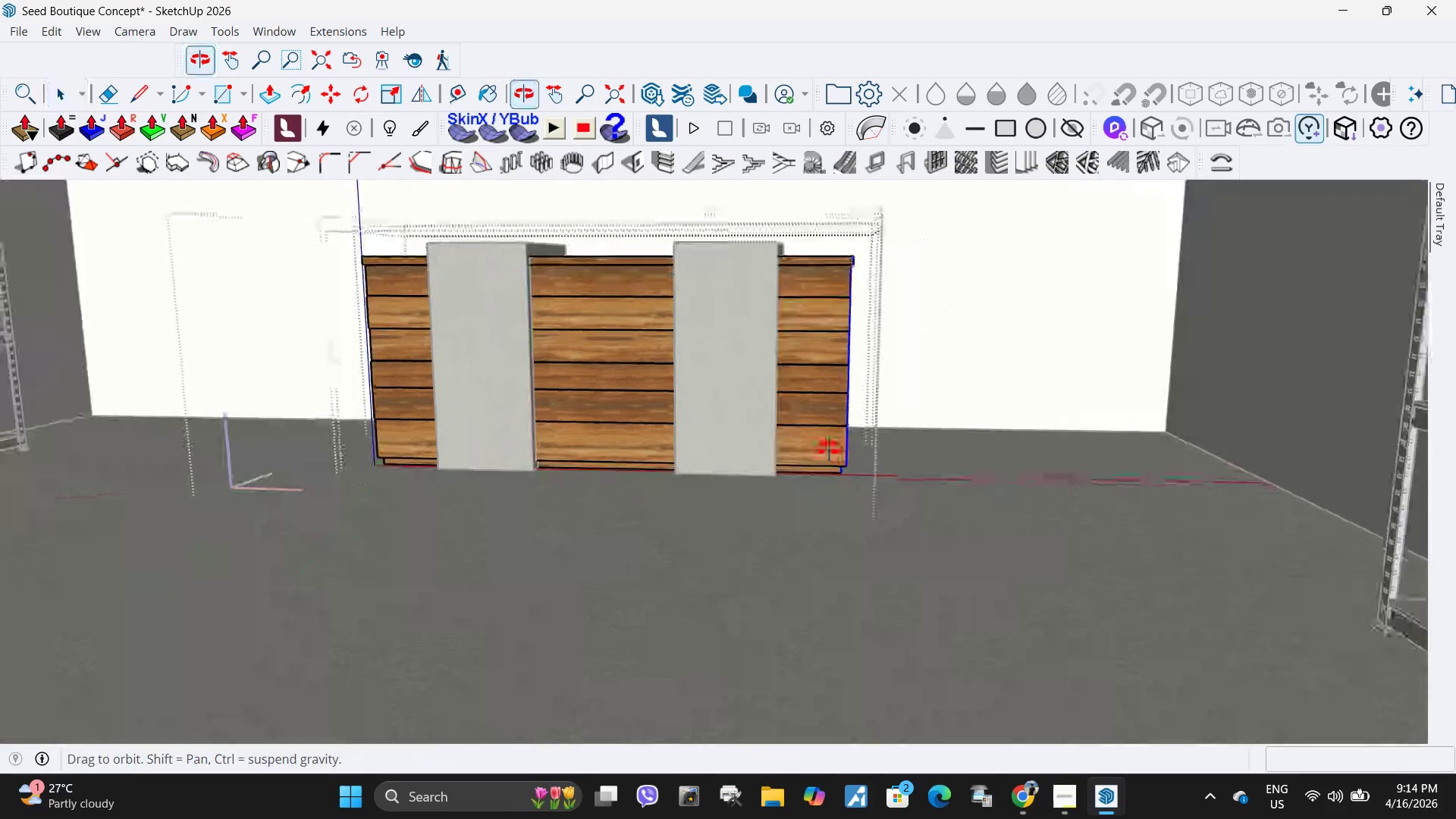 
left_click_drag(start_coordinate=[815, 224], to_coordinate=[981, 662])
 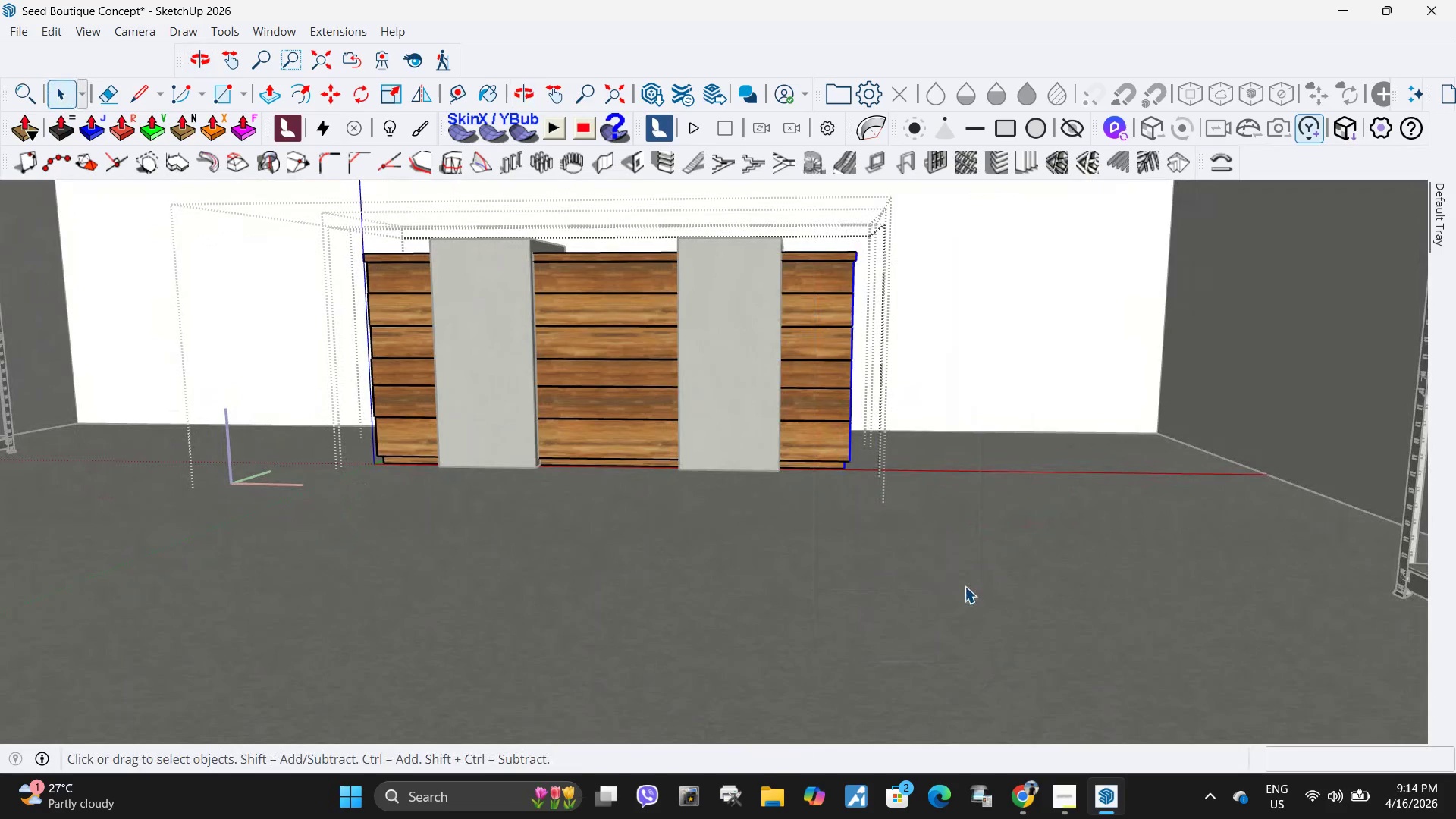 
key(M)
 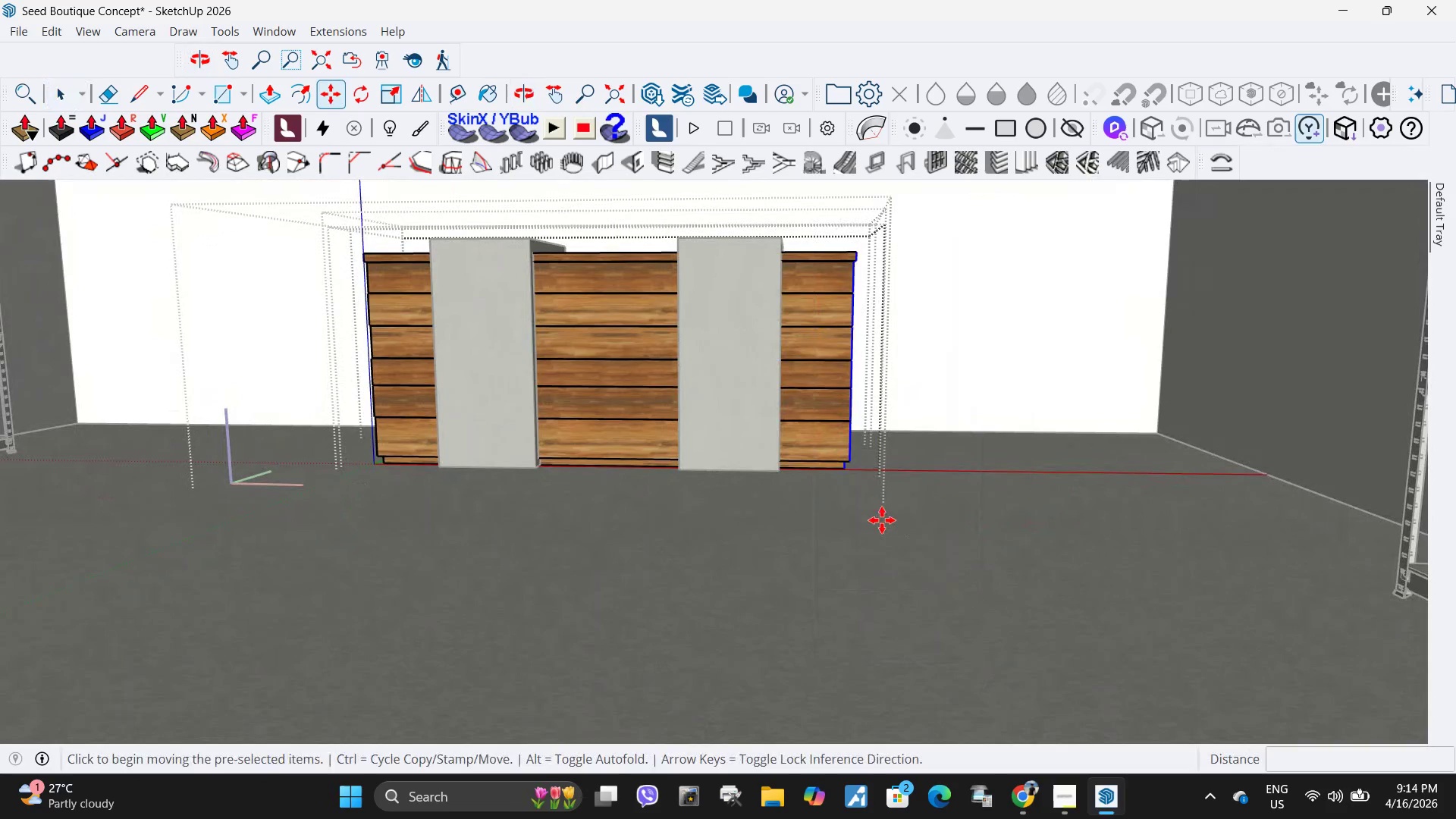 
left_click_drag(start_coordinate=[882, 520], to_coordinate=[886, 523])
 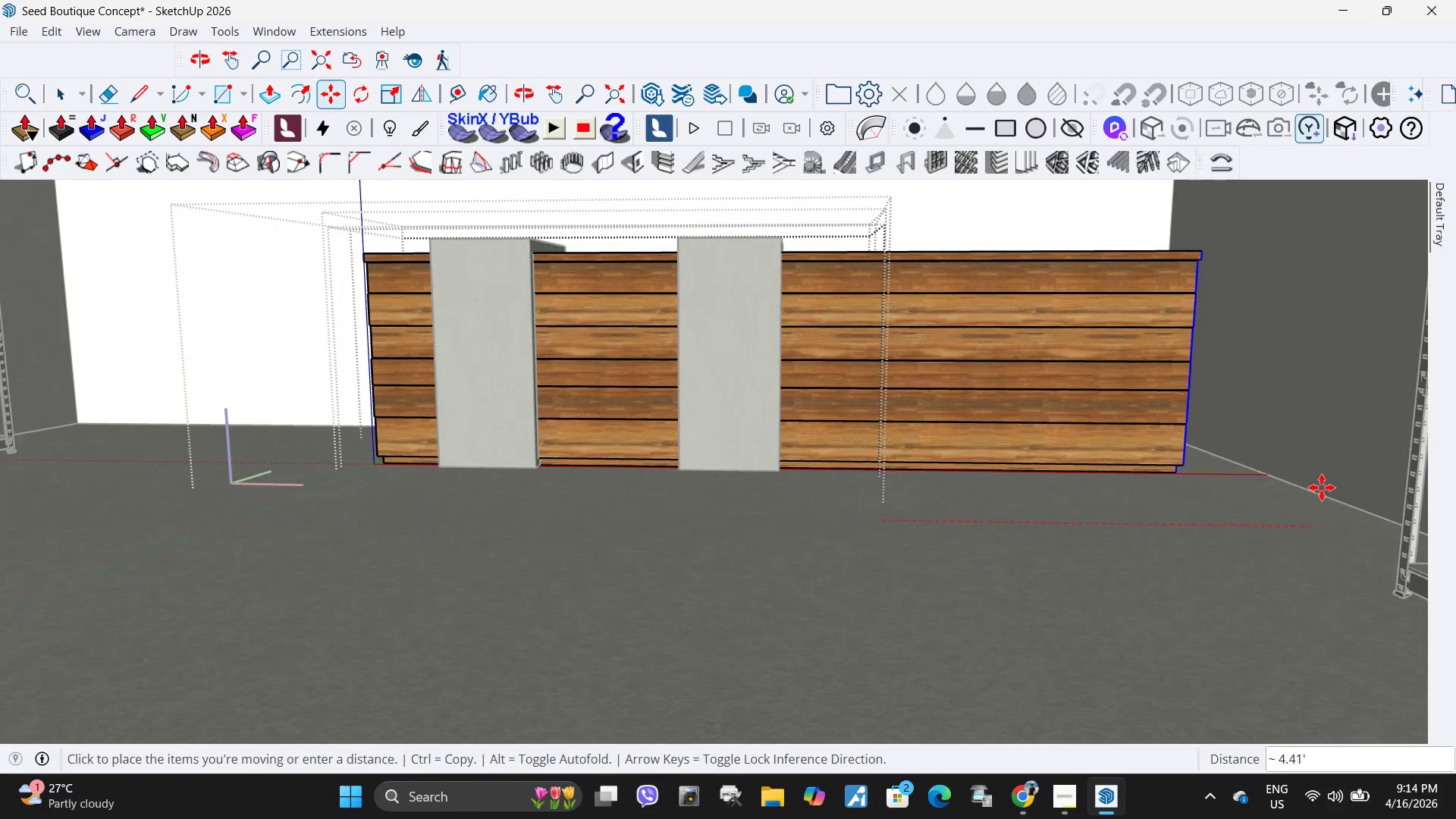 
left_click([1292, 522])
 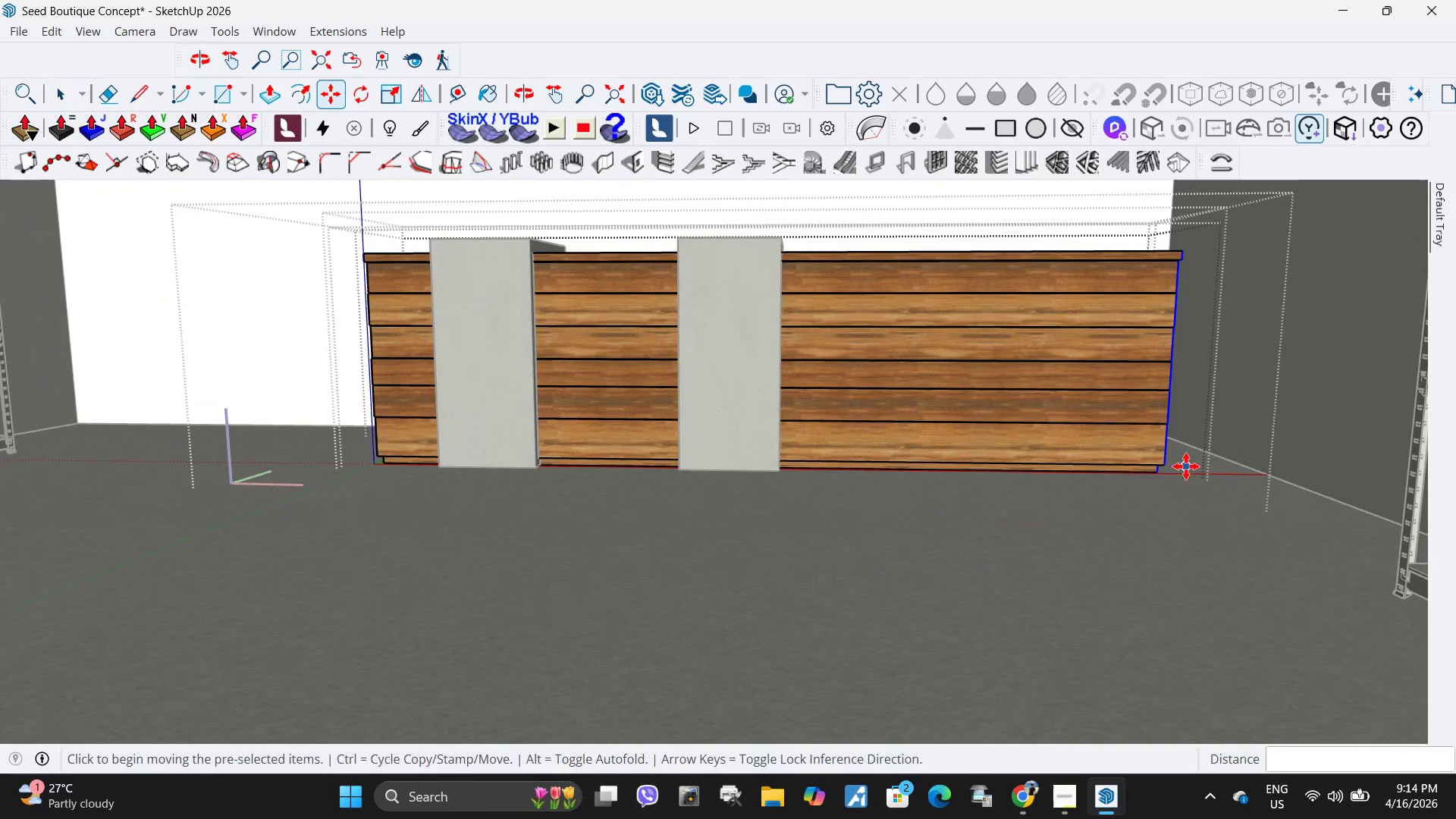 
scroll: coordinate [1186, 466], scroll_direction: up, amount: 4.0
 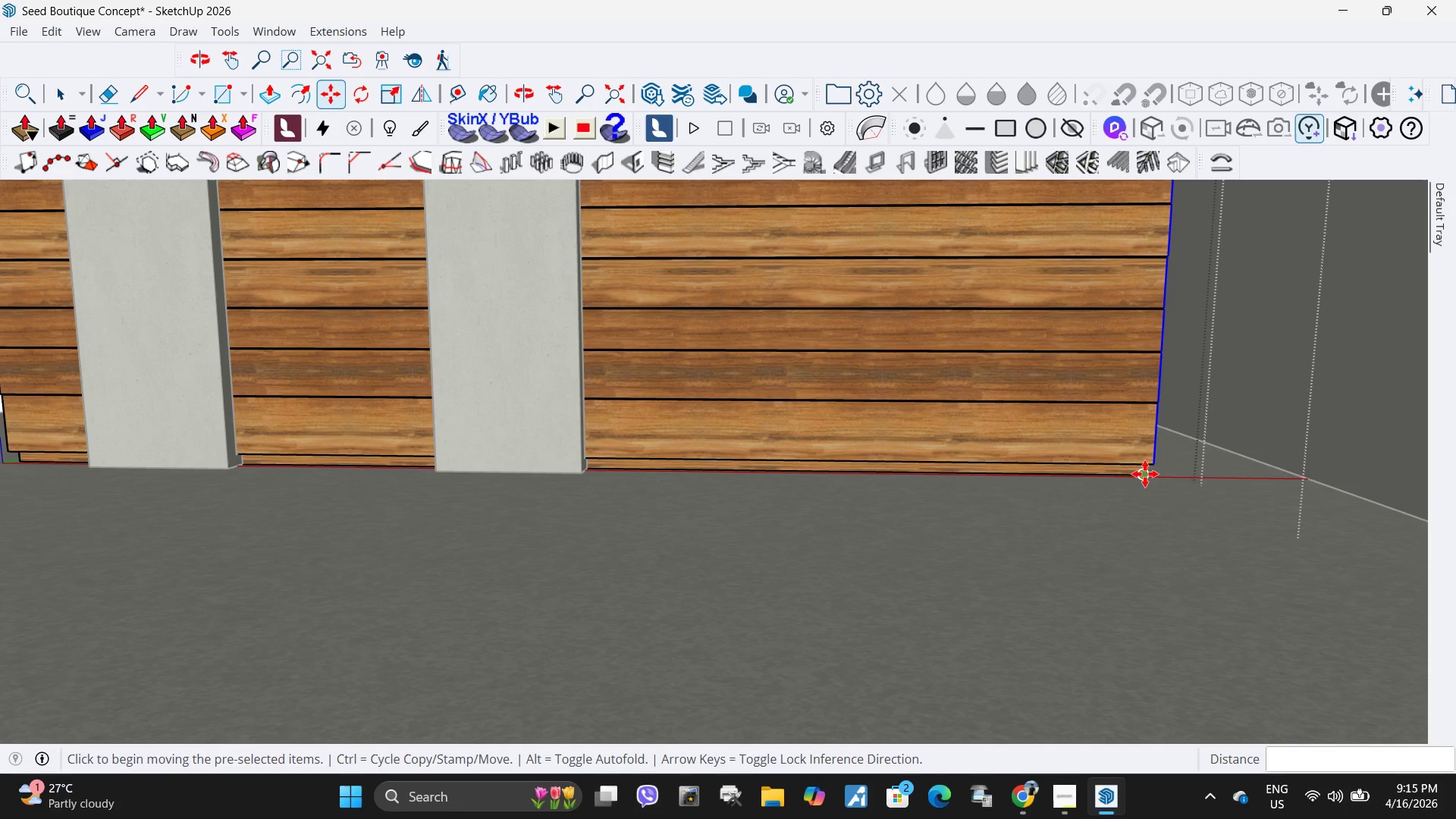 
left_click([1145, 474])
 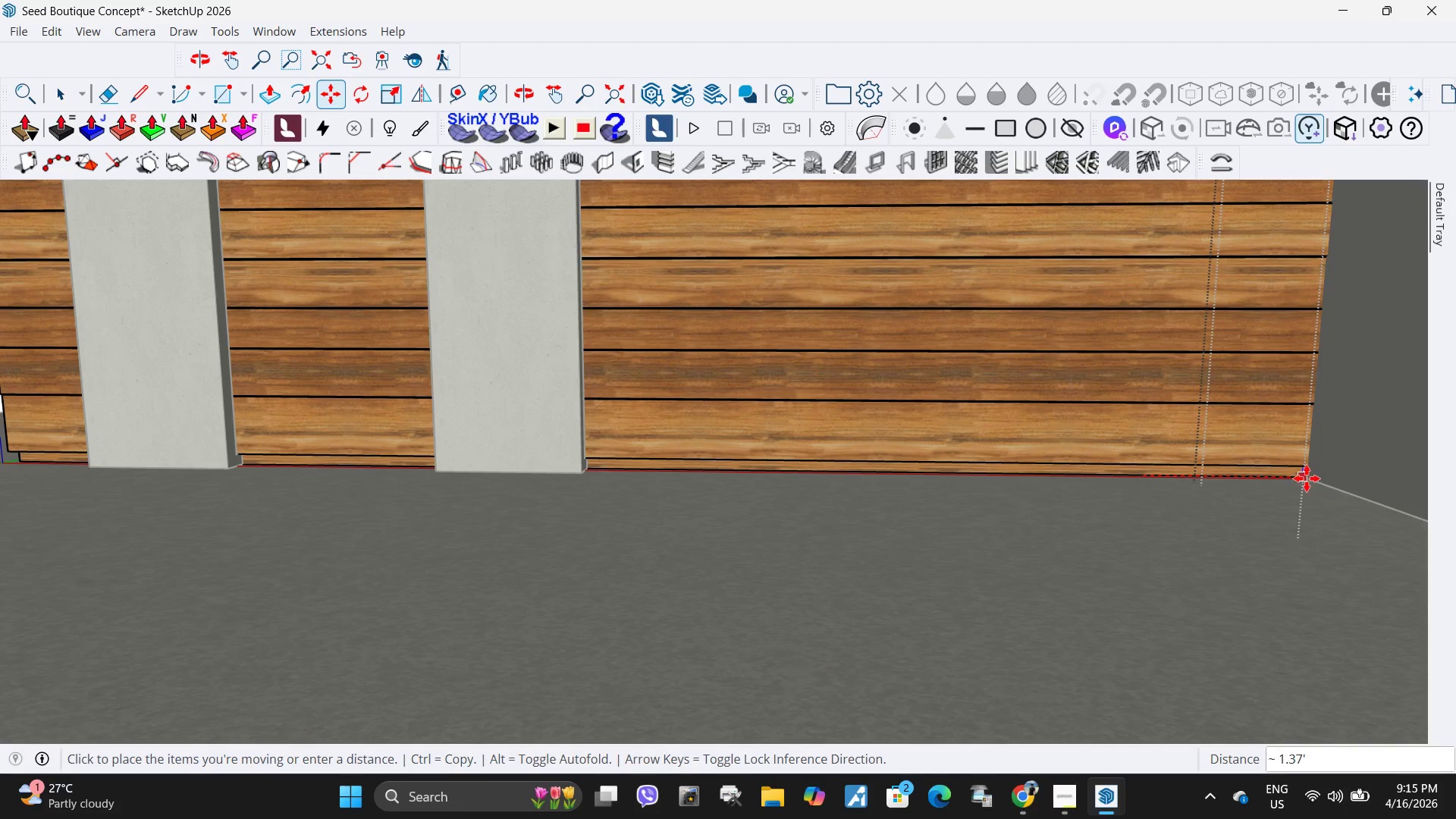 
left_click([1307, 479])
 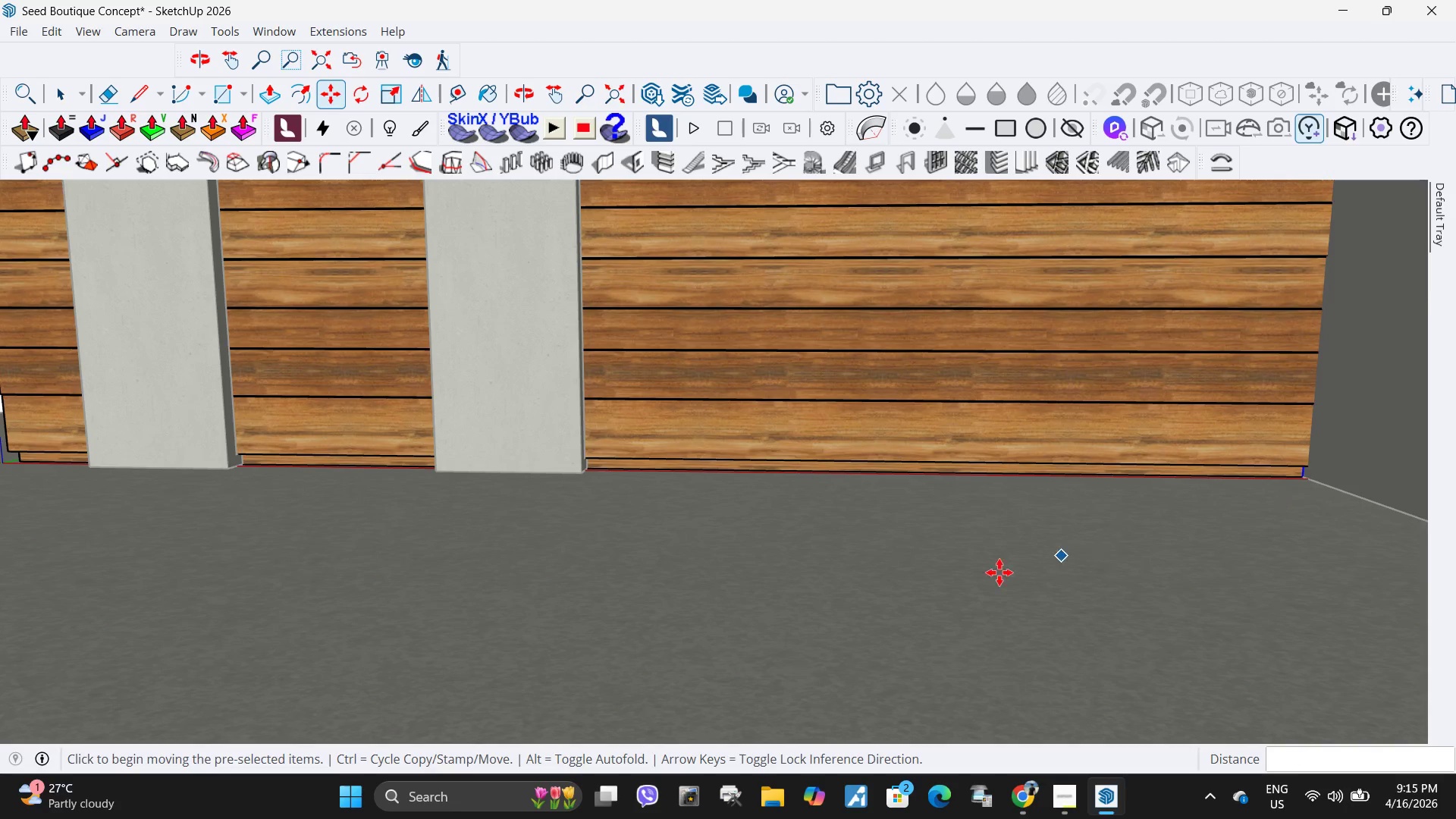 
scroll: coordinate [905, 480], scroll_direction: down, amount: 22.0
 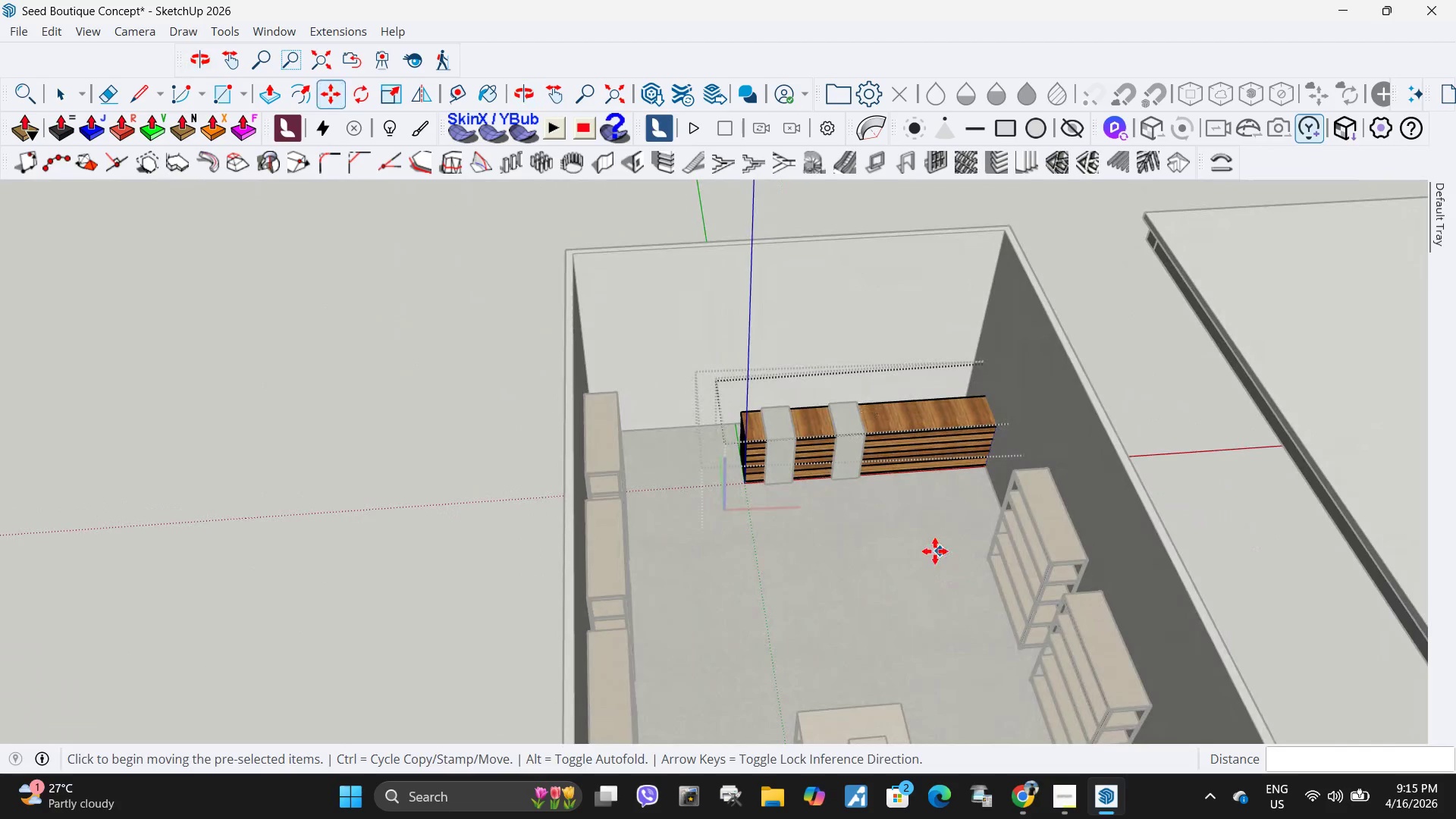 
scroll: coordinate [933, 437], scroll_direction: up, amount: 8.0
 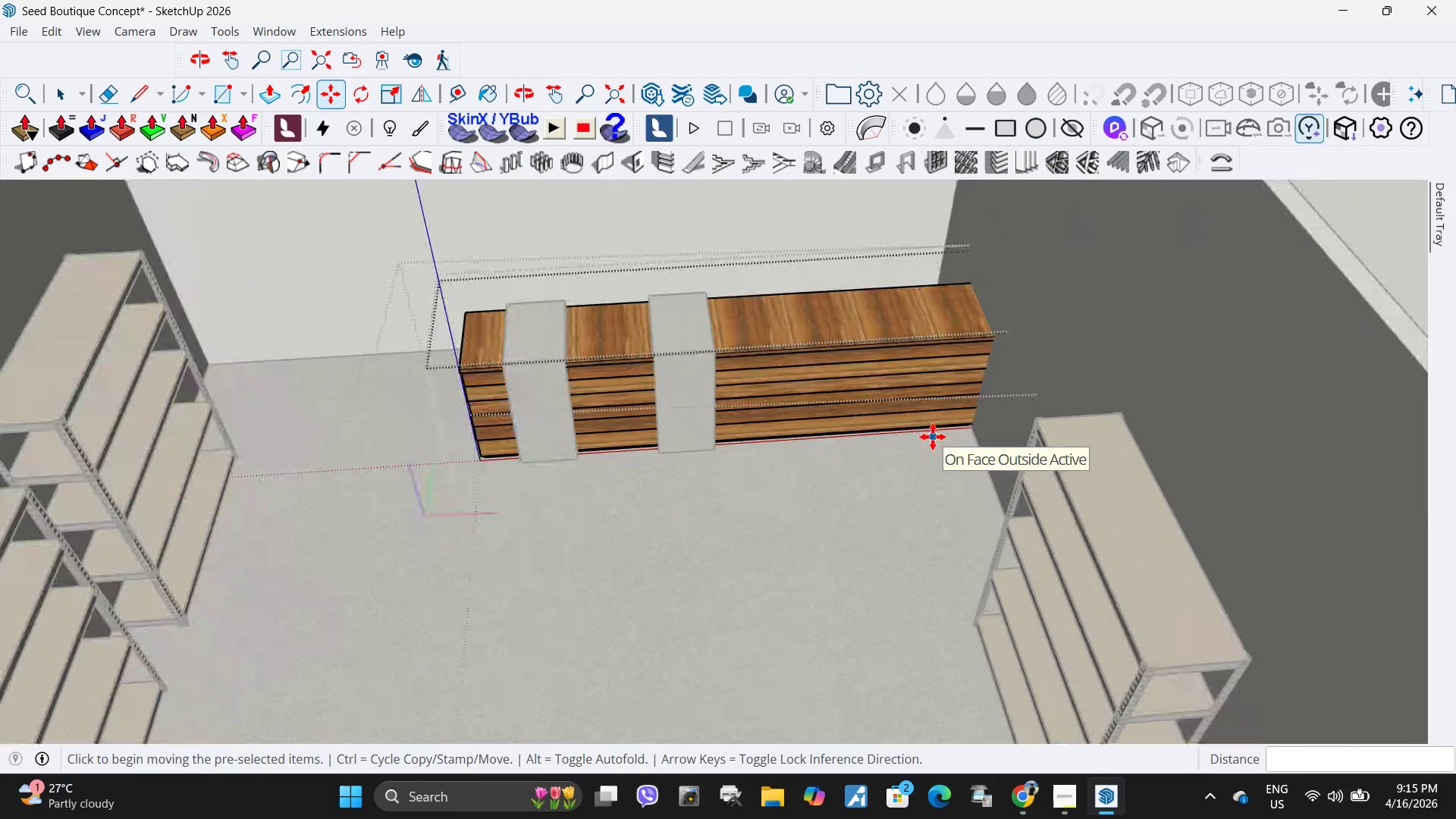 
key(Control+Z)
 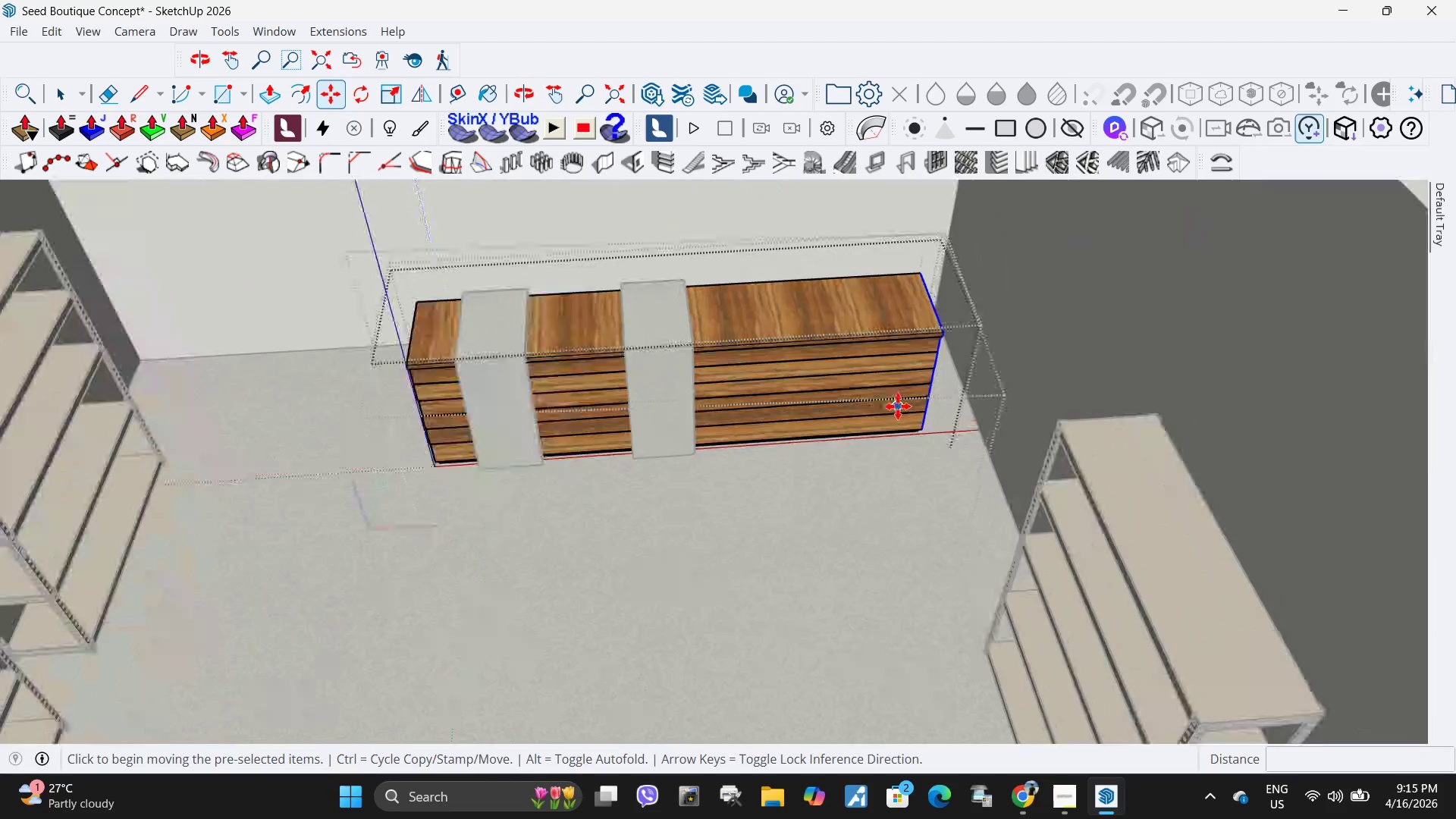 
scroll: coordinate [878, 418], scroll_direction: up, amount: 12.0
 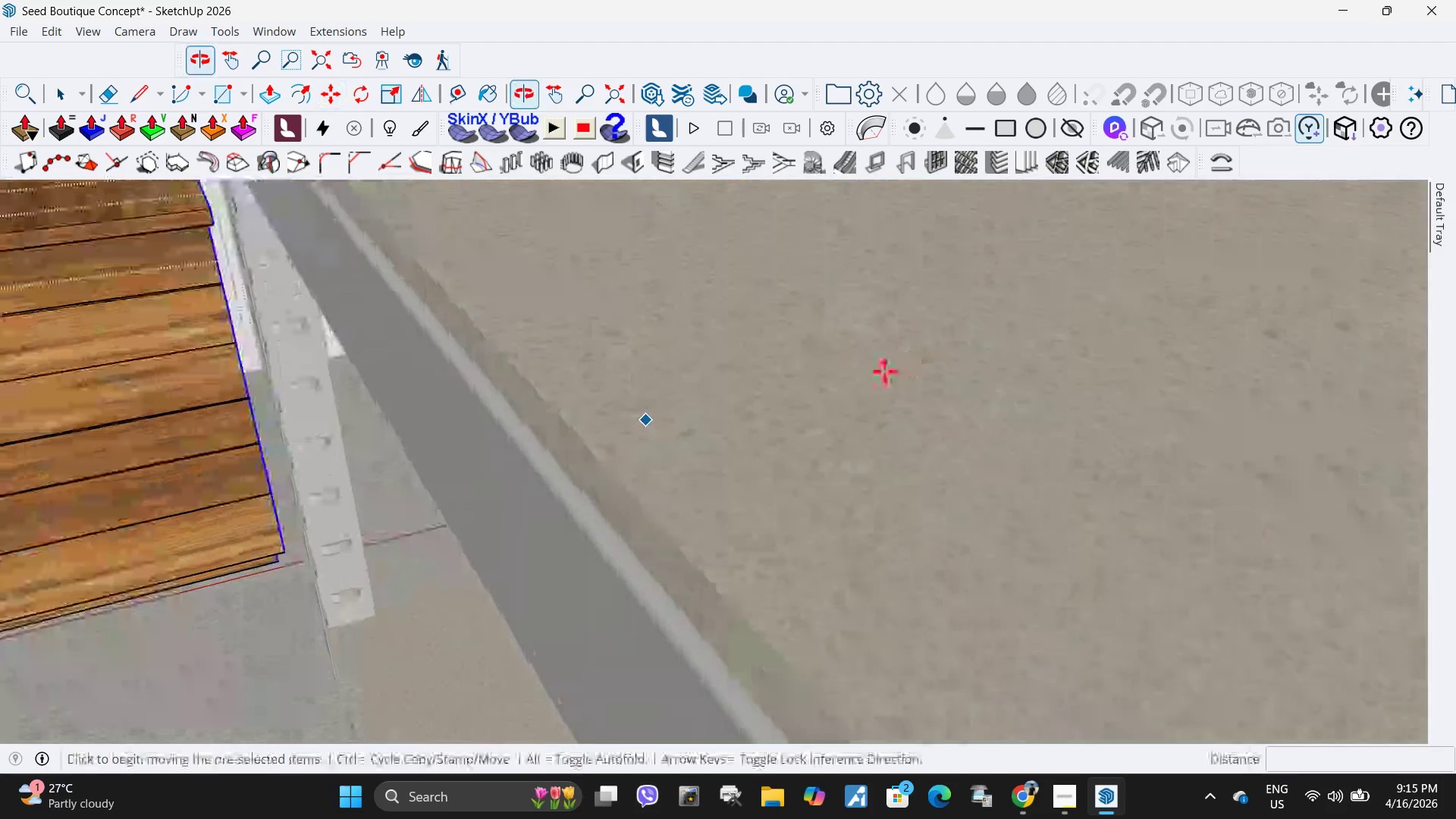 
scroll: coordinate [295, 535], scroll_direction: down, amount: 3.0
 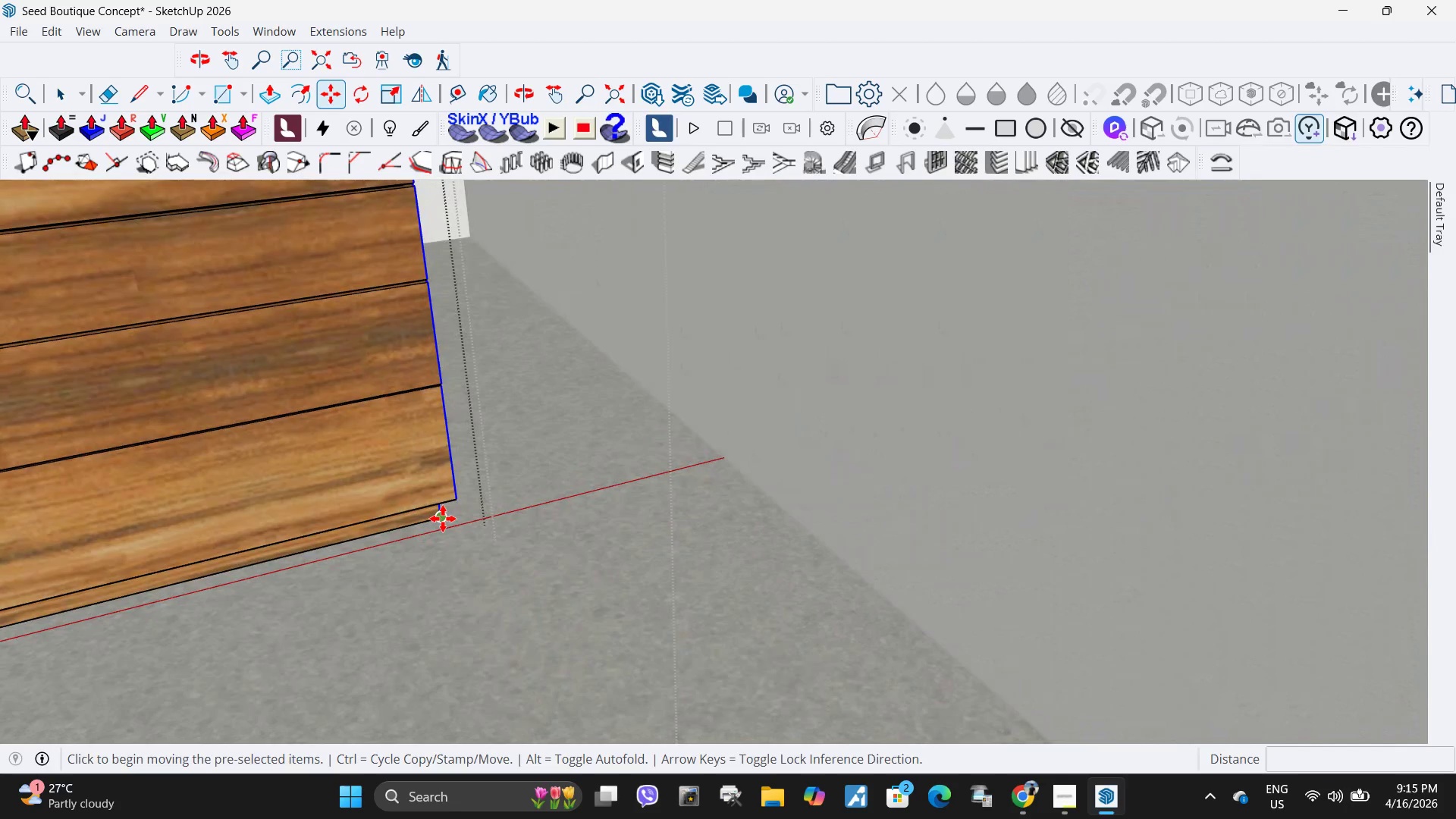 
left_click([443, 519])
 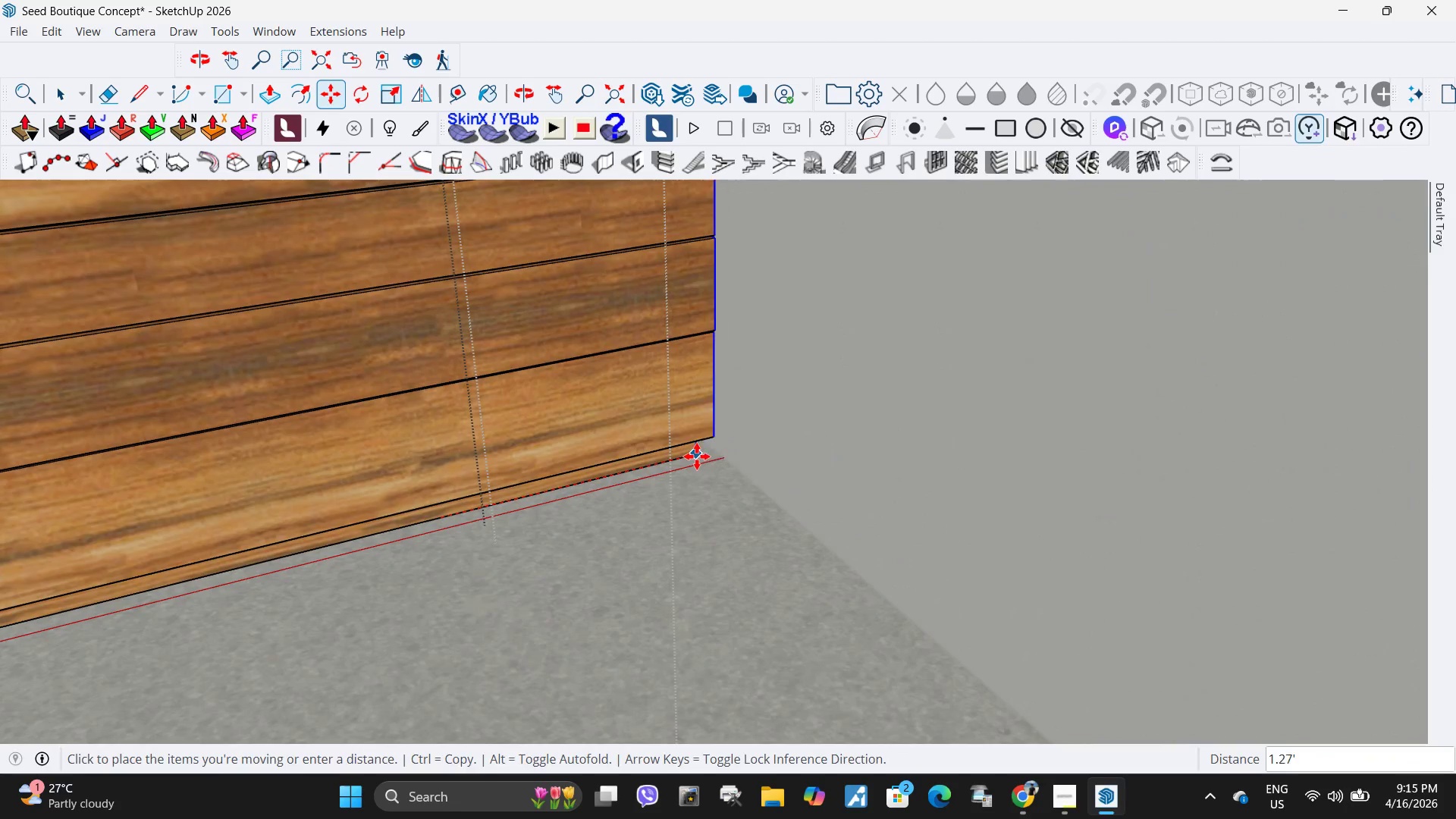 
left_click([701, 457])
 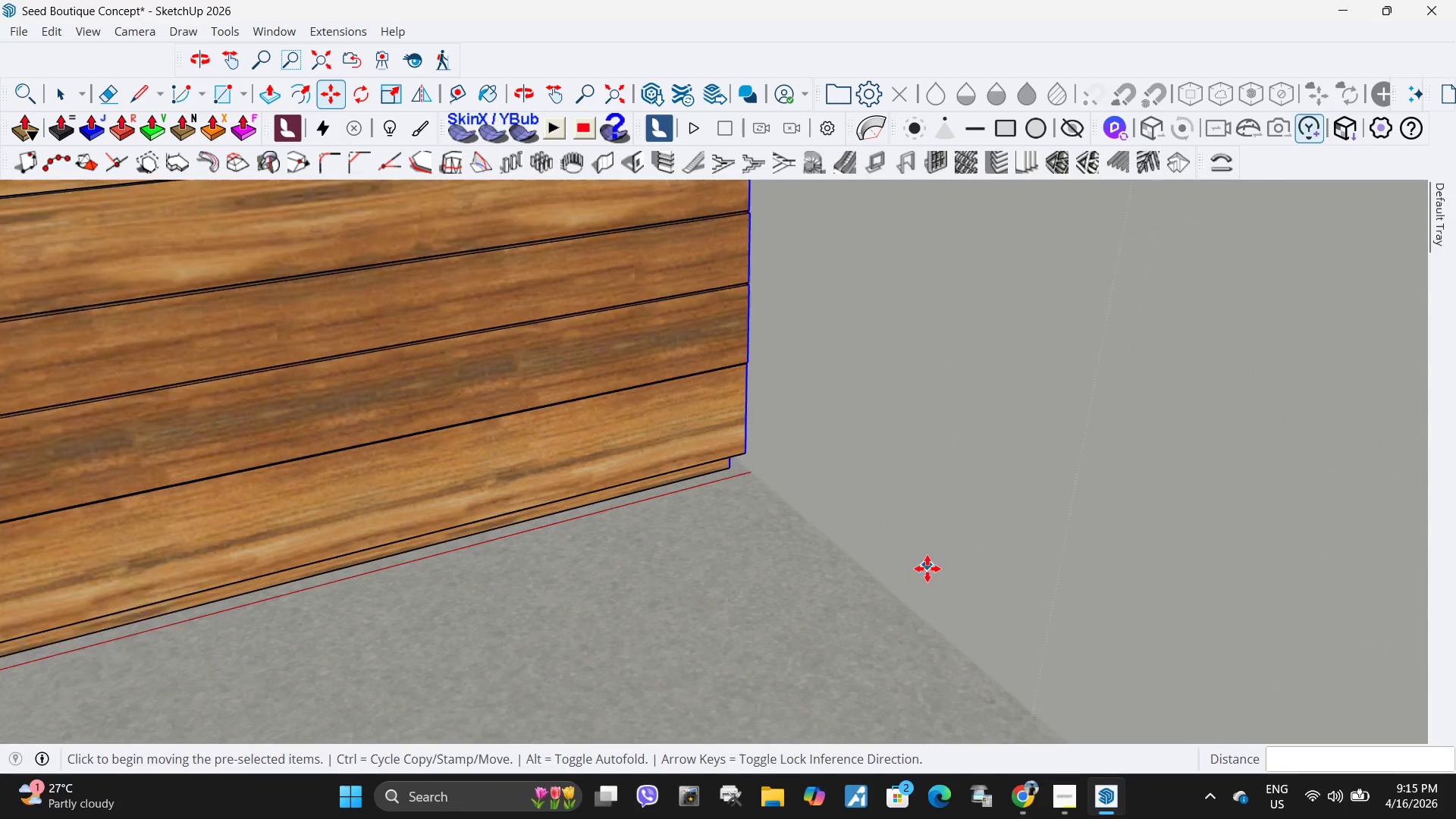 
scroll: coordinate [926, 540], scroll_direction: down, amount: 18.0
 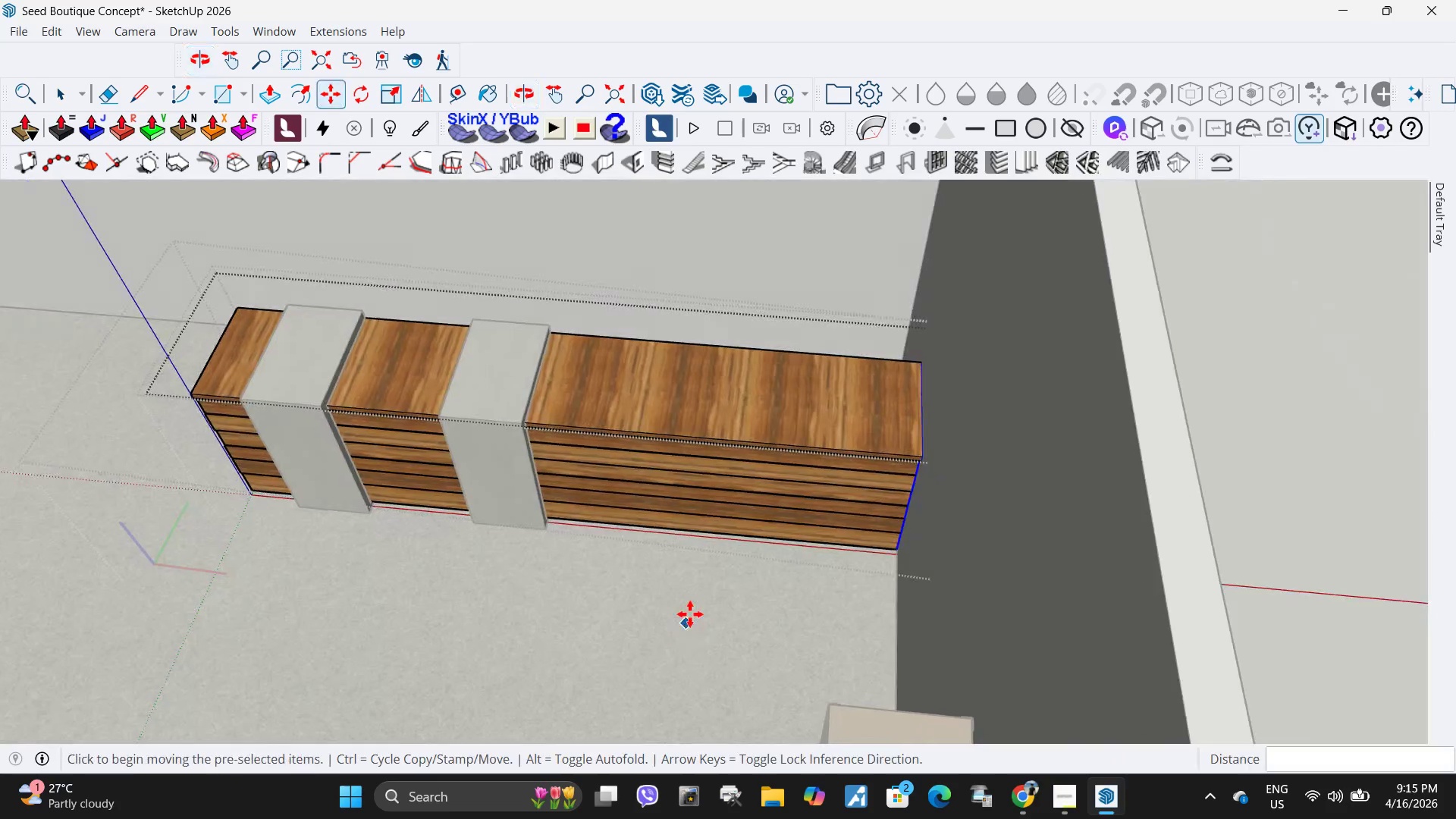 
key(Space)
 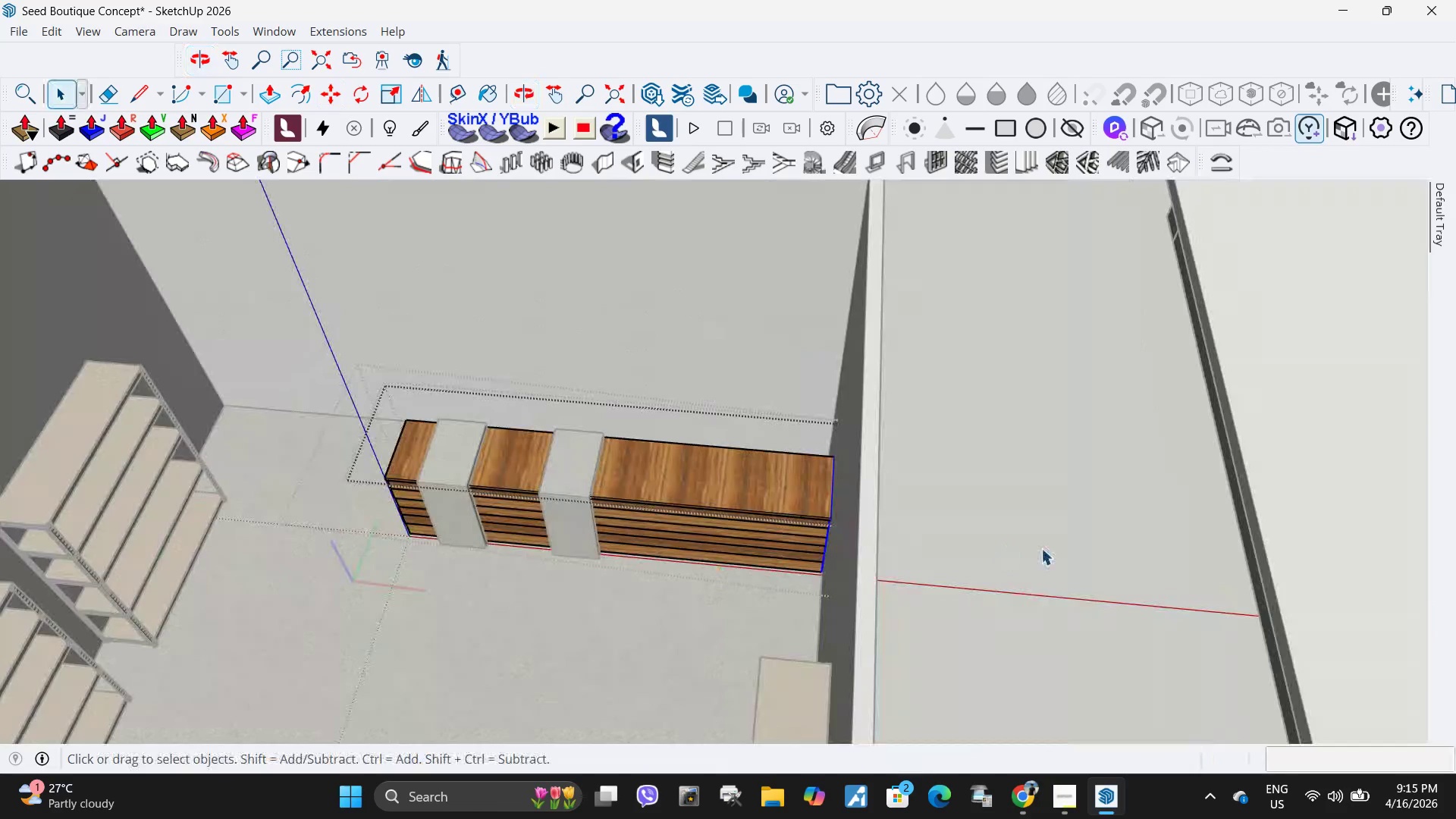 
left_click([1041, 548])
 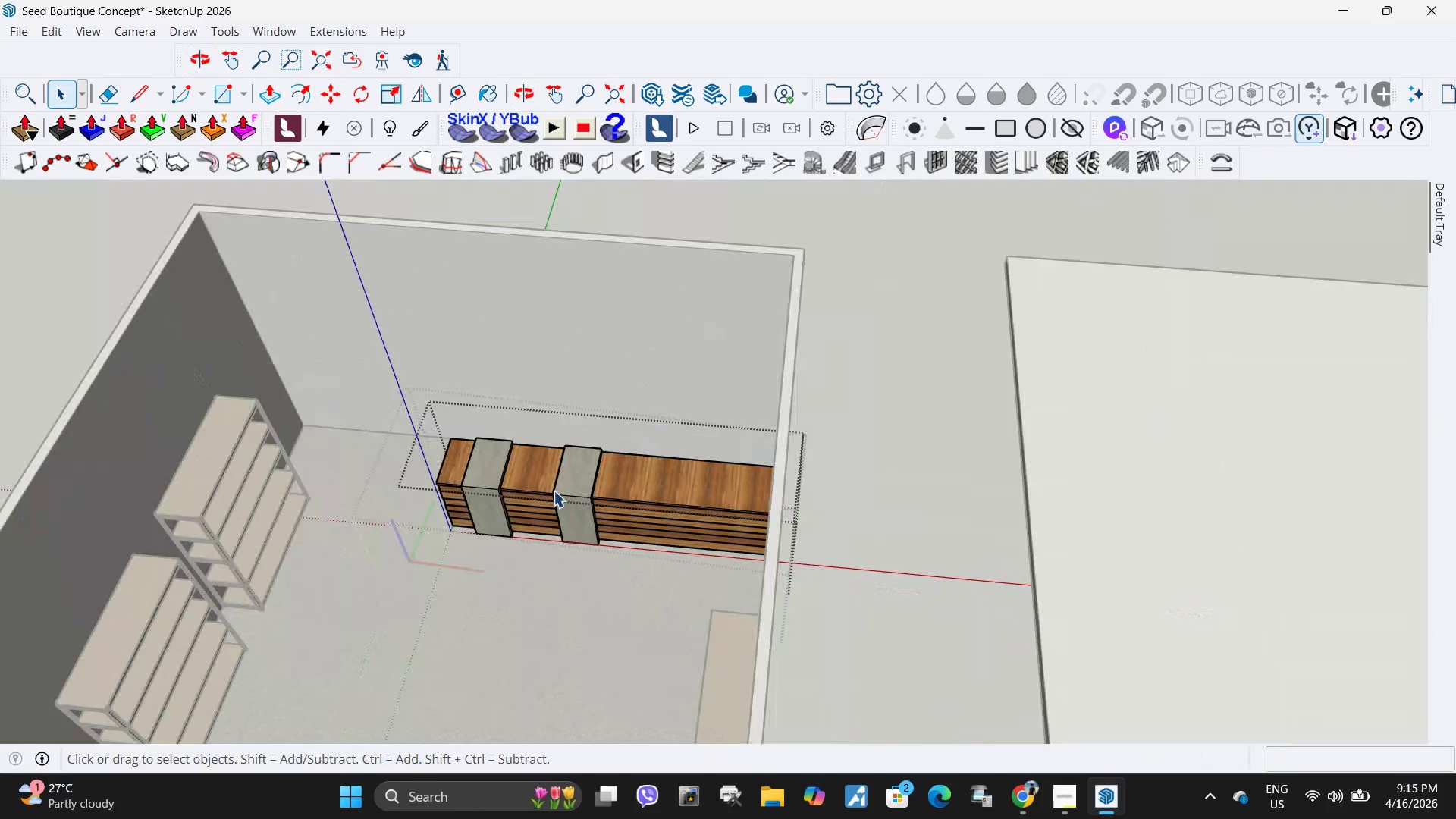 
scroll: coordinate [554, 491], scroll_direction: down, amount: 10.0
 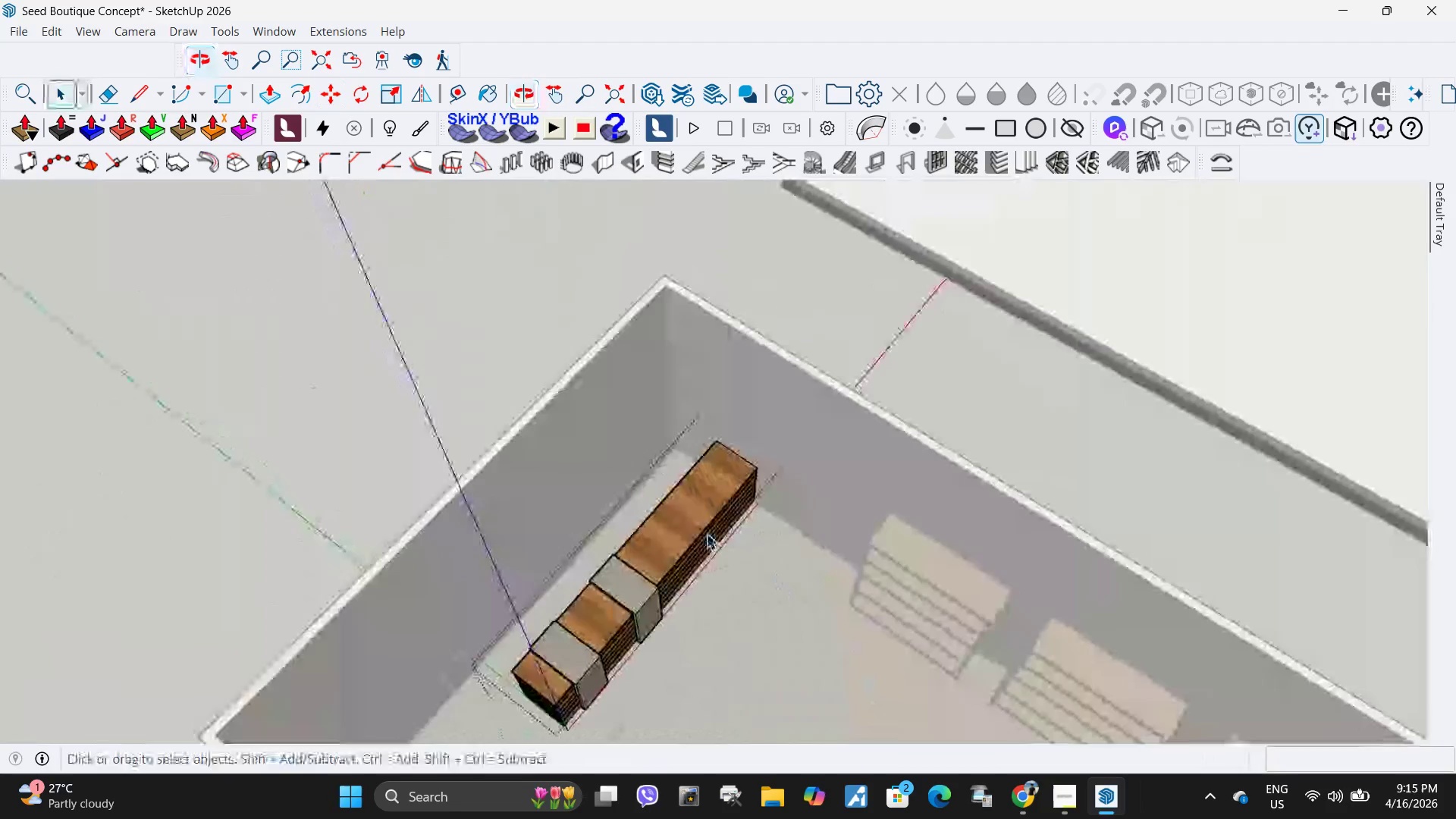 
key(Escape)
 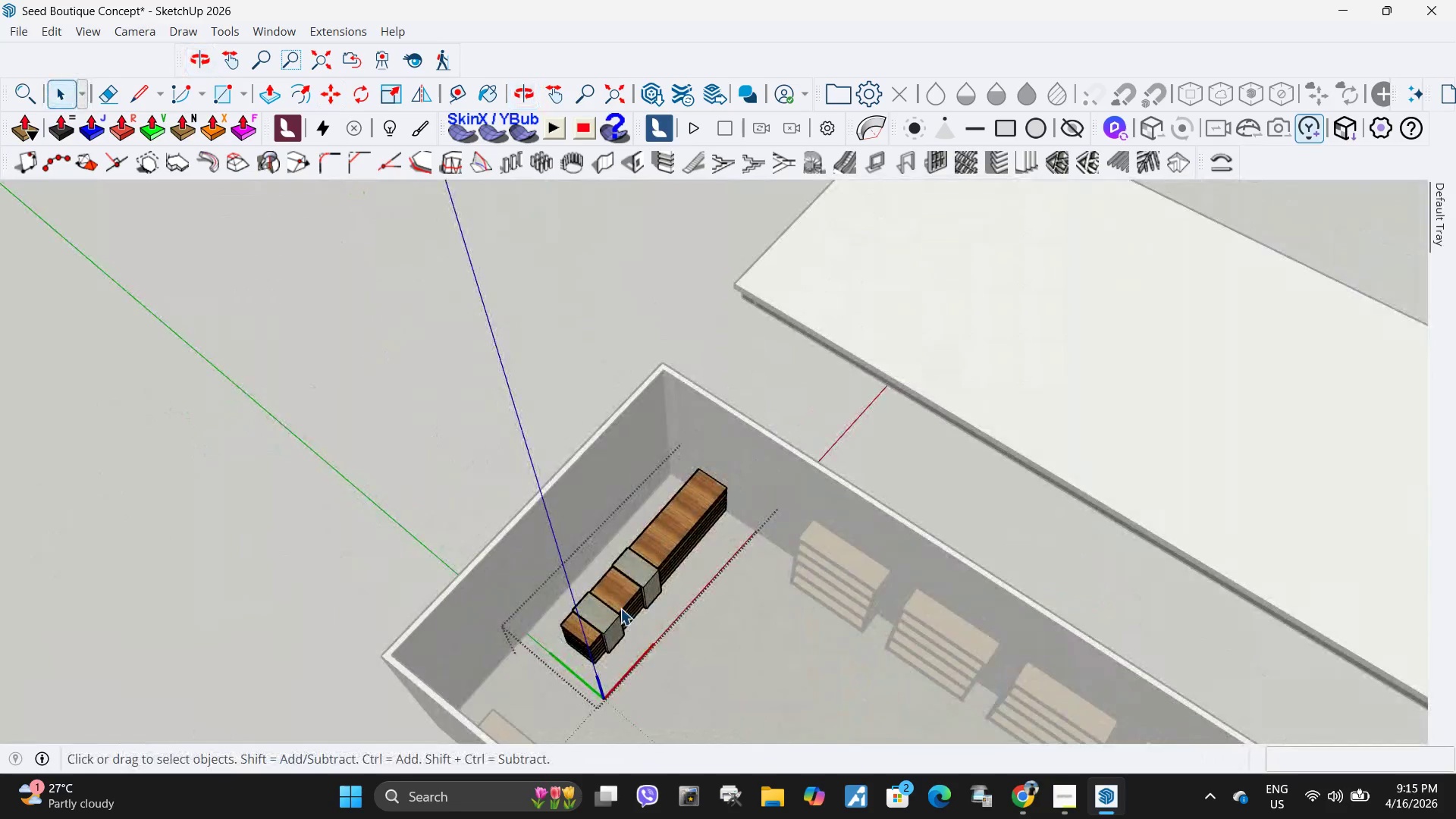 
scroll: coordinate [653, 532], scroll_direction: down, amount: 4.0
 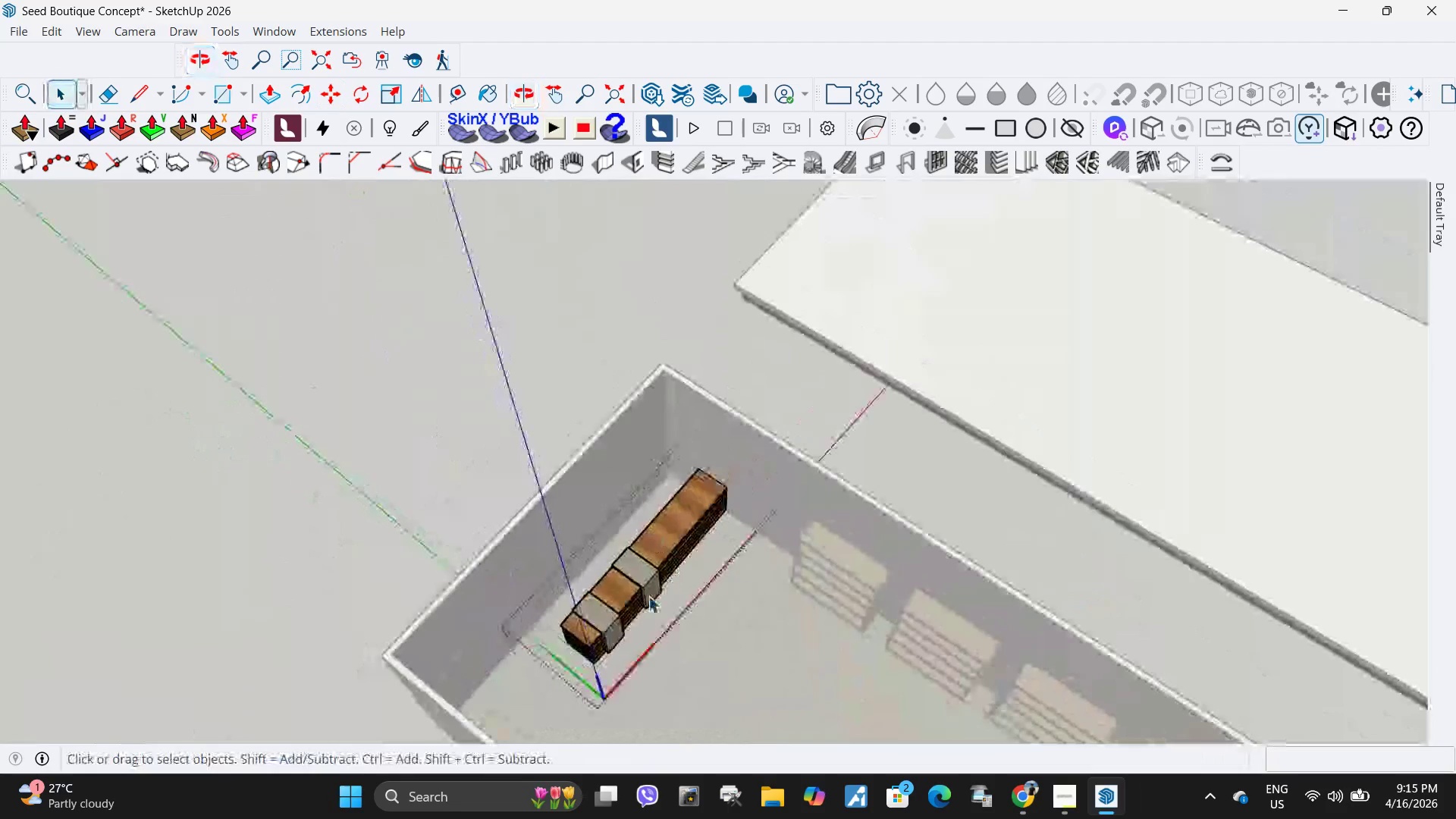 
key(Escape)
 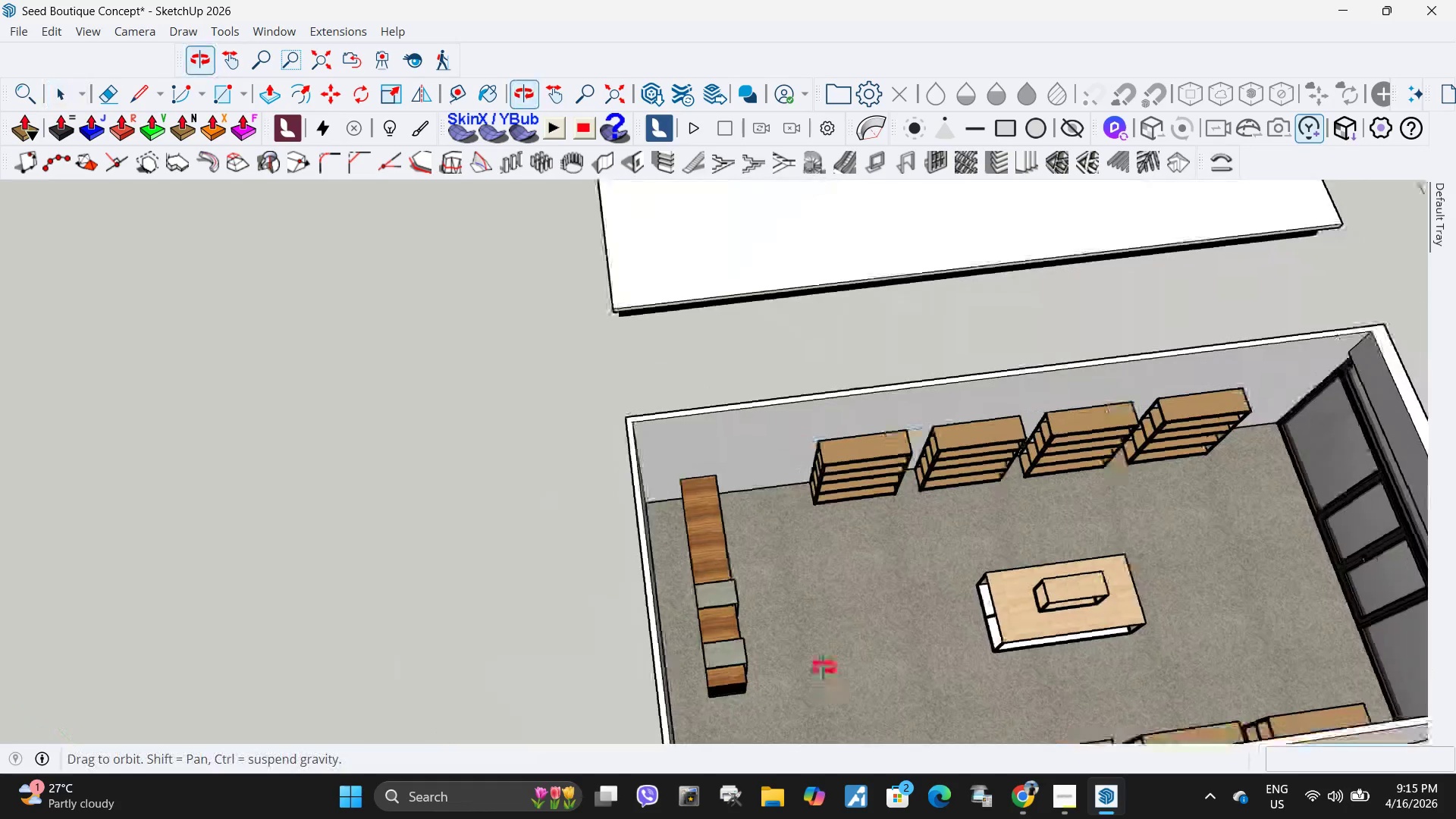 
key(L)
 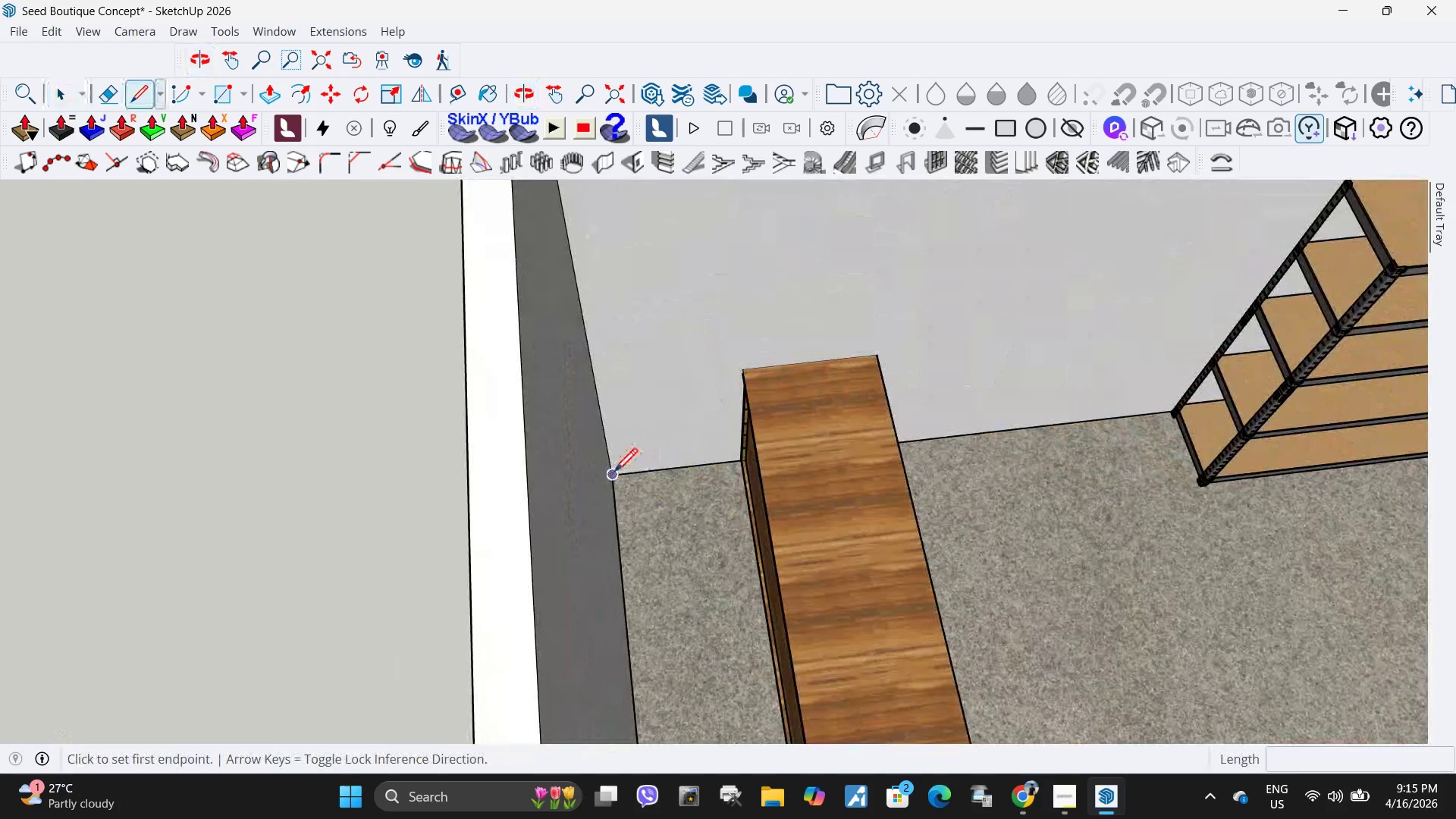 
scroll: coordinate [657, 515], scroll_direction: up, amount: 12.0
 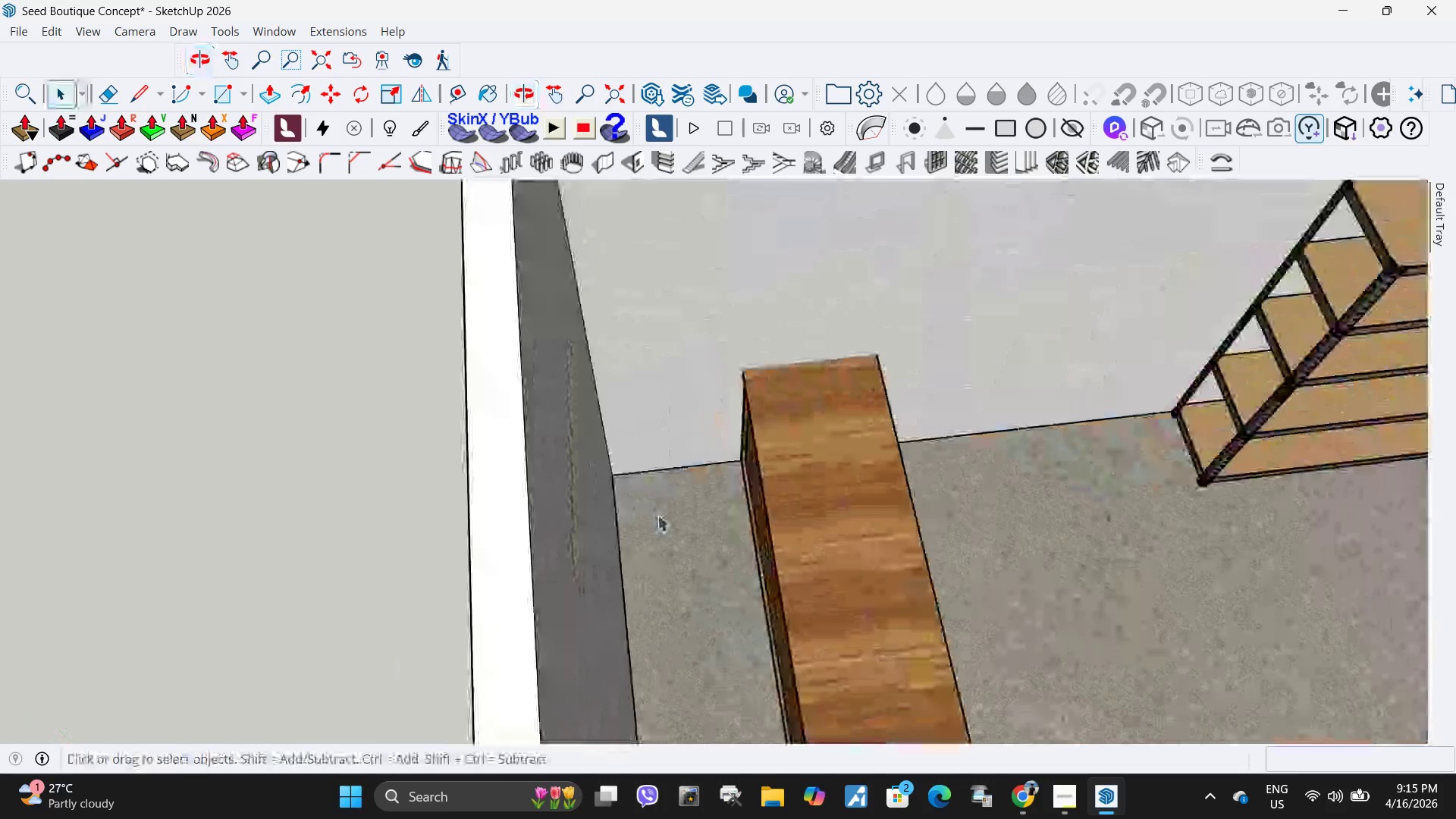 
left_click([614, 474])
 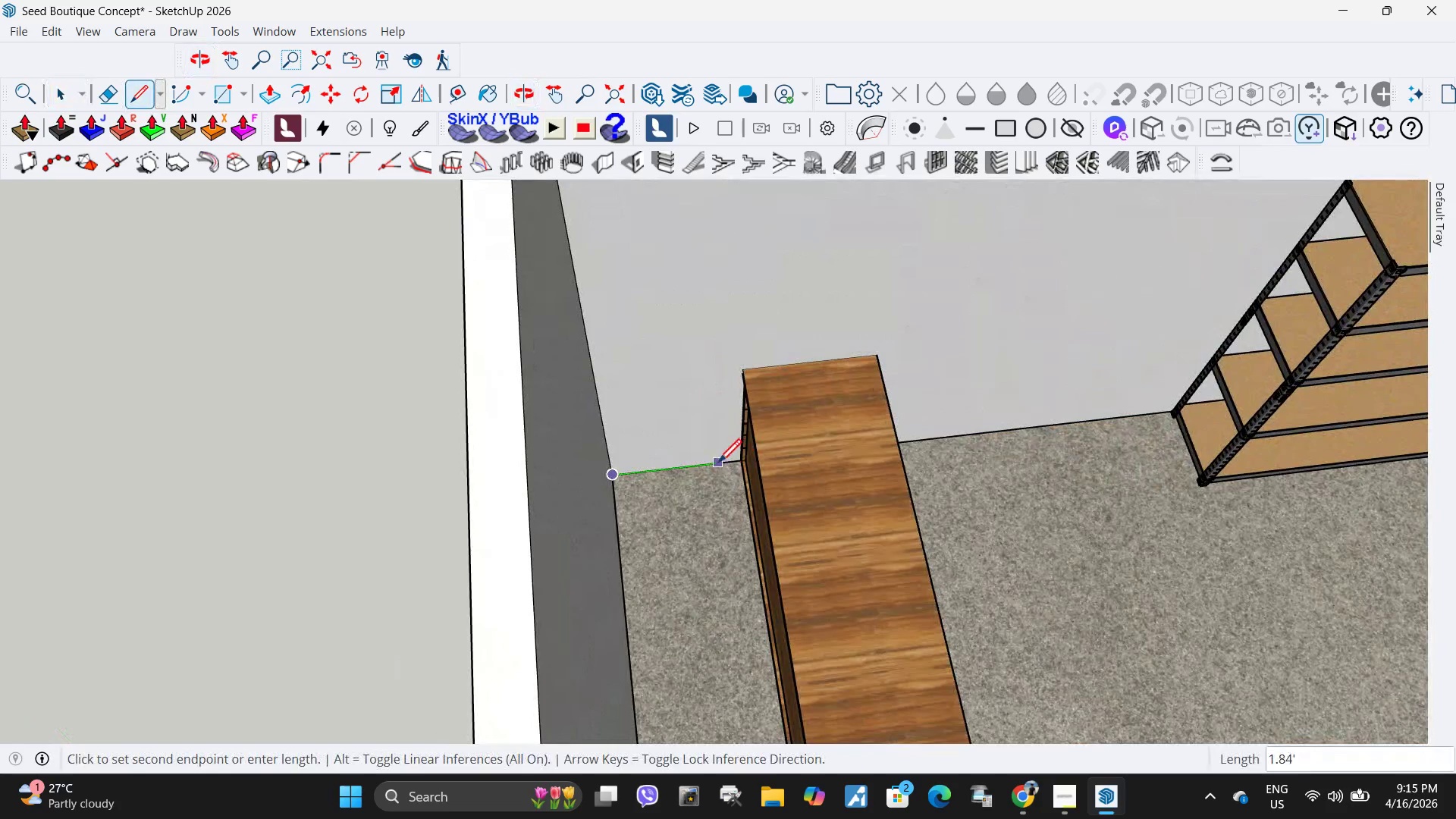 
scroll: coordinate [641, 470], scroll_direction: down, amount: 3.0
 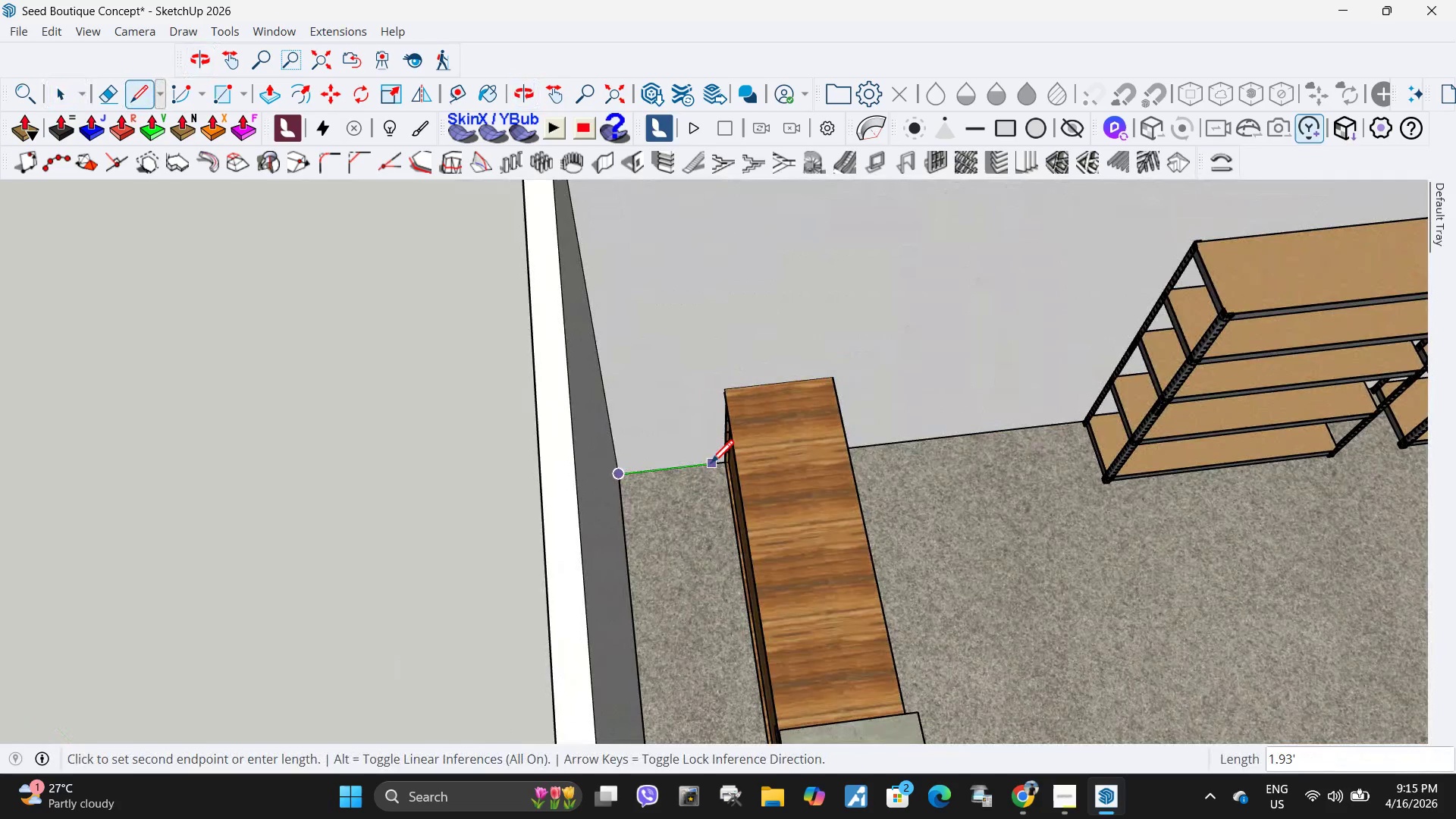 
key(Space)
 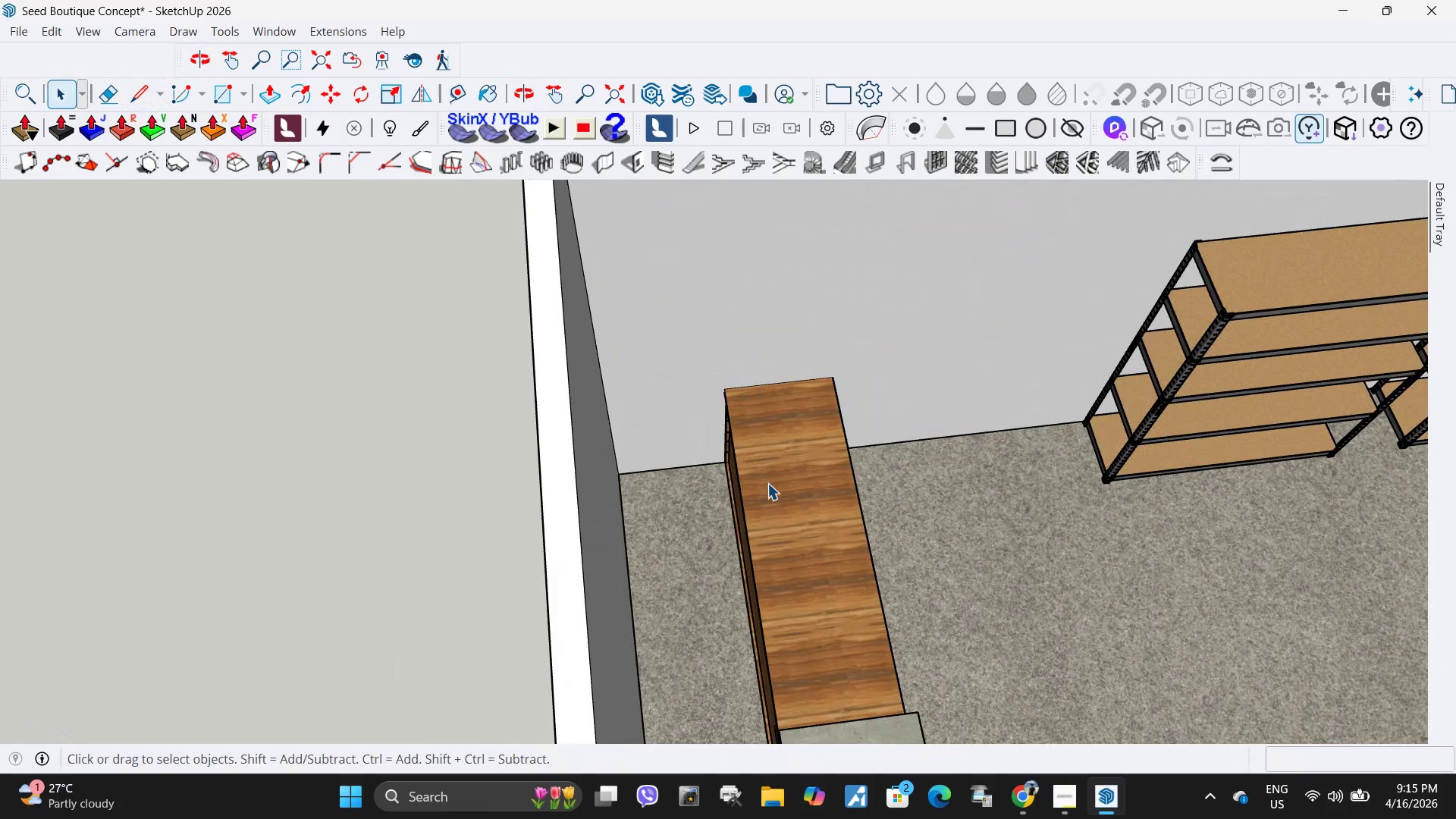 
left_click([767, 483])
 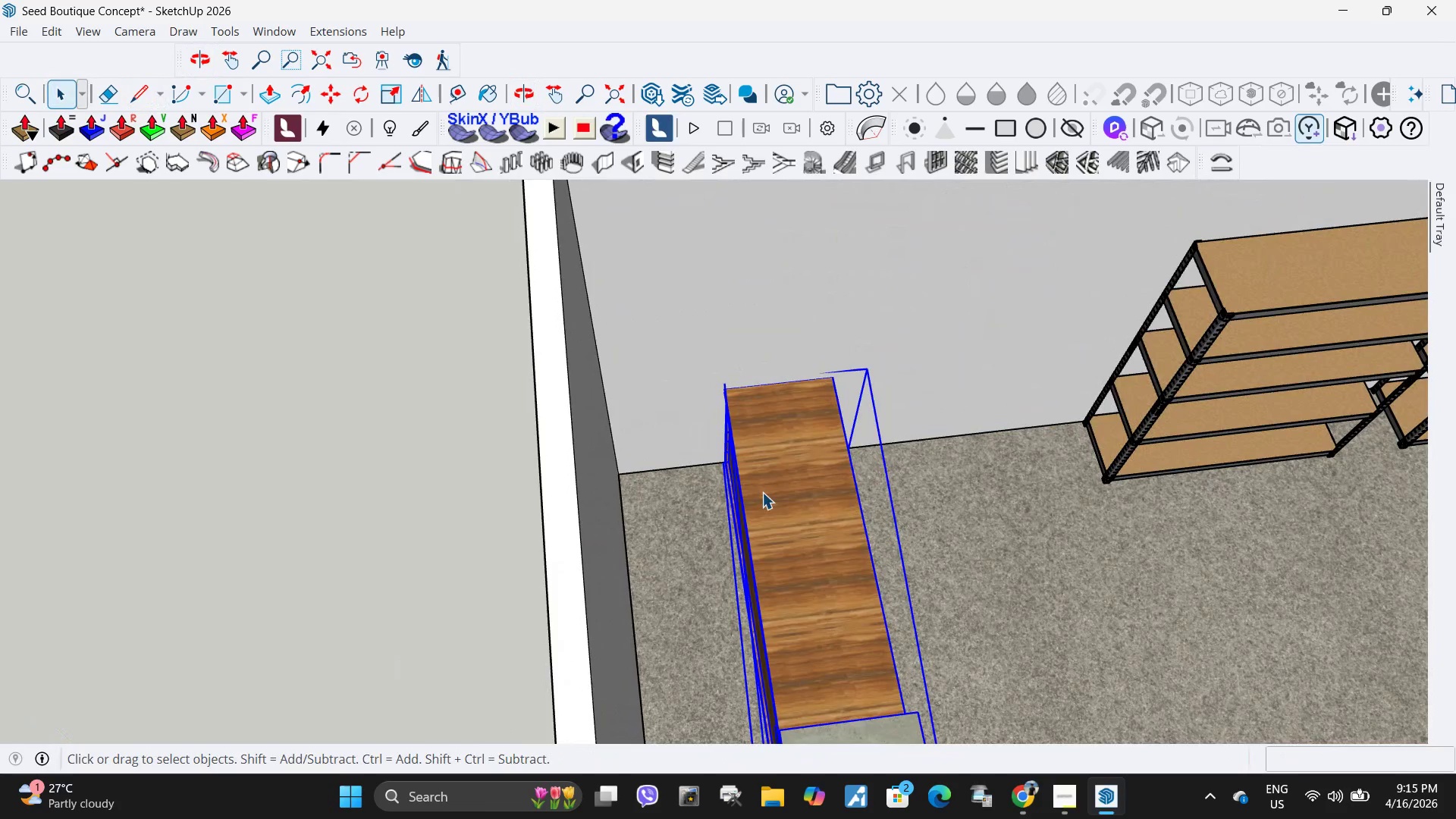 
key(M)
 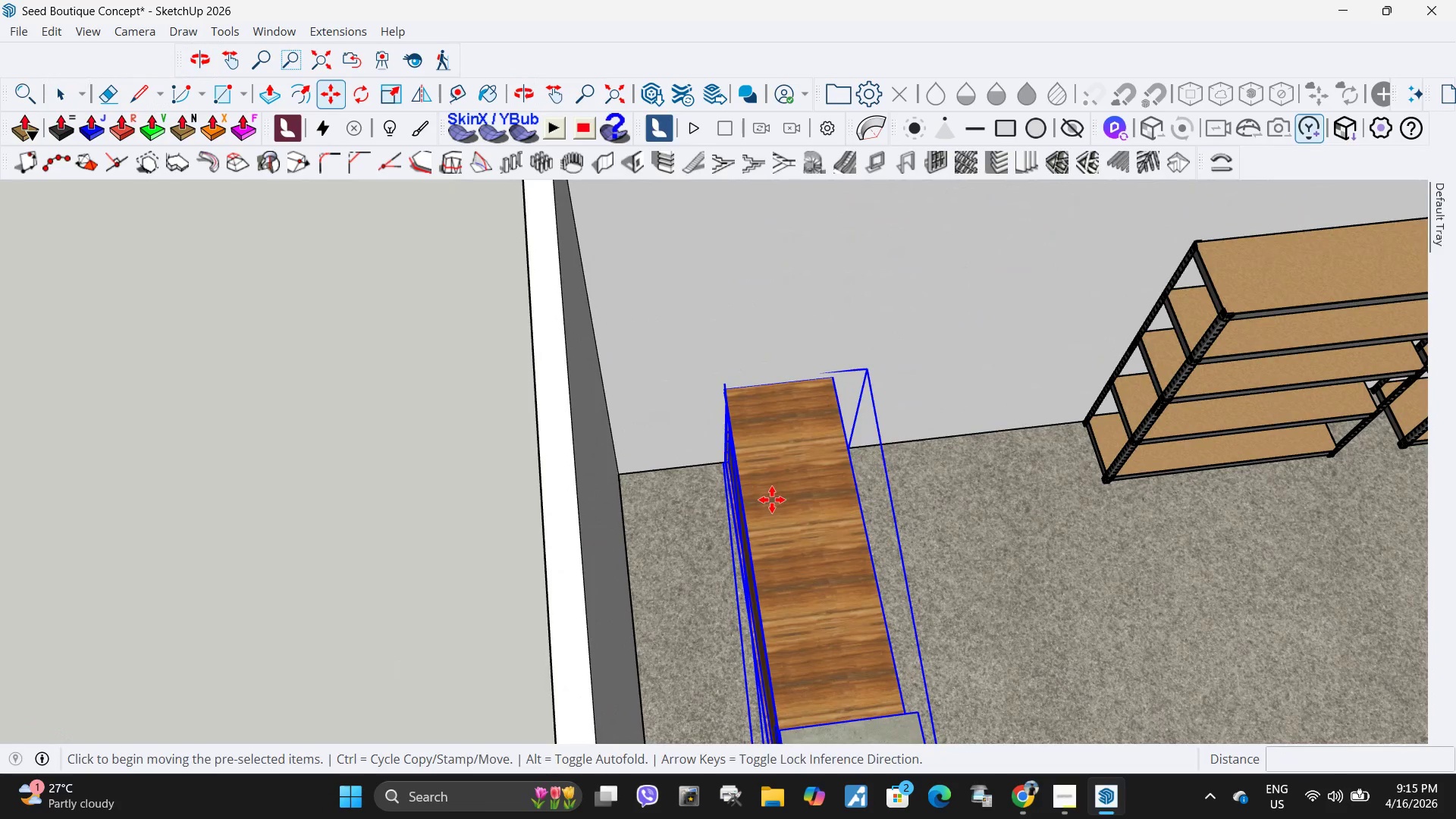 
left_click([772, 500])
 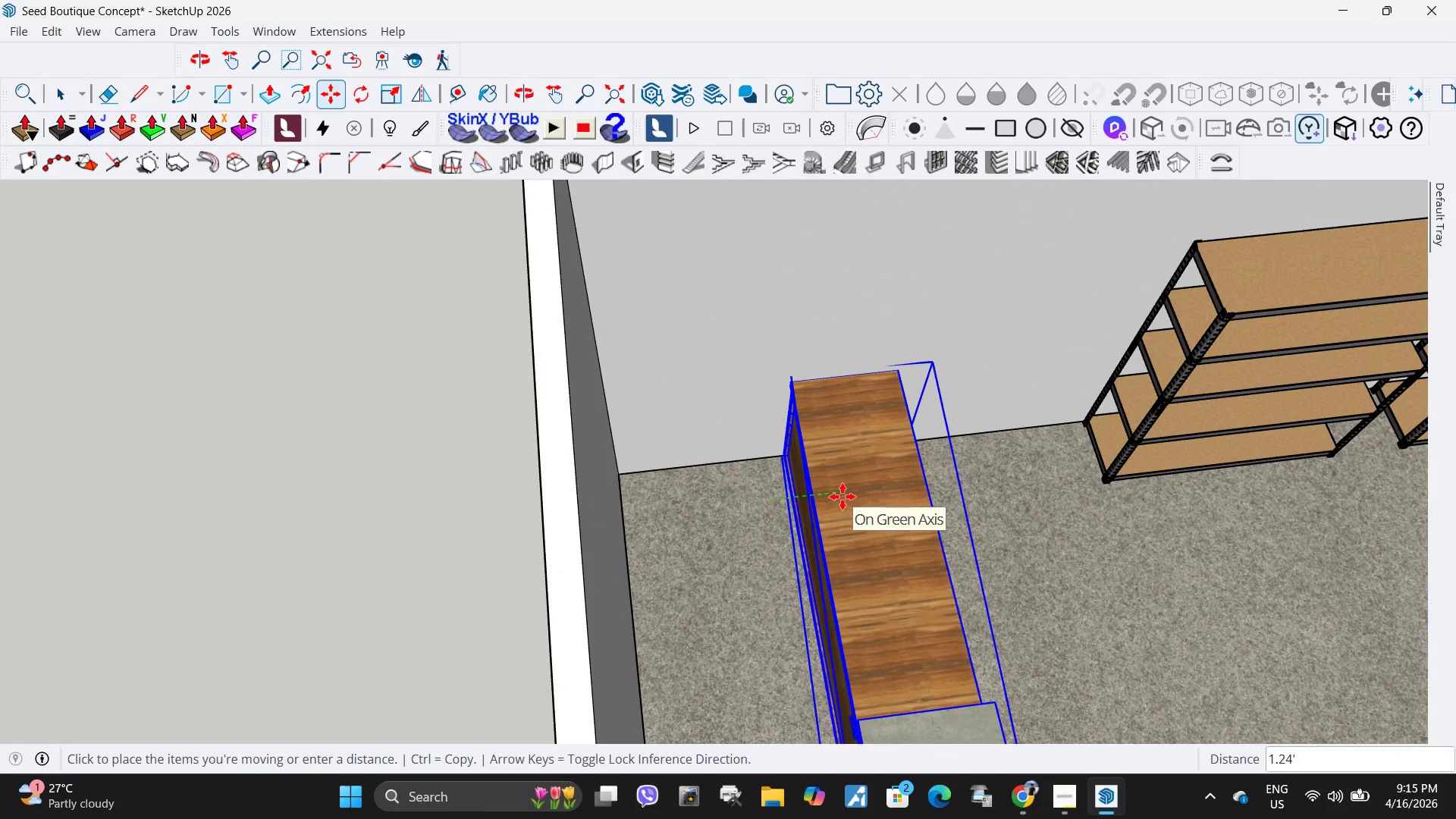 
key(Numpad1)
 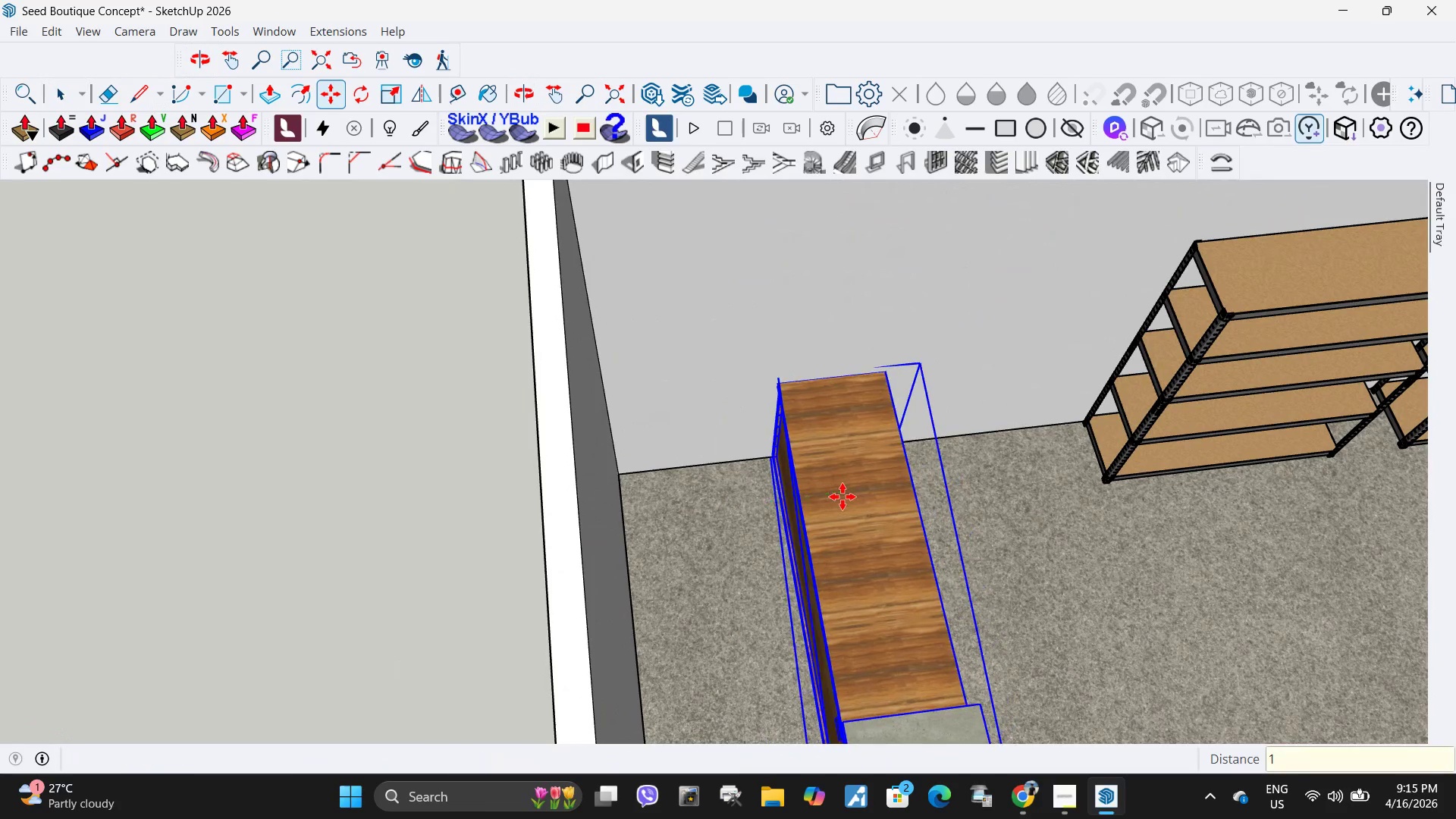 
key(NumpadEnter)
 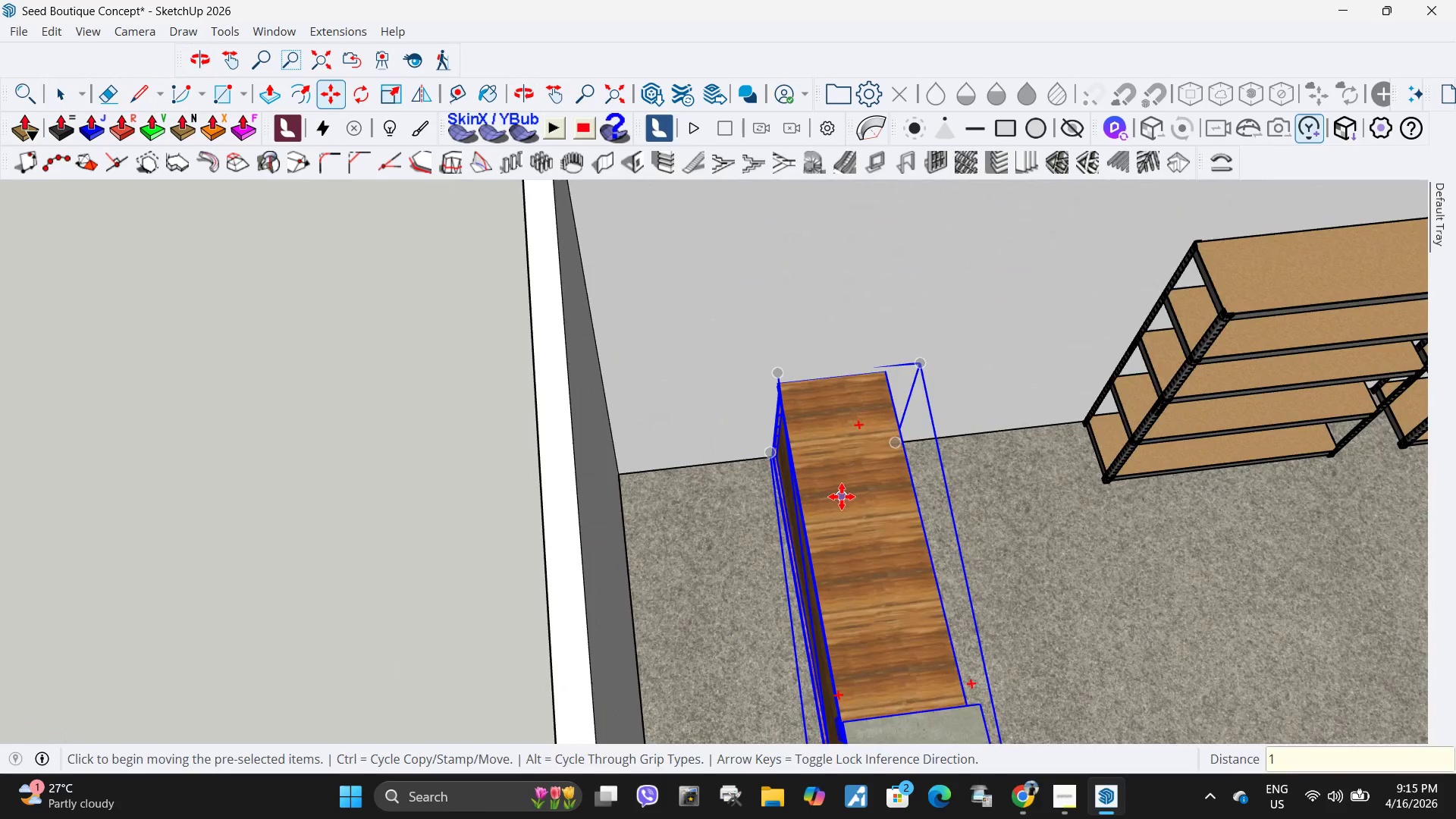 
scroll: coordinate [821, 472], scroll_direction: down, amount: 11.0
 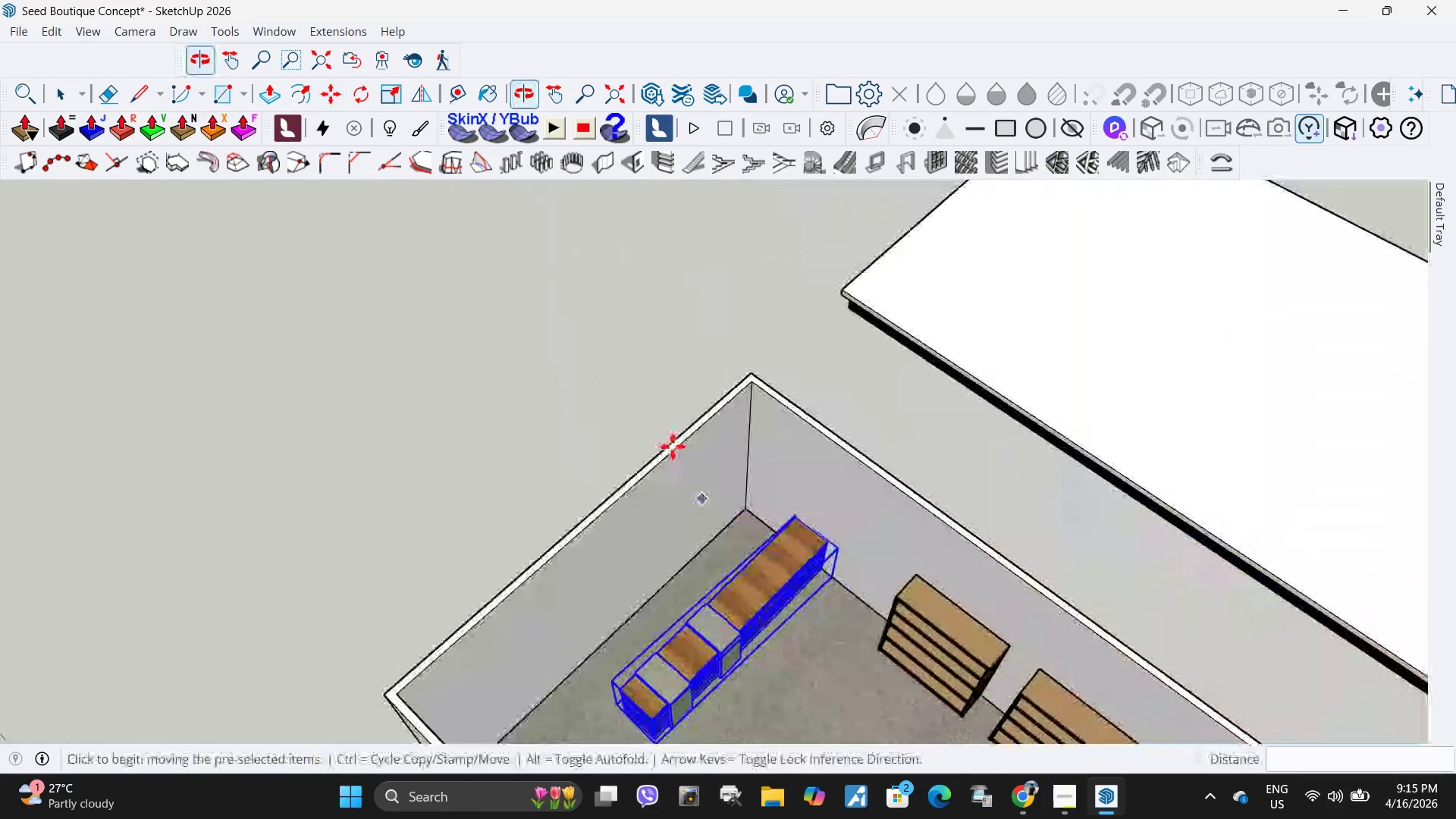 
key(Space)
 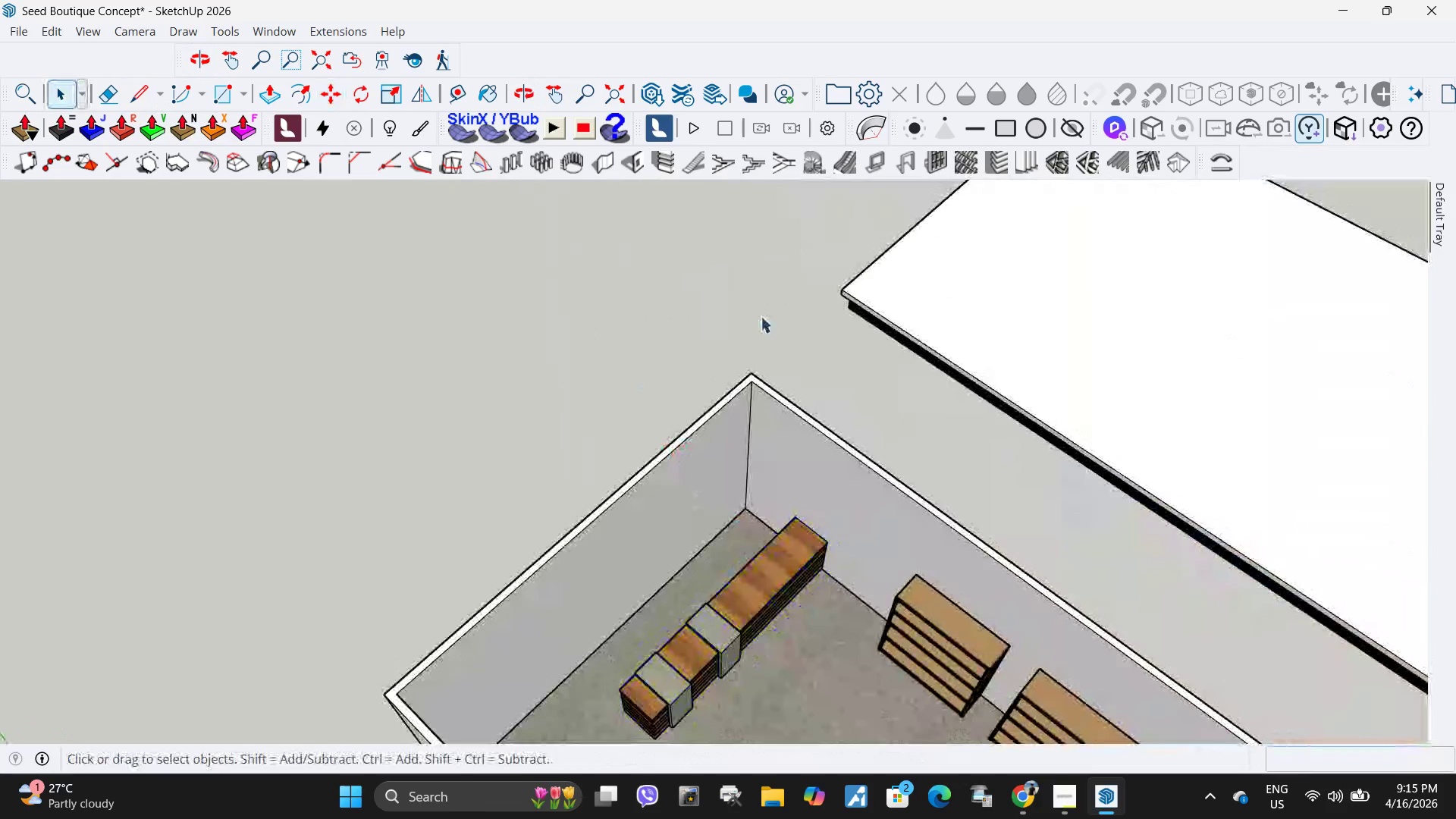 
scroll: coordinate [785, 340], scroll_direction: down, amount: 5.0
 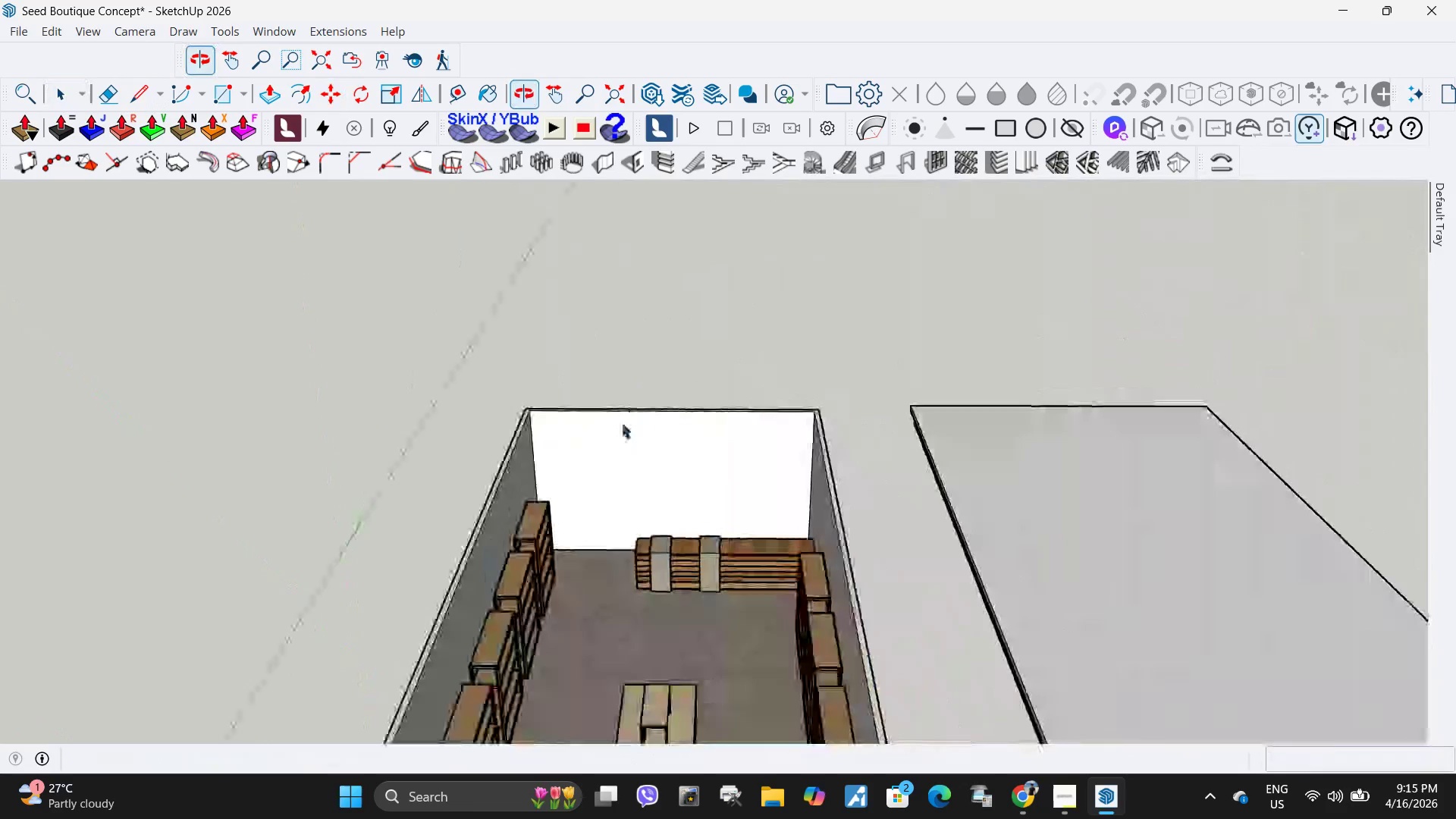 
scroll: coordinate [635, 453], scroll_direction: up, amount: 5.0
 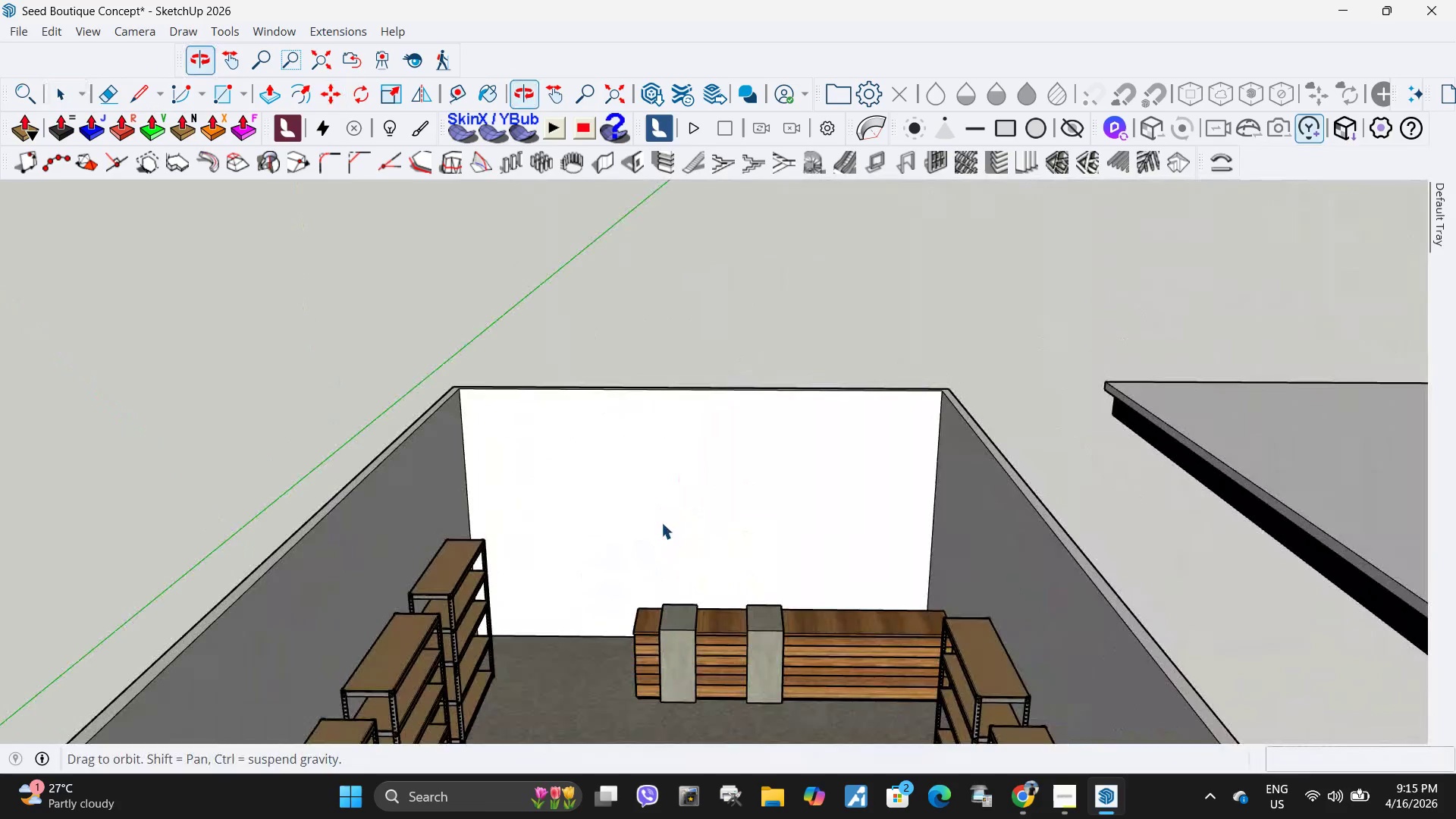 
key(H)
 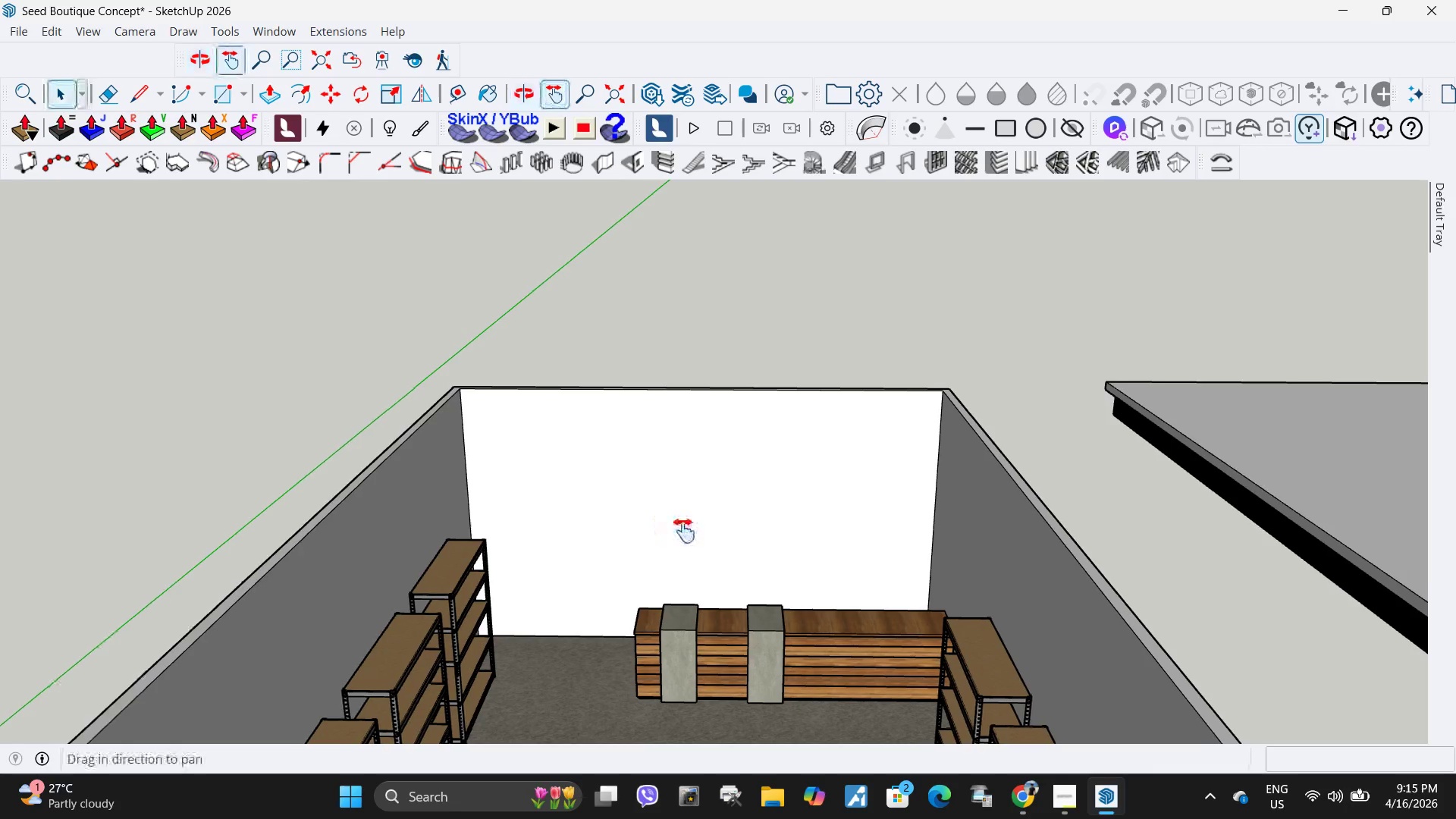 
left_click_drag(start_coordinate=[682, 531], to_coordinate=[705, 438])
 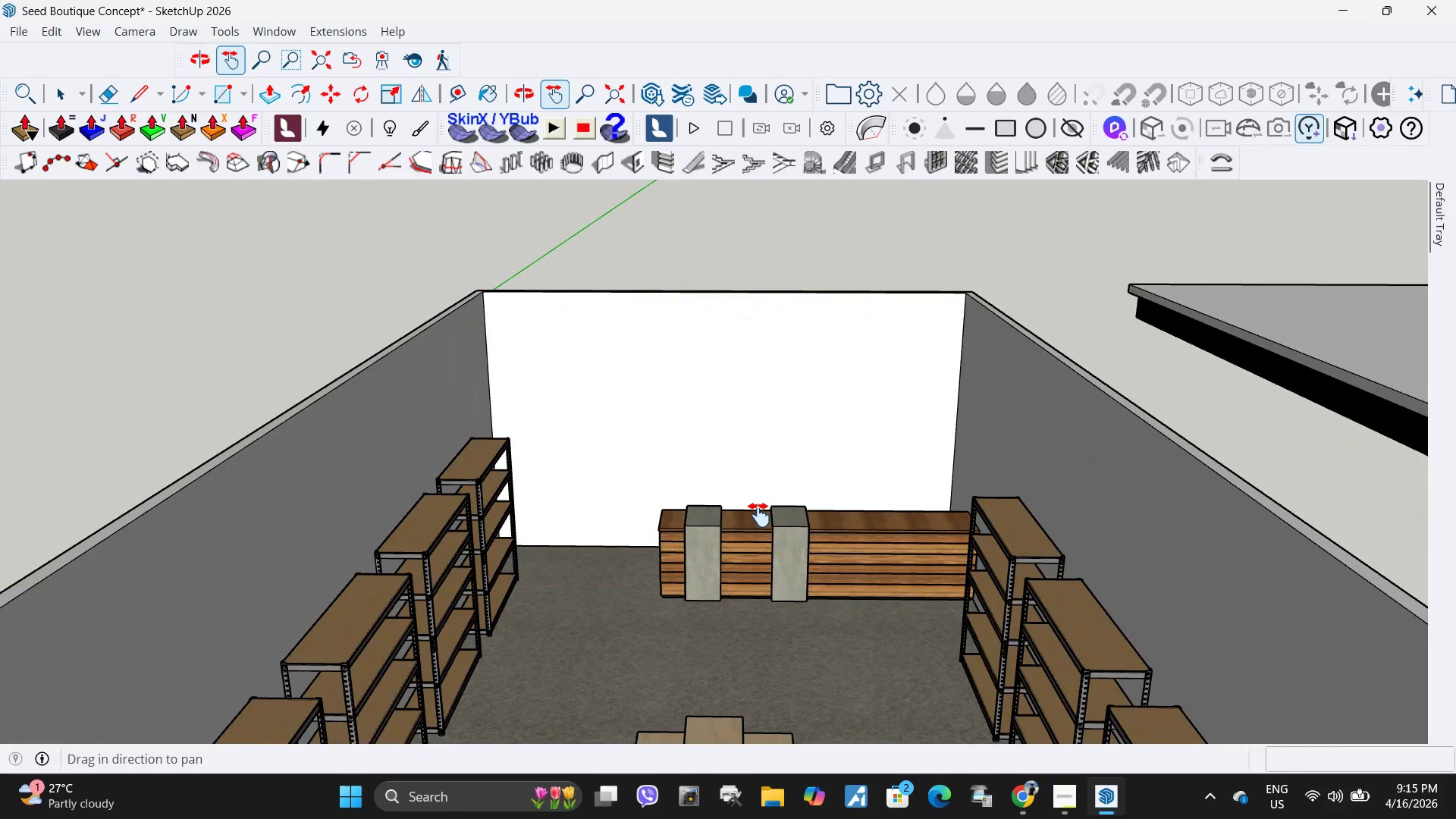 
scroll: coordinate [705, 433], scroll_direction: down, amount: 3.0
 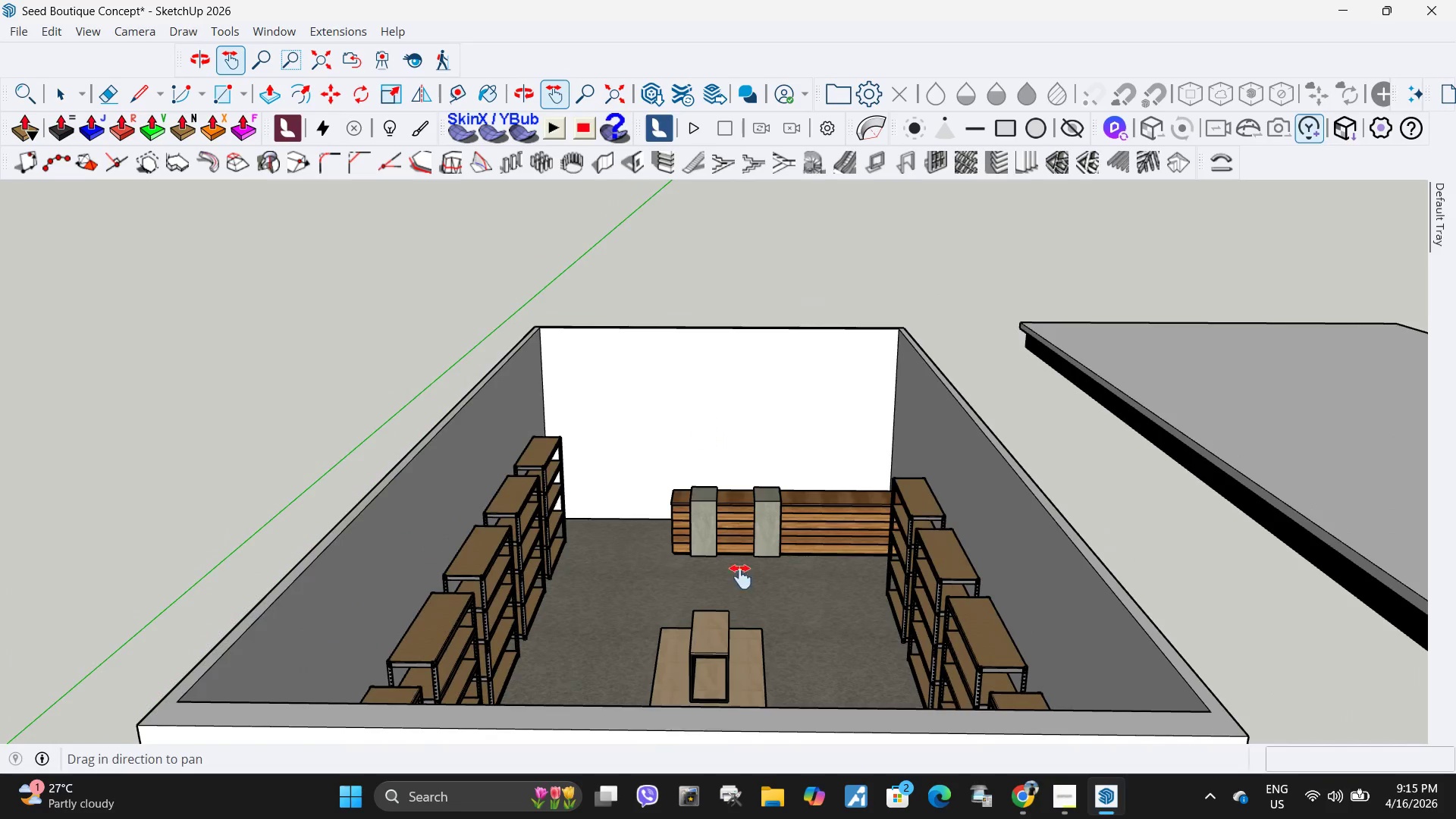 
left_click_drag(start_coordinate=[741, 578], to_coordinate=[704, 395])
 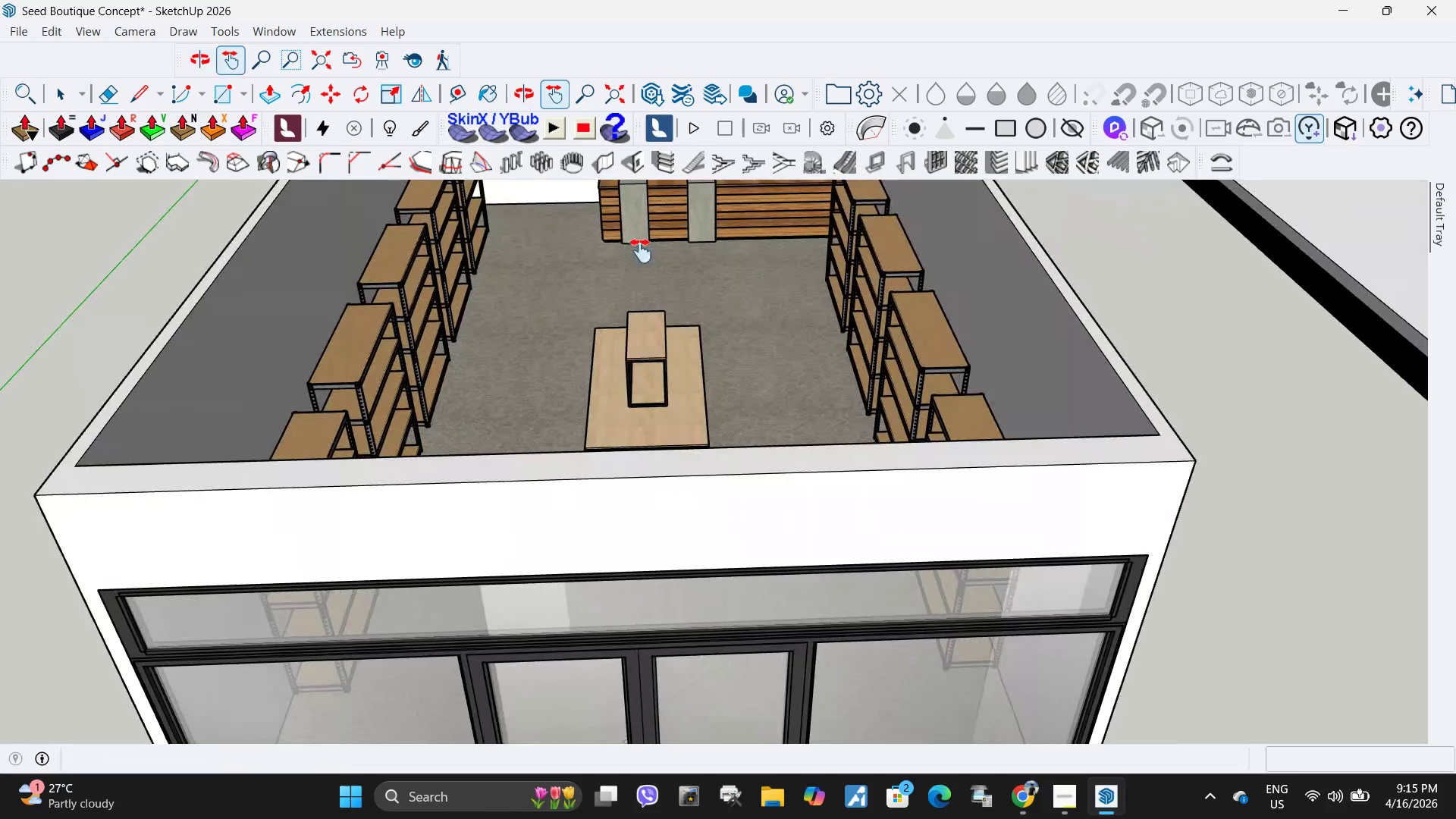 
left_click_drag(start_coordinate=[640, 250], to_coordinate=[685, 512])
 